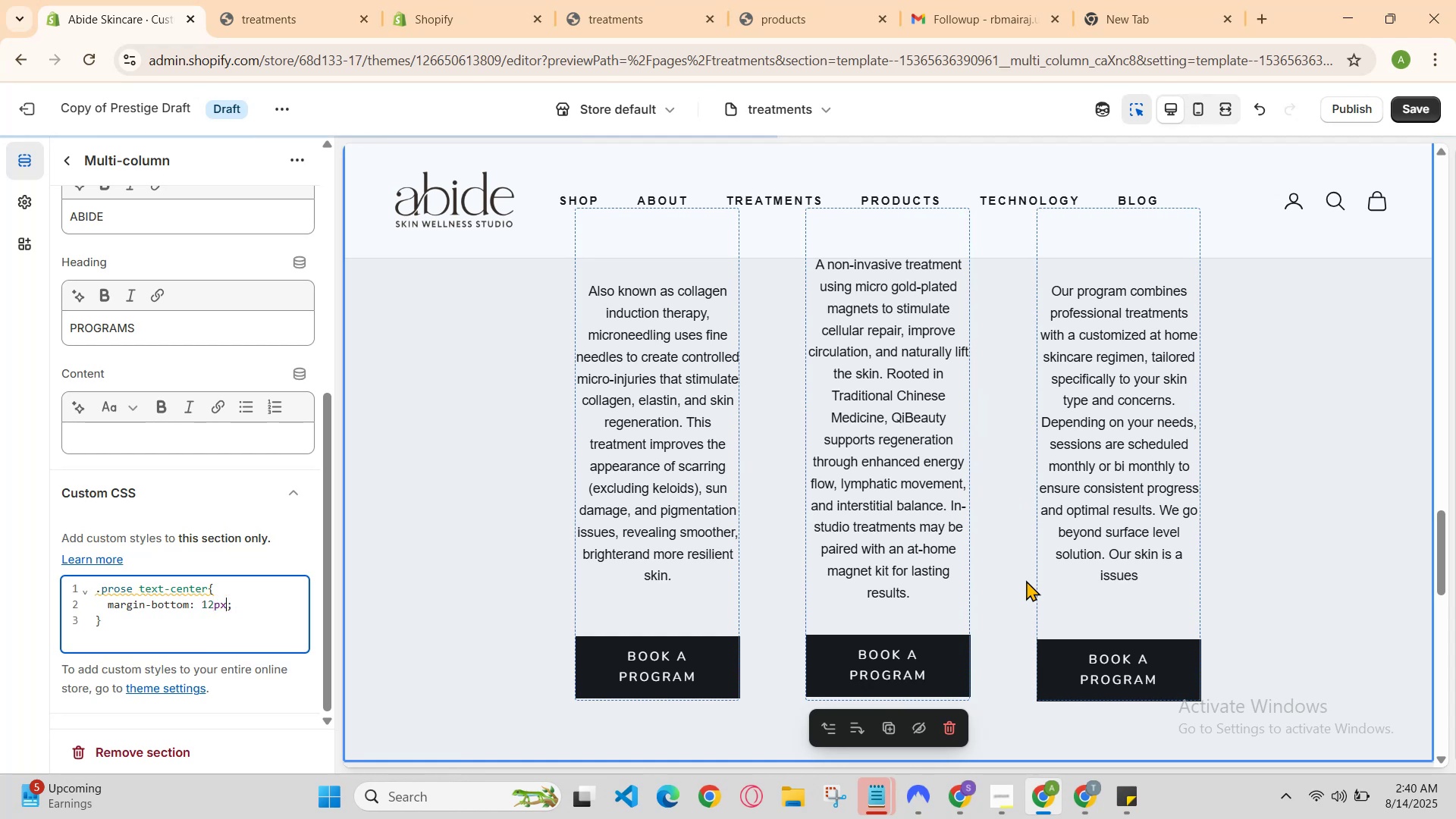 
key(Backspace)
key(Backspace)
type(rem)
key(Backspace)
key(Backspace)
key(Backspace)
key(Backspace)
key(Backspace)
 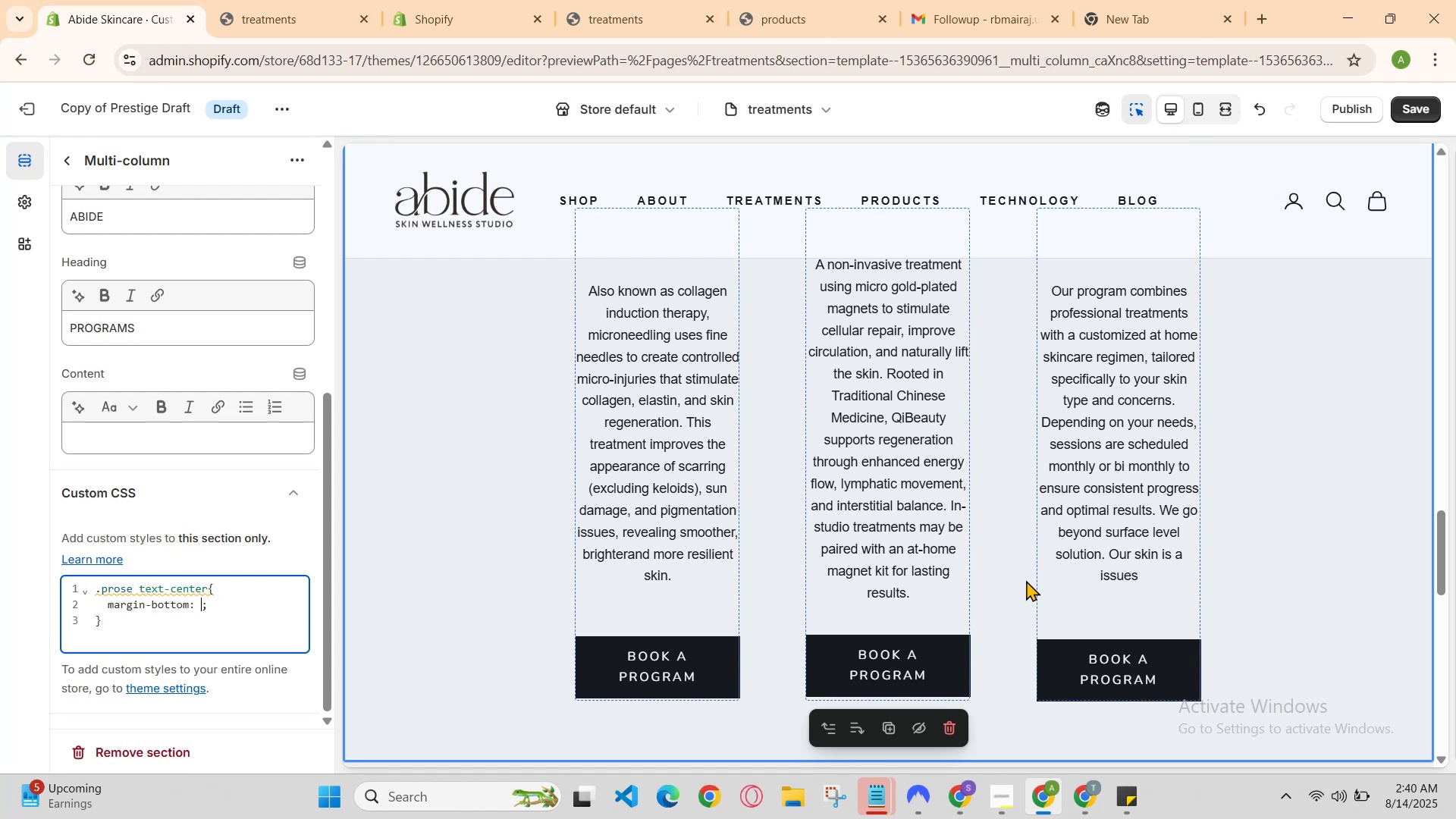 
key(Control+Z)
 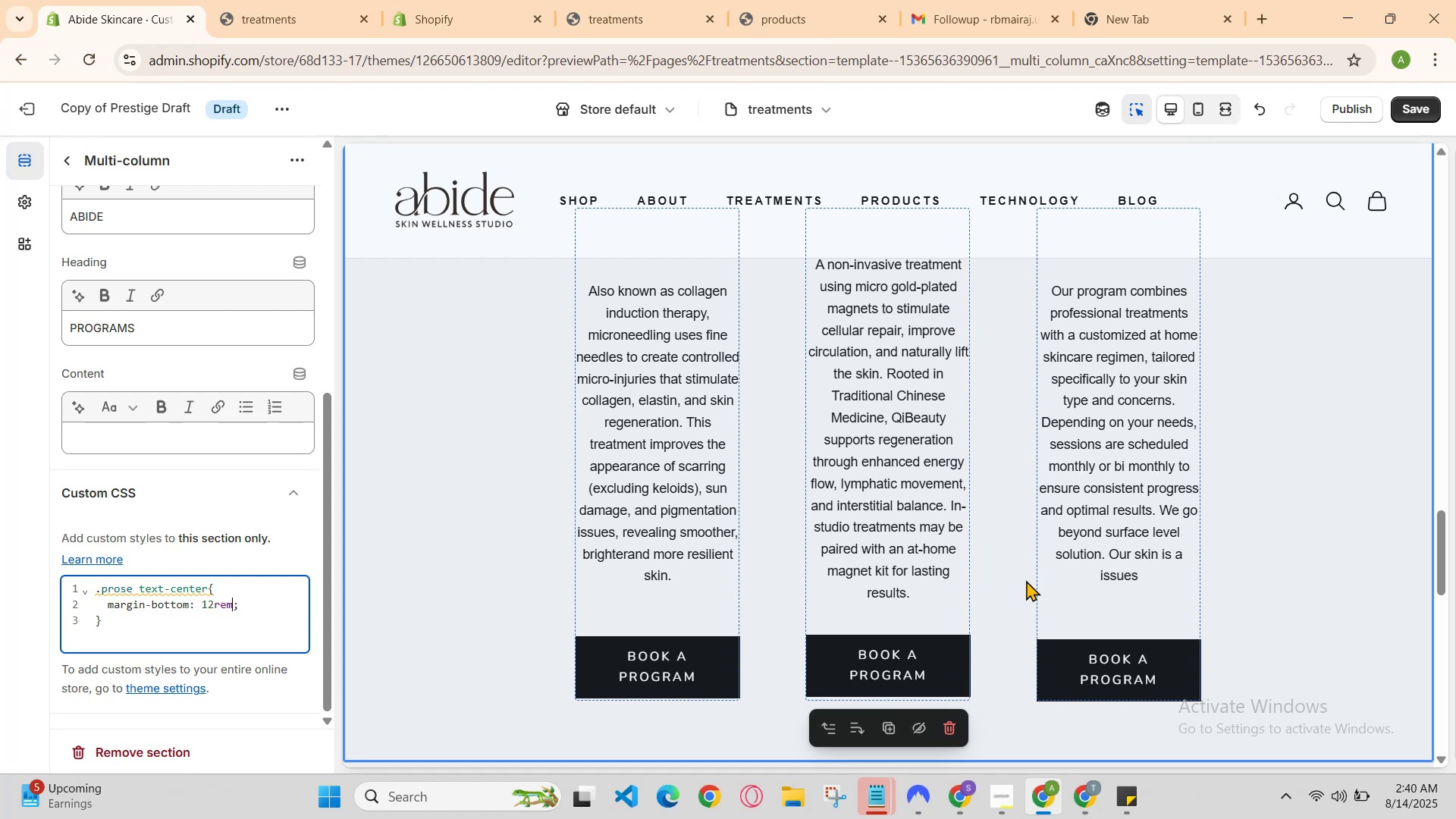 
key(Control+Z)
 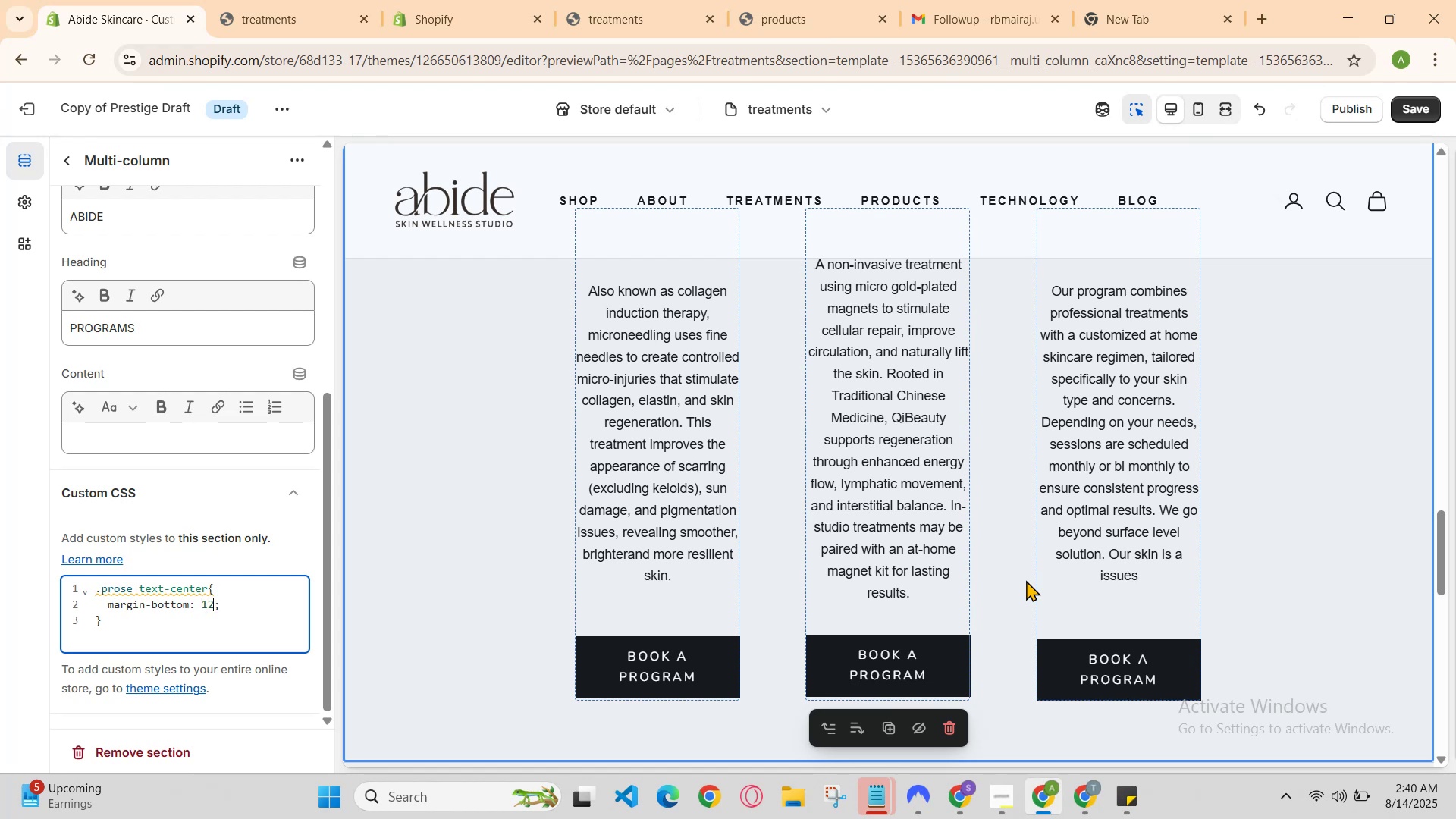 
key(Control+Z)
 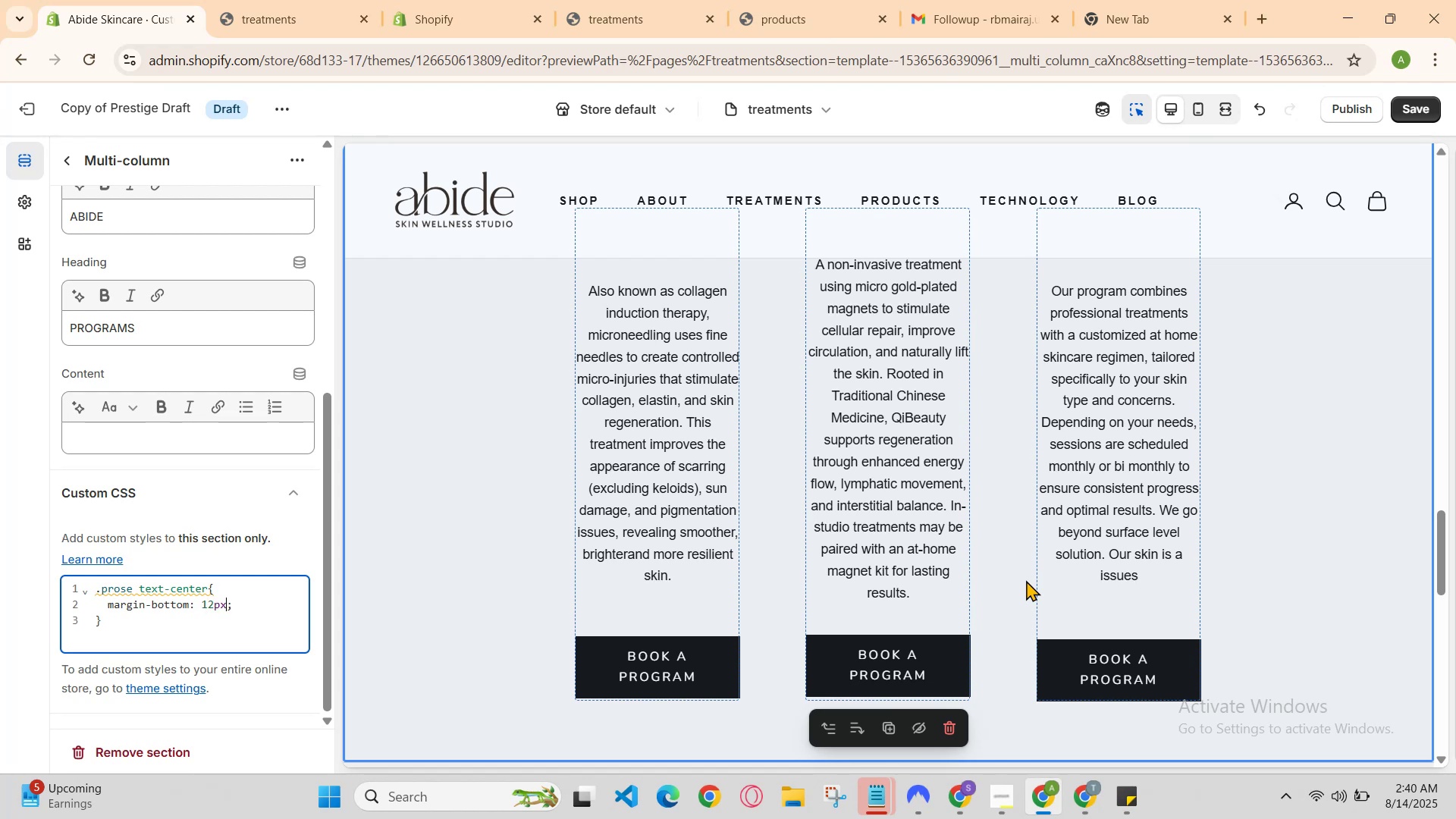 
key(Control+Z)
 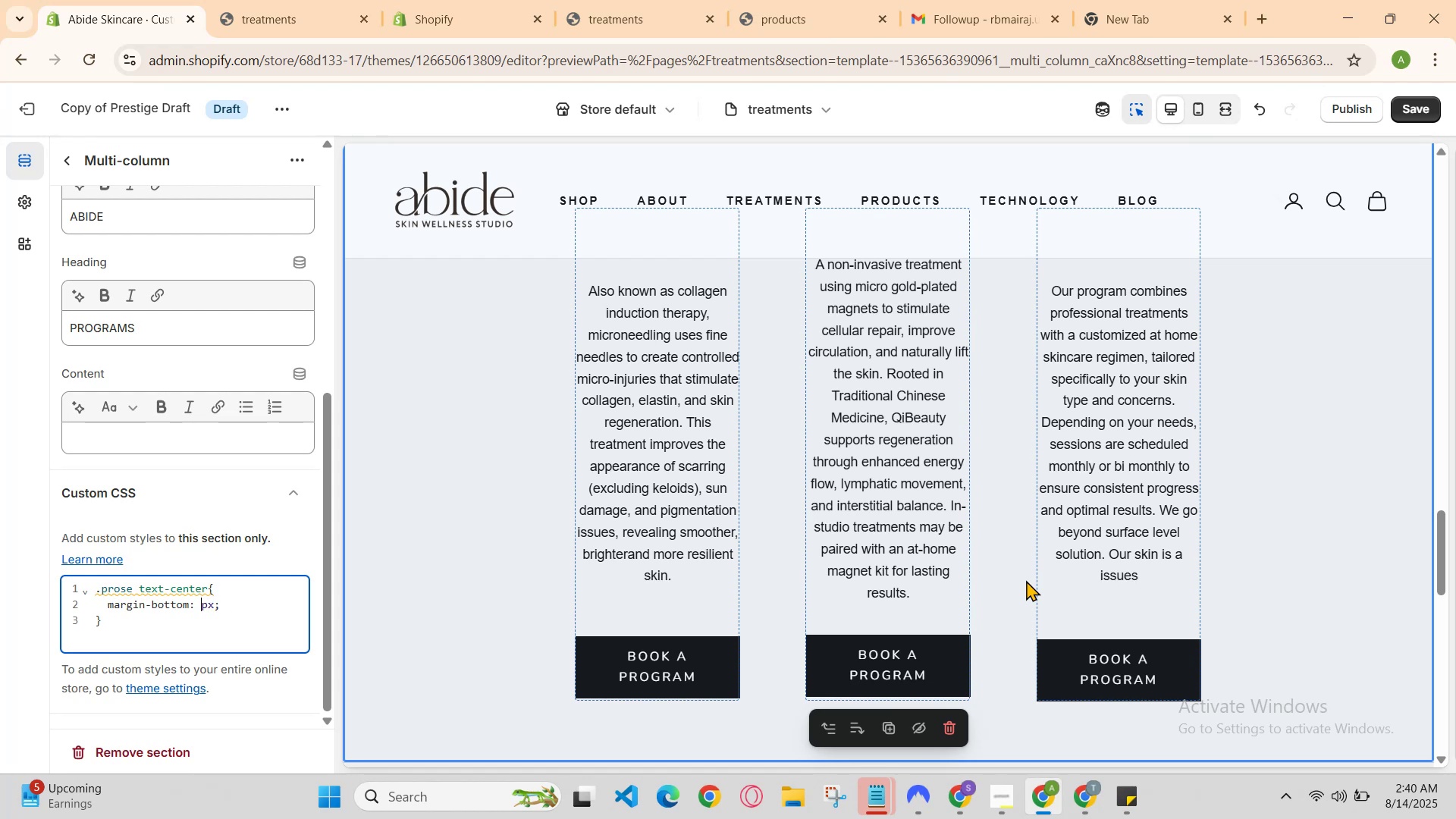 
key(Control+Z)
 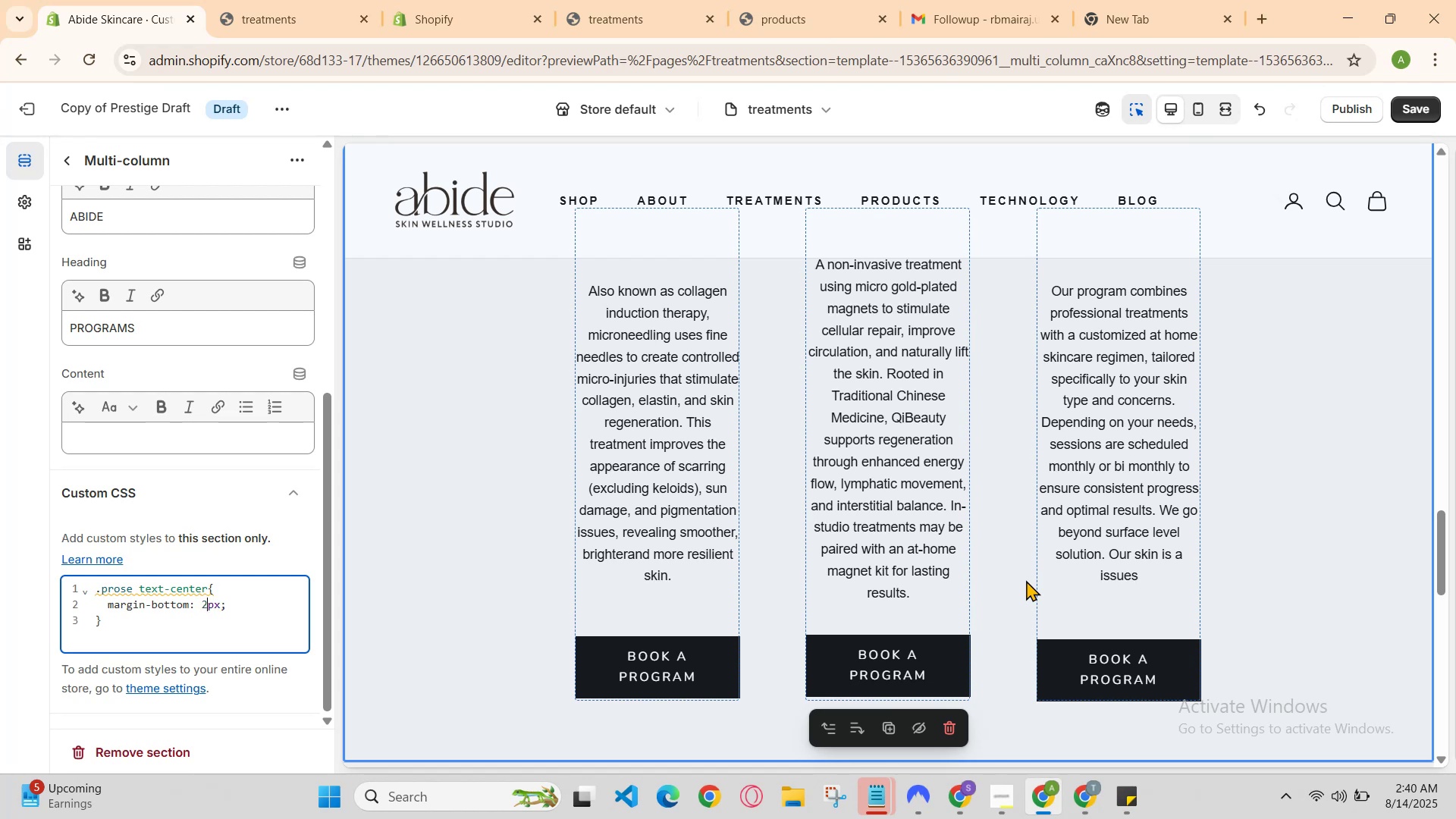 
key(Control+Z)
 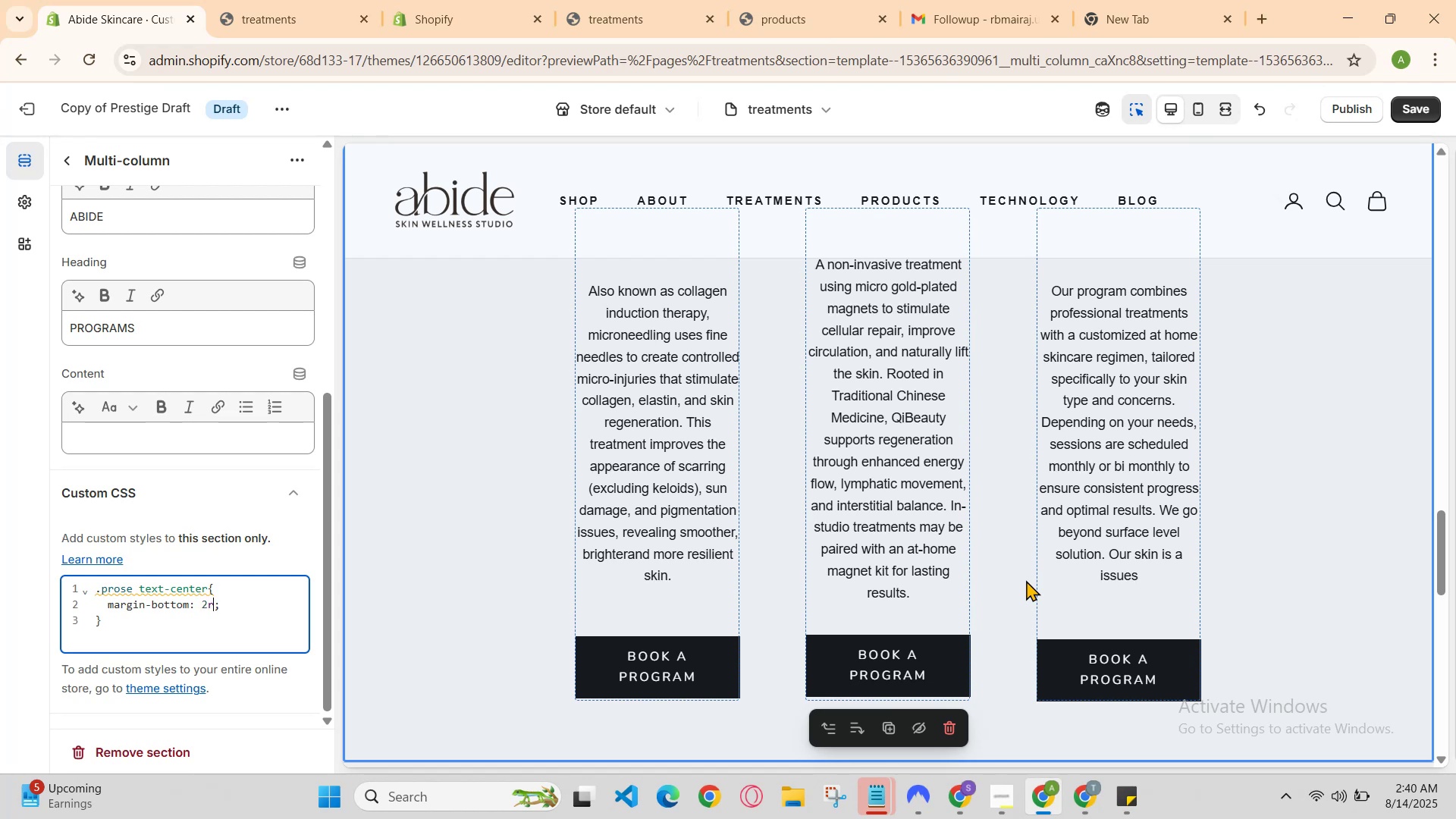 
key(Control+Z)
 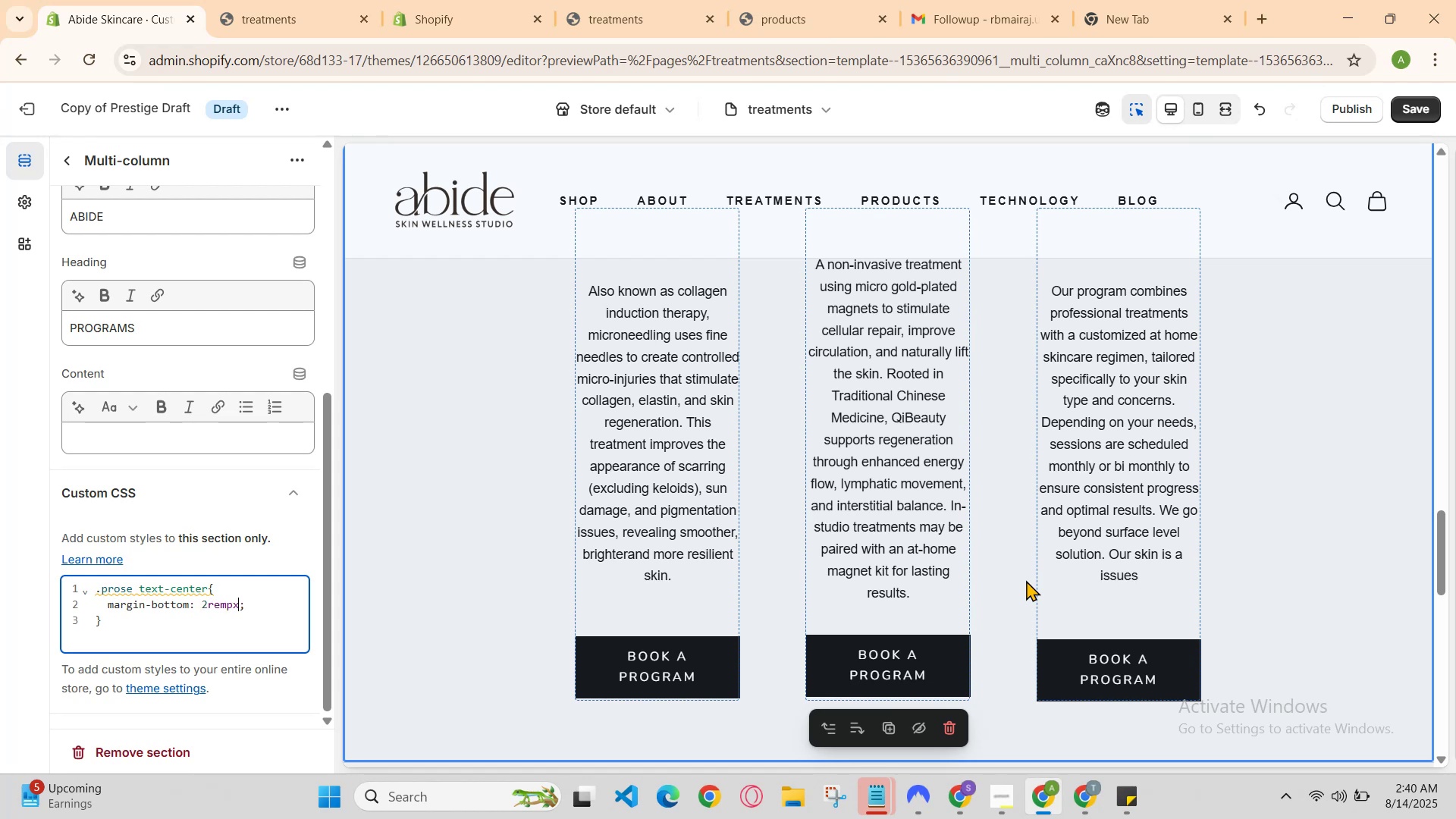 
key(Control+Z)
 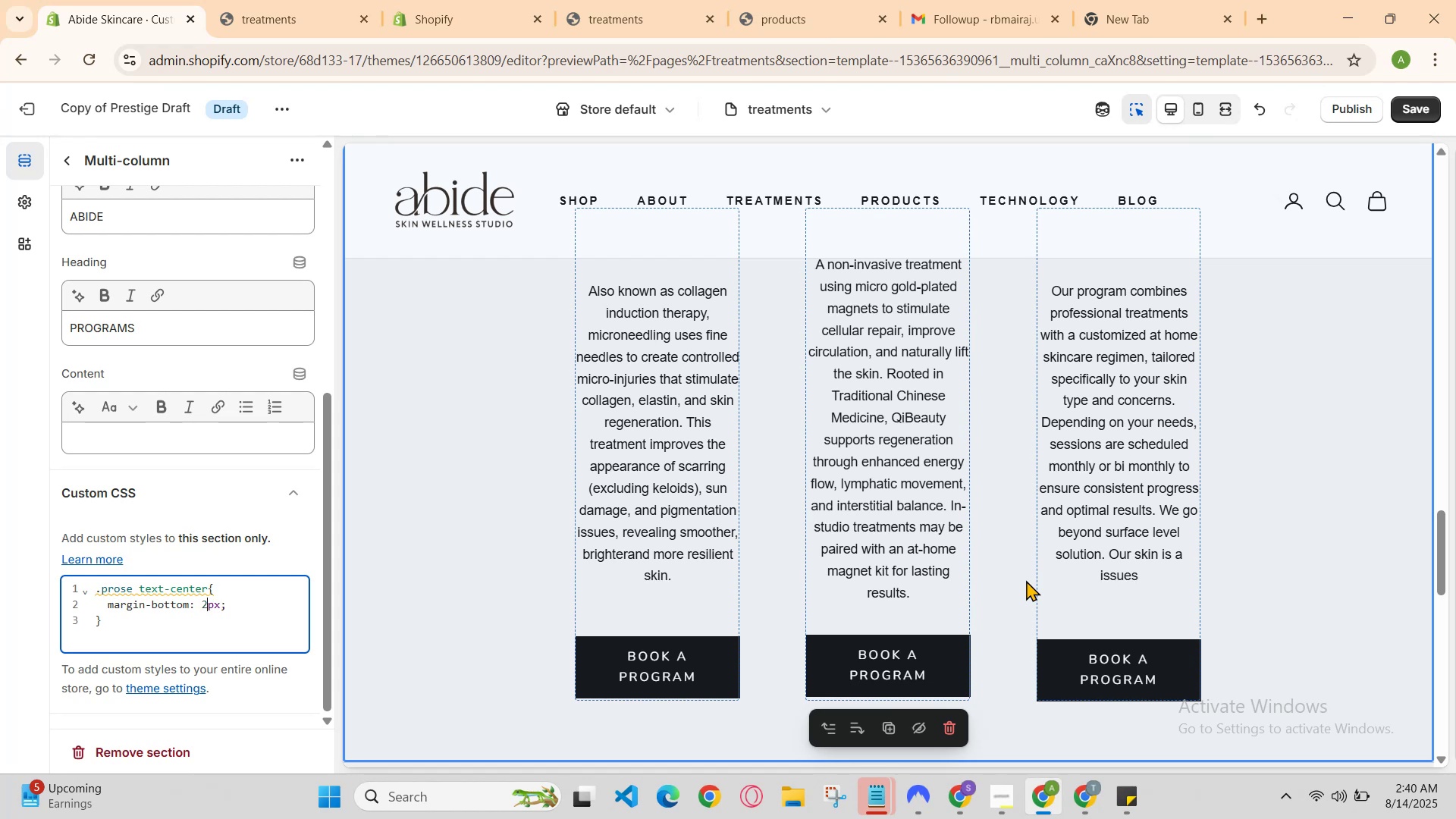 
key(Control+Z)
 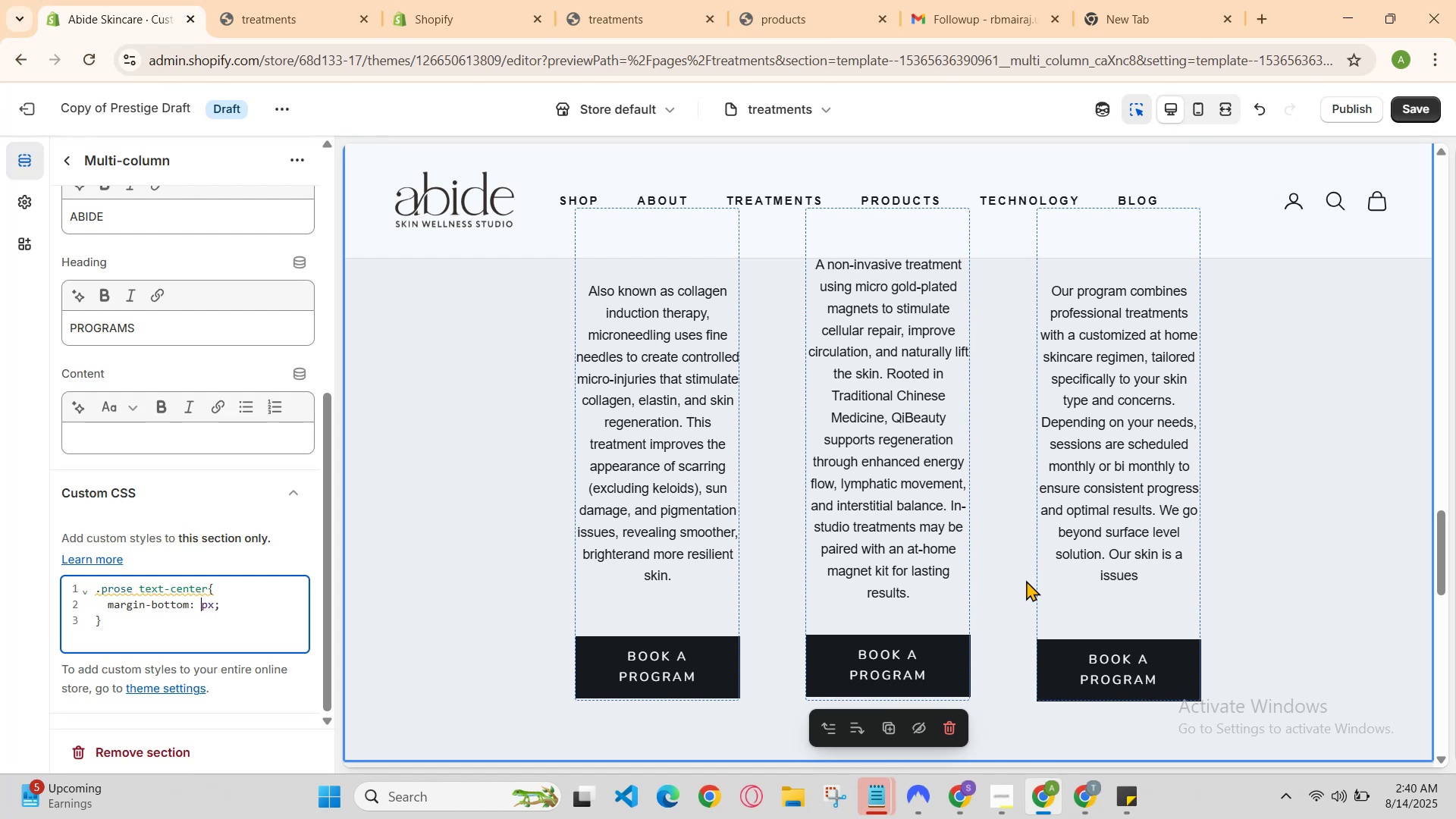 
key(Control+Z)
 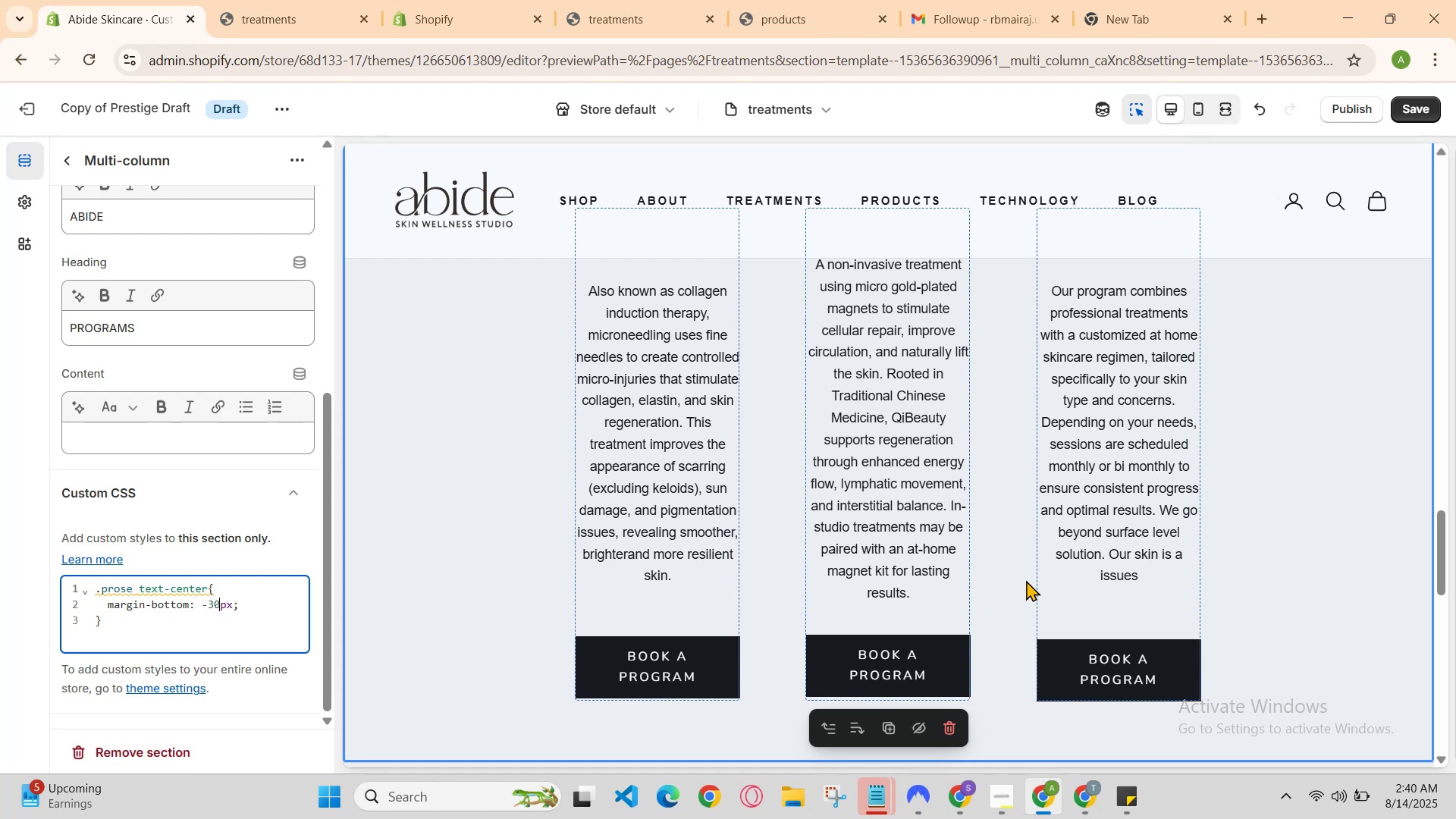 
key(Control+Z)
 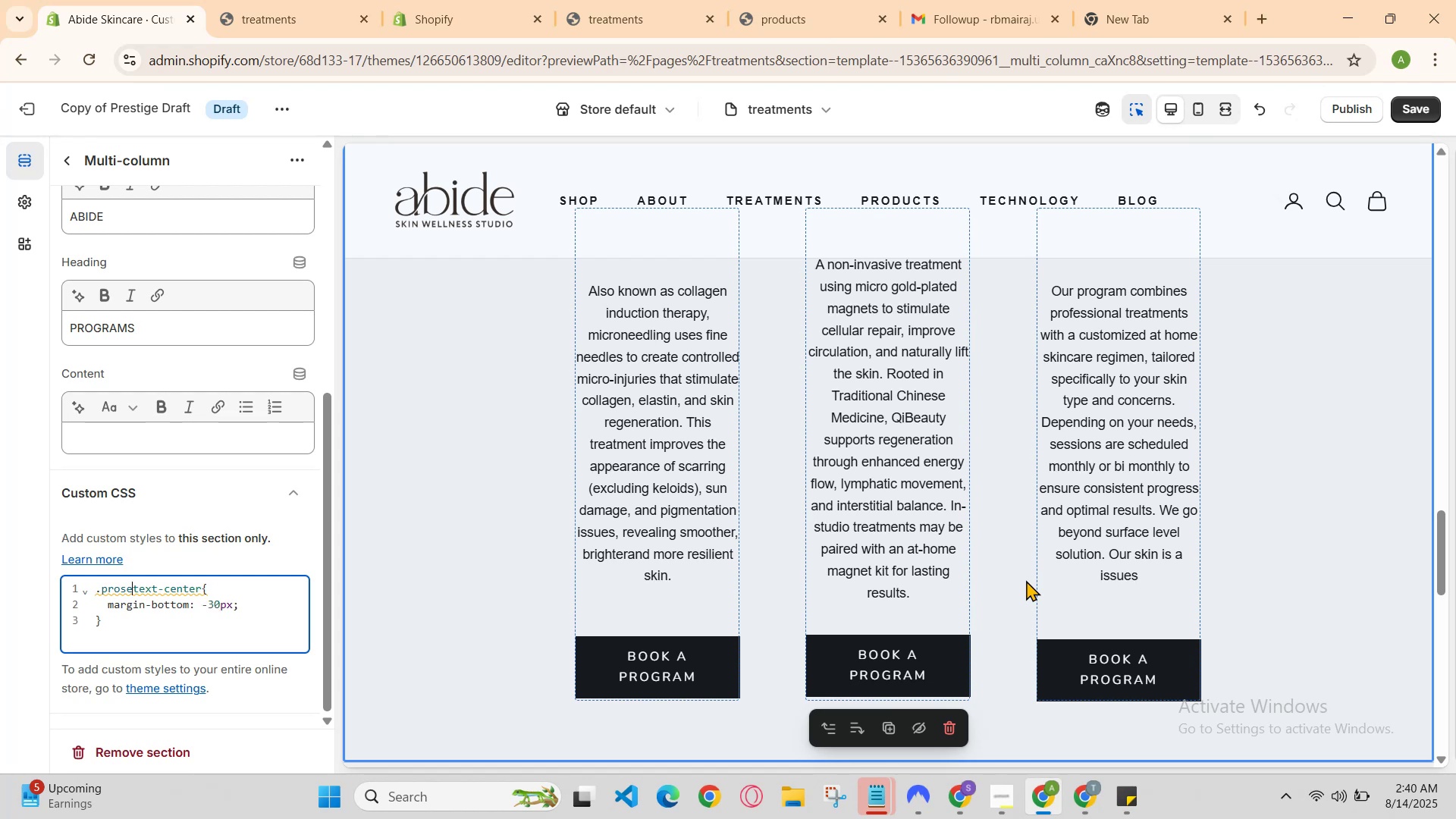 
key(Control+Z)
 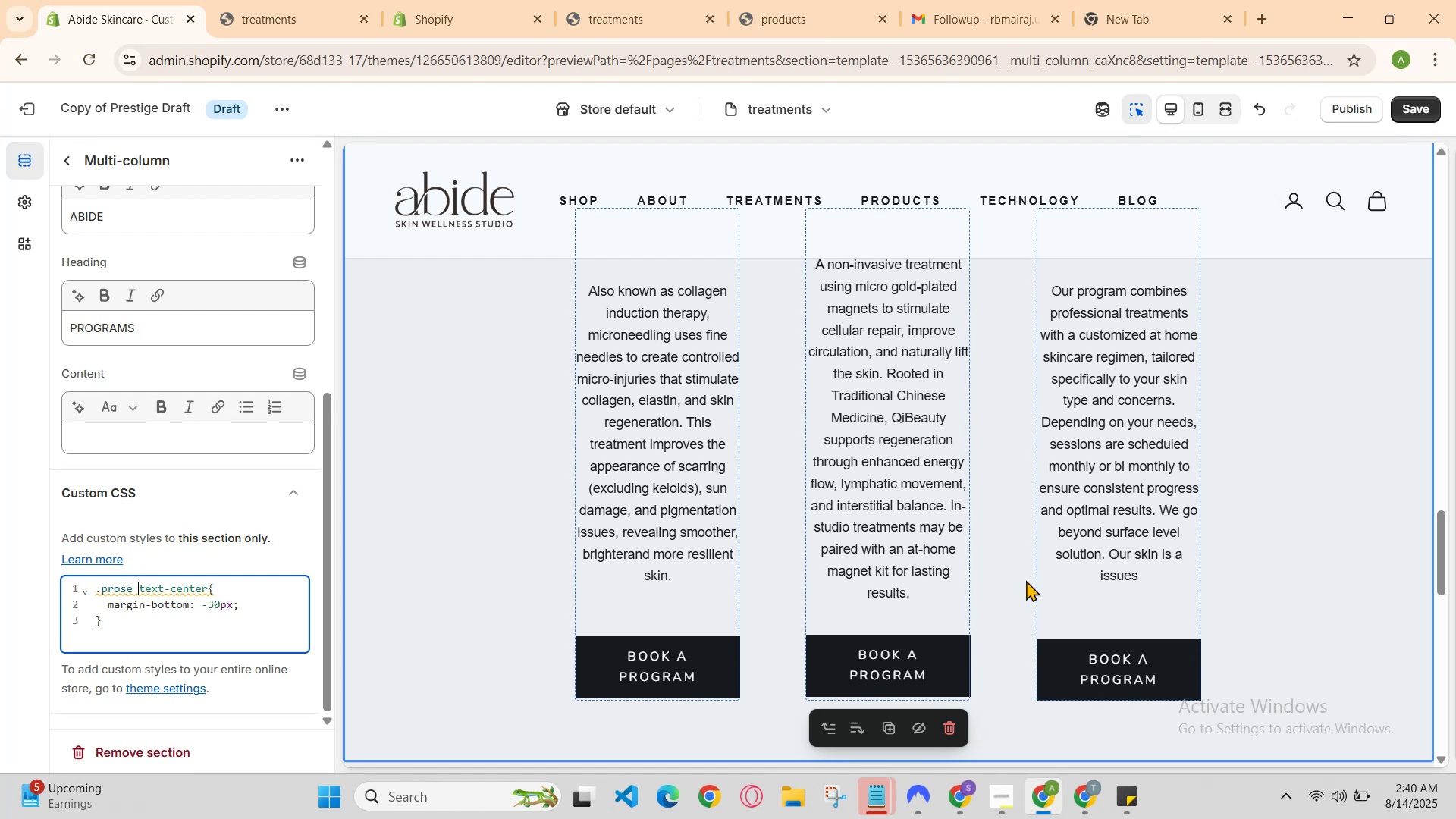 
key(Control+Z)
 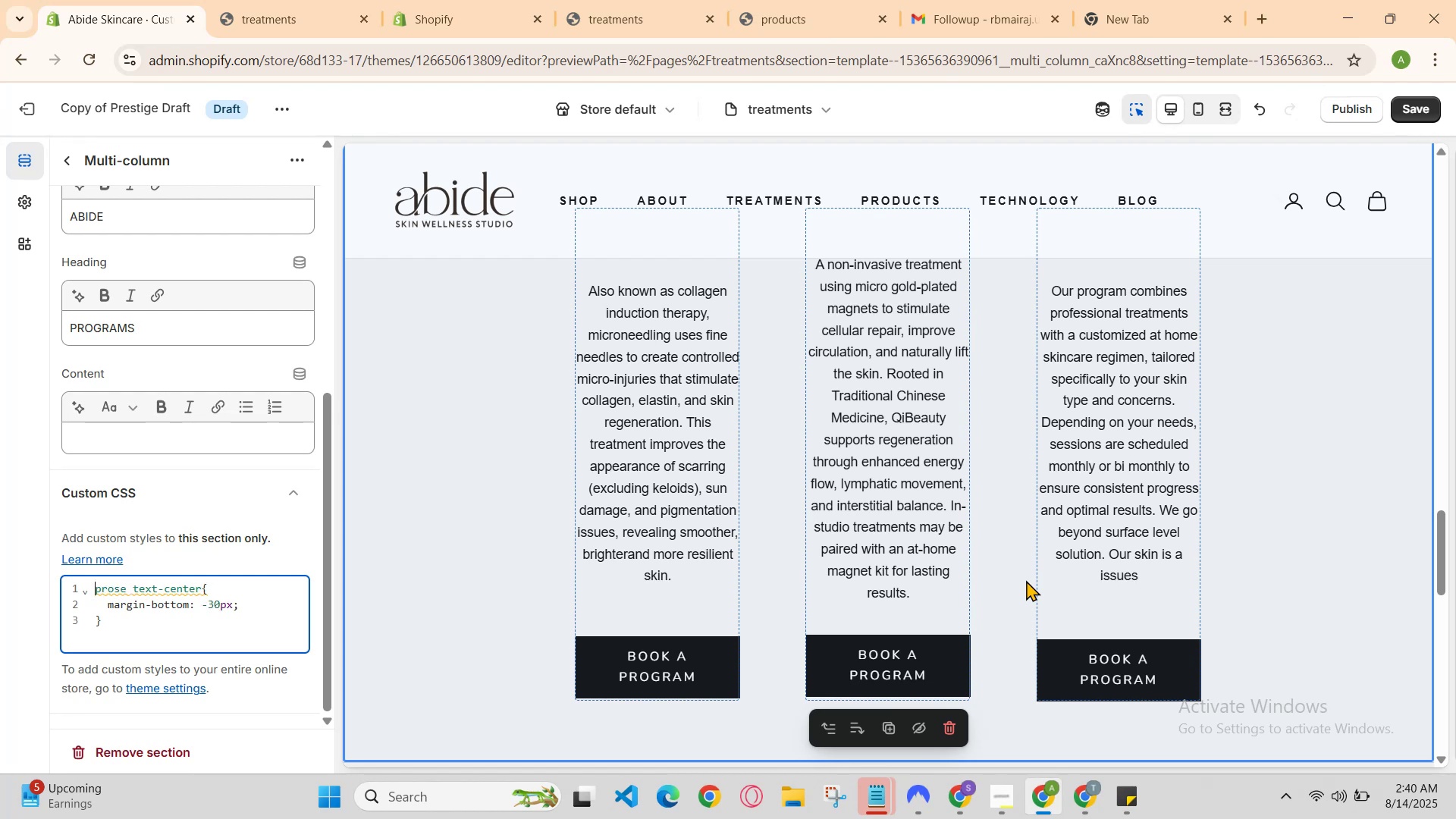 
key(Control+Z)
 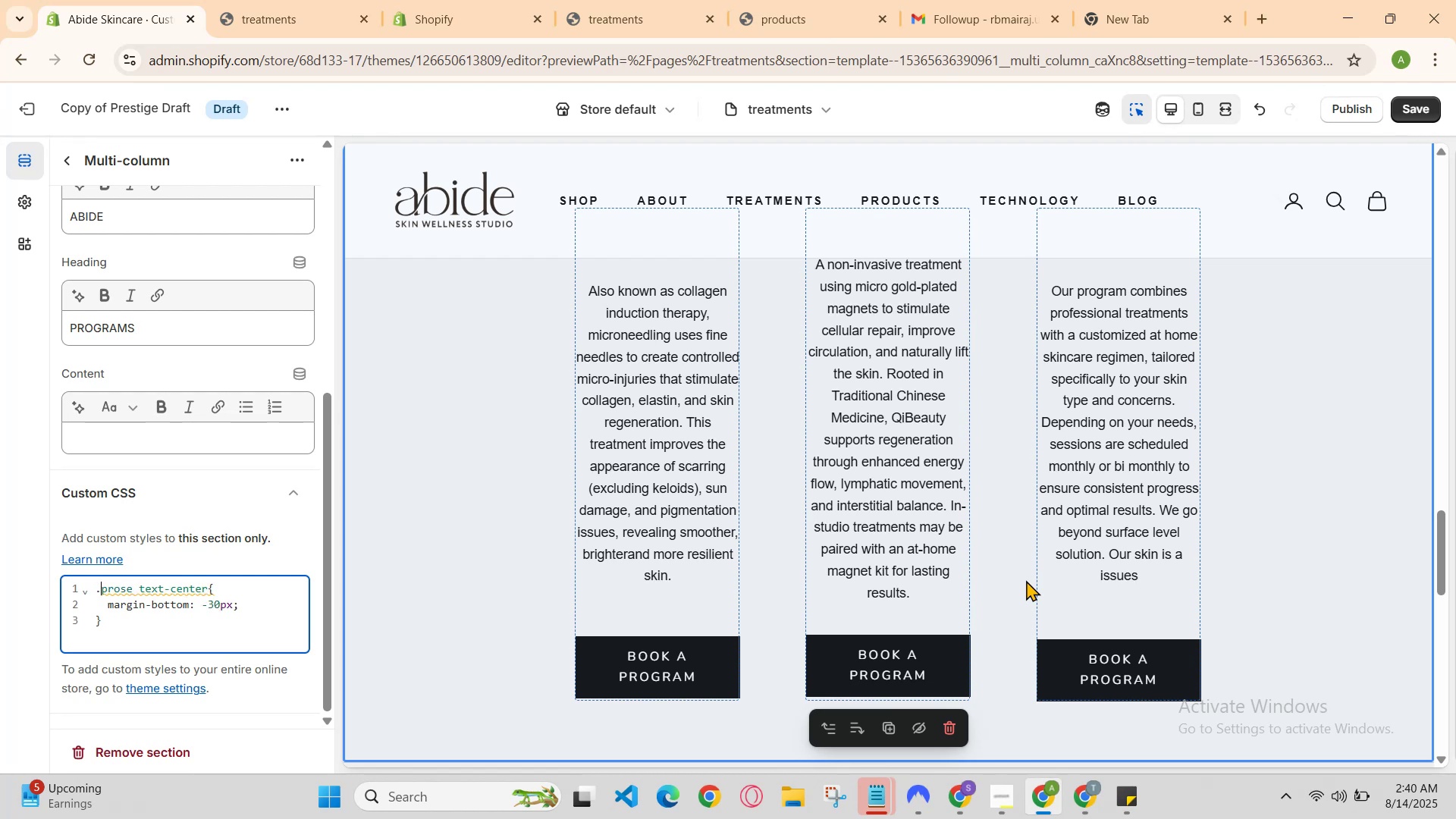 
key(Control+Z)
 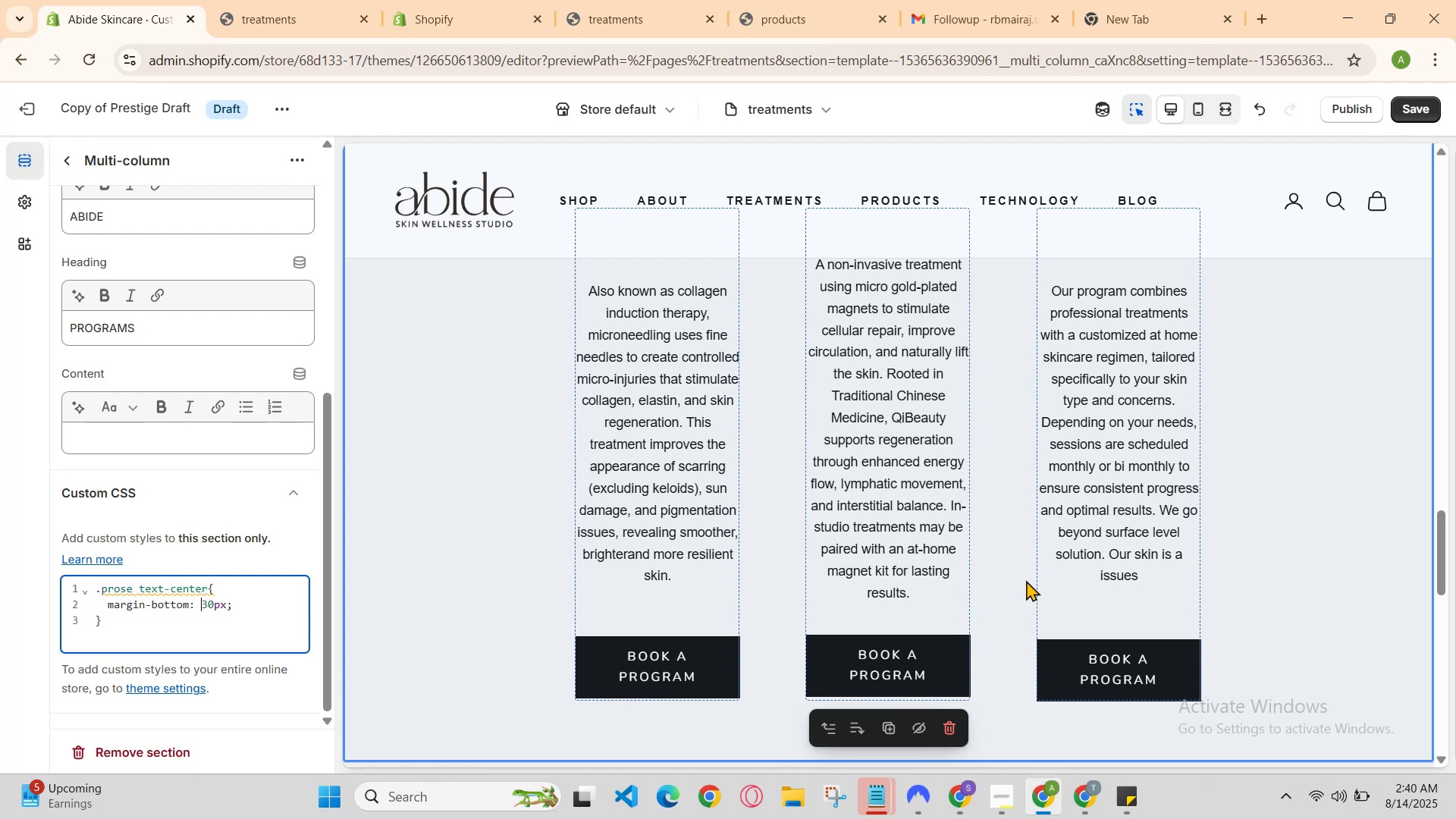 
key(Control+Z)
 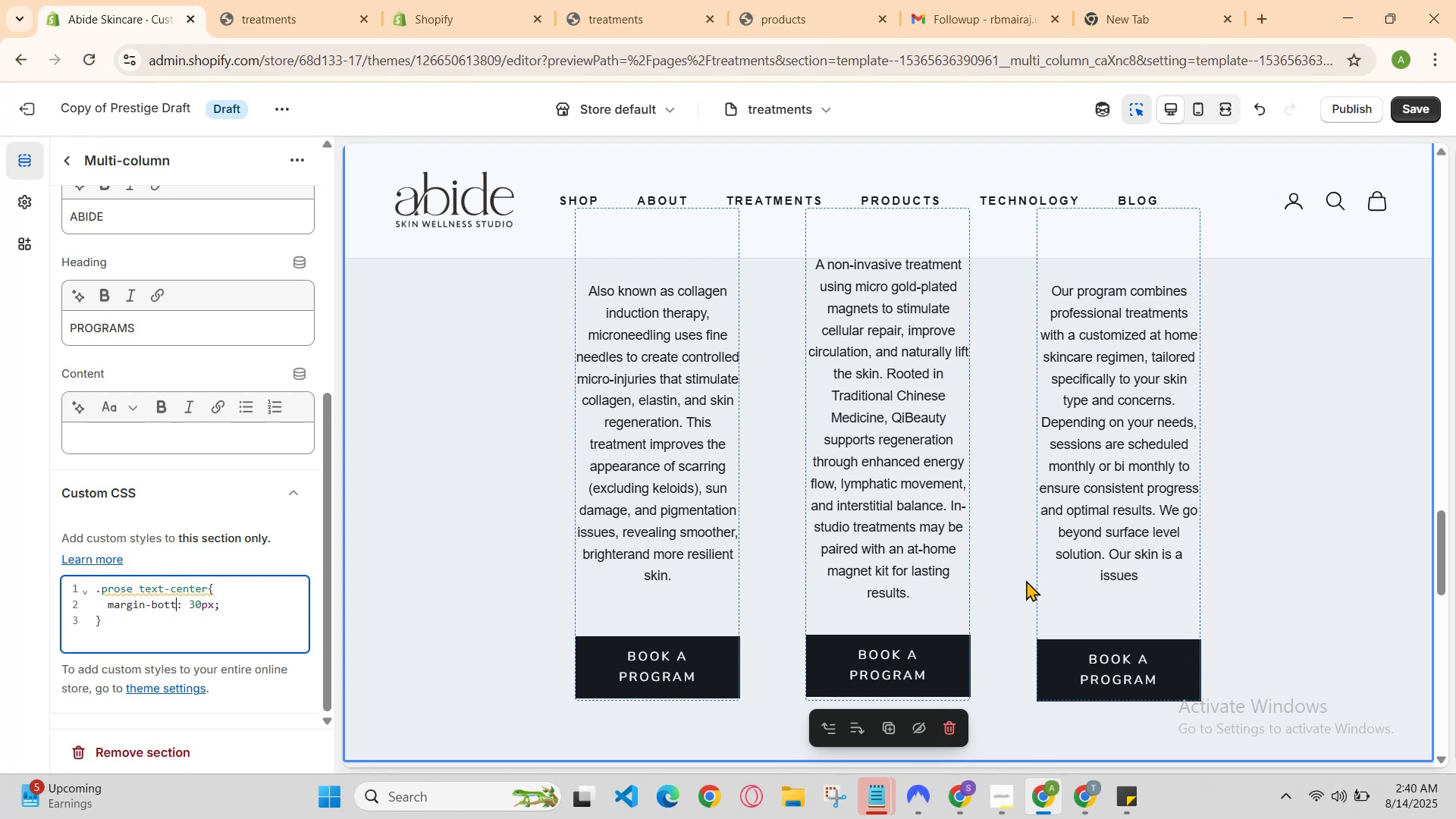 
key(Control+Z)
 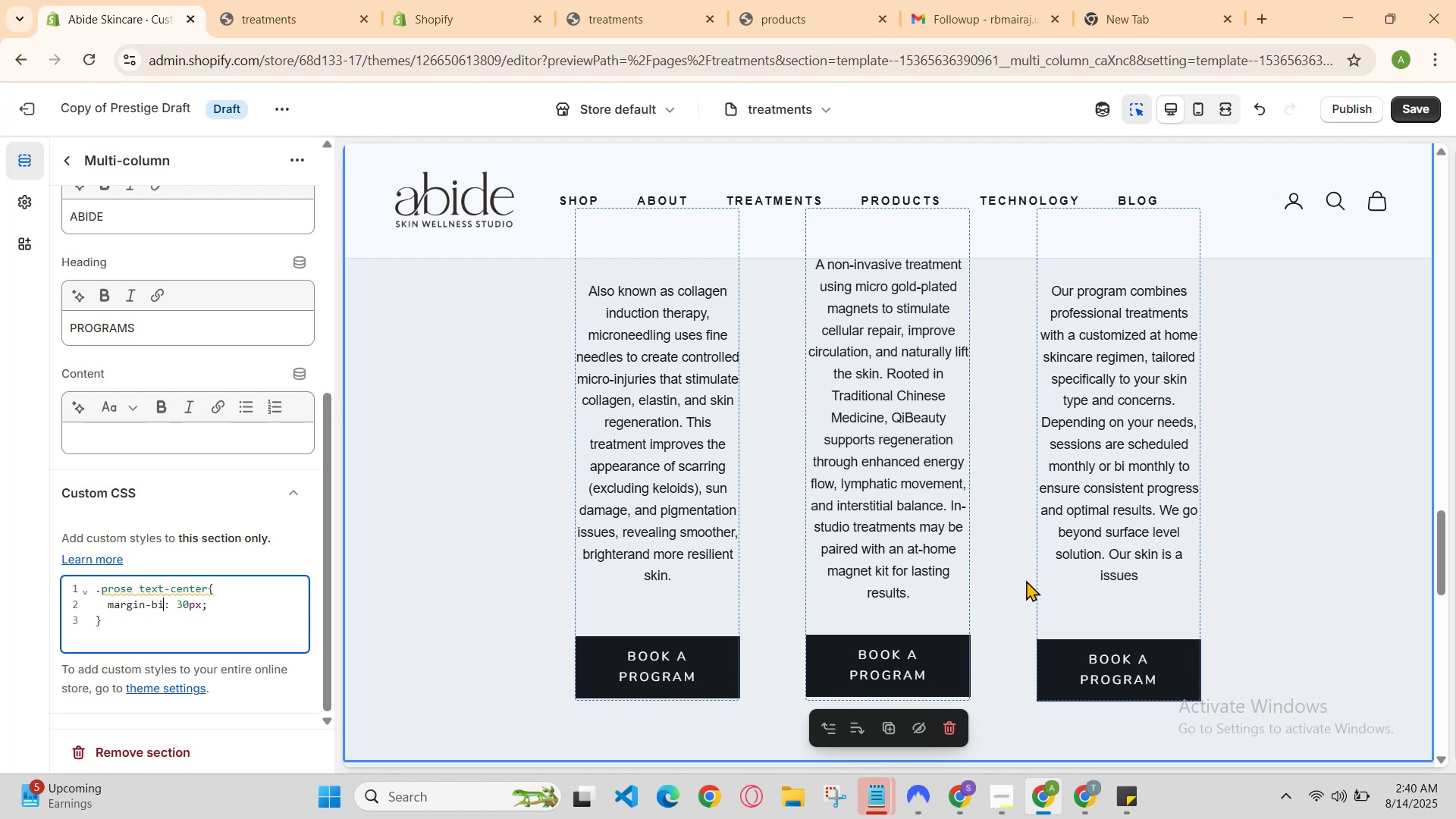 
key(Control+Z)
 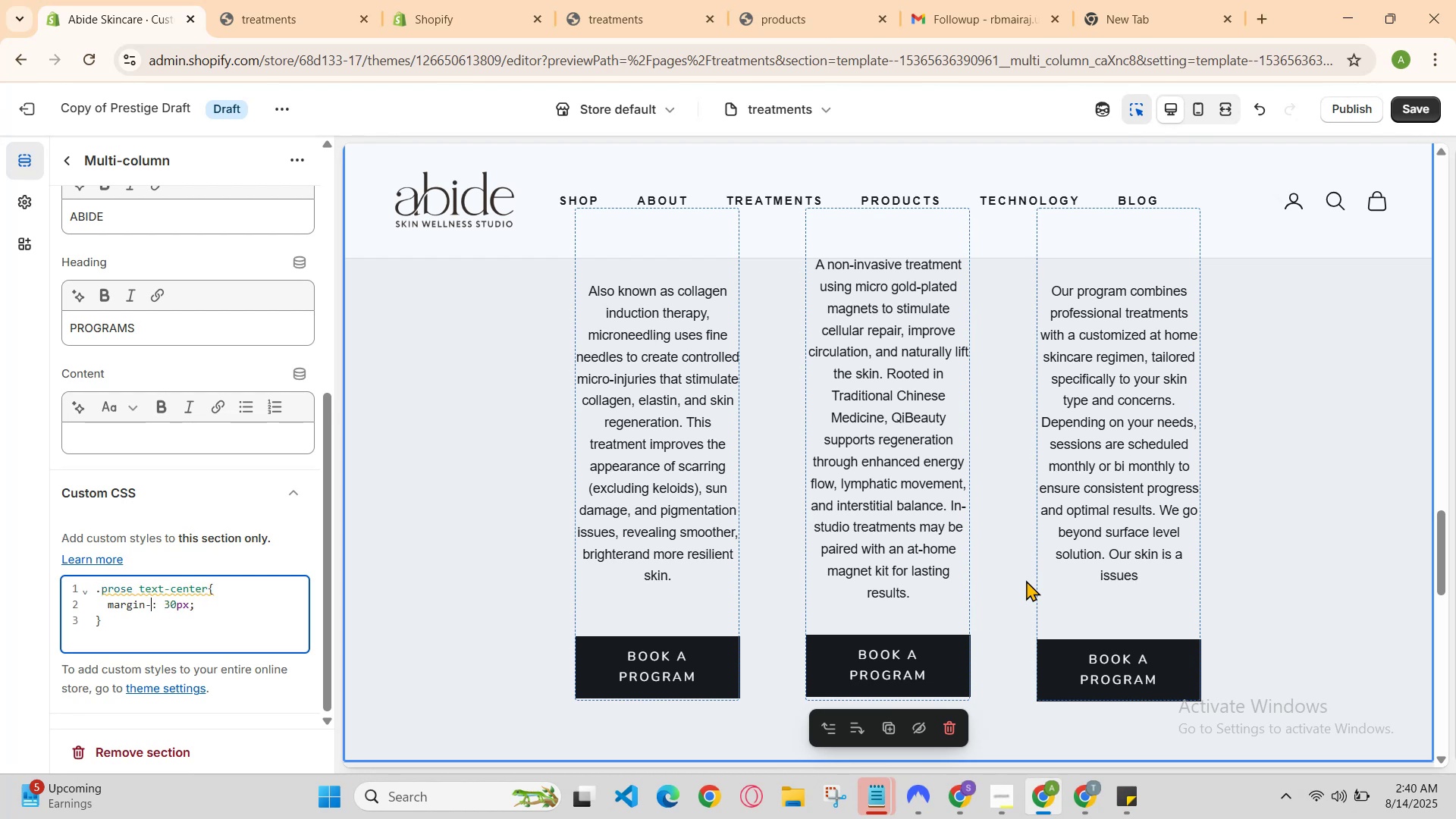 
key(Control+Z)
 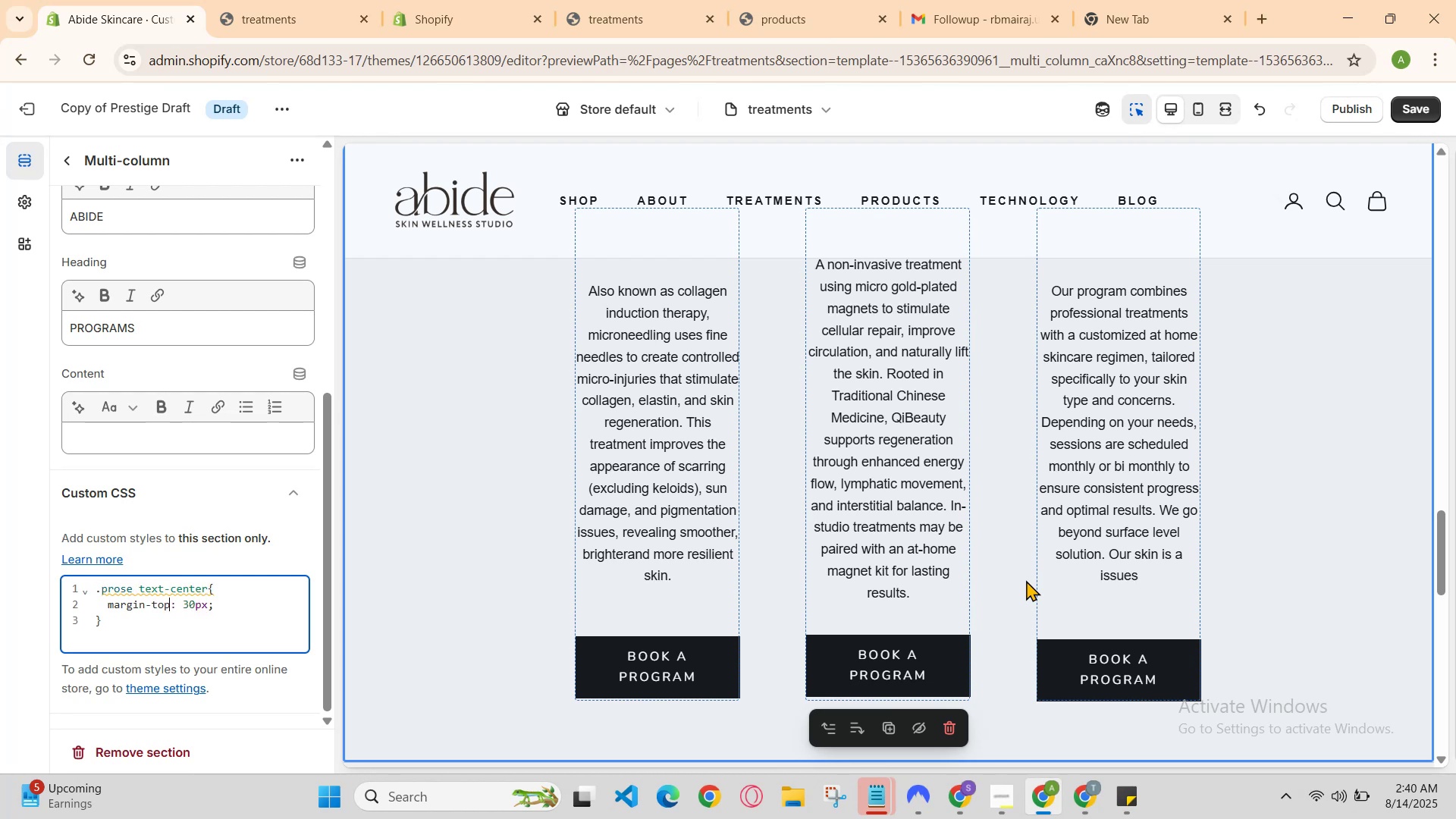 
key(Control+Z)
 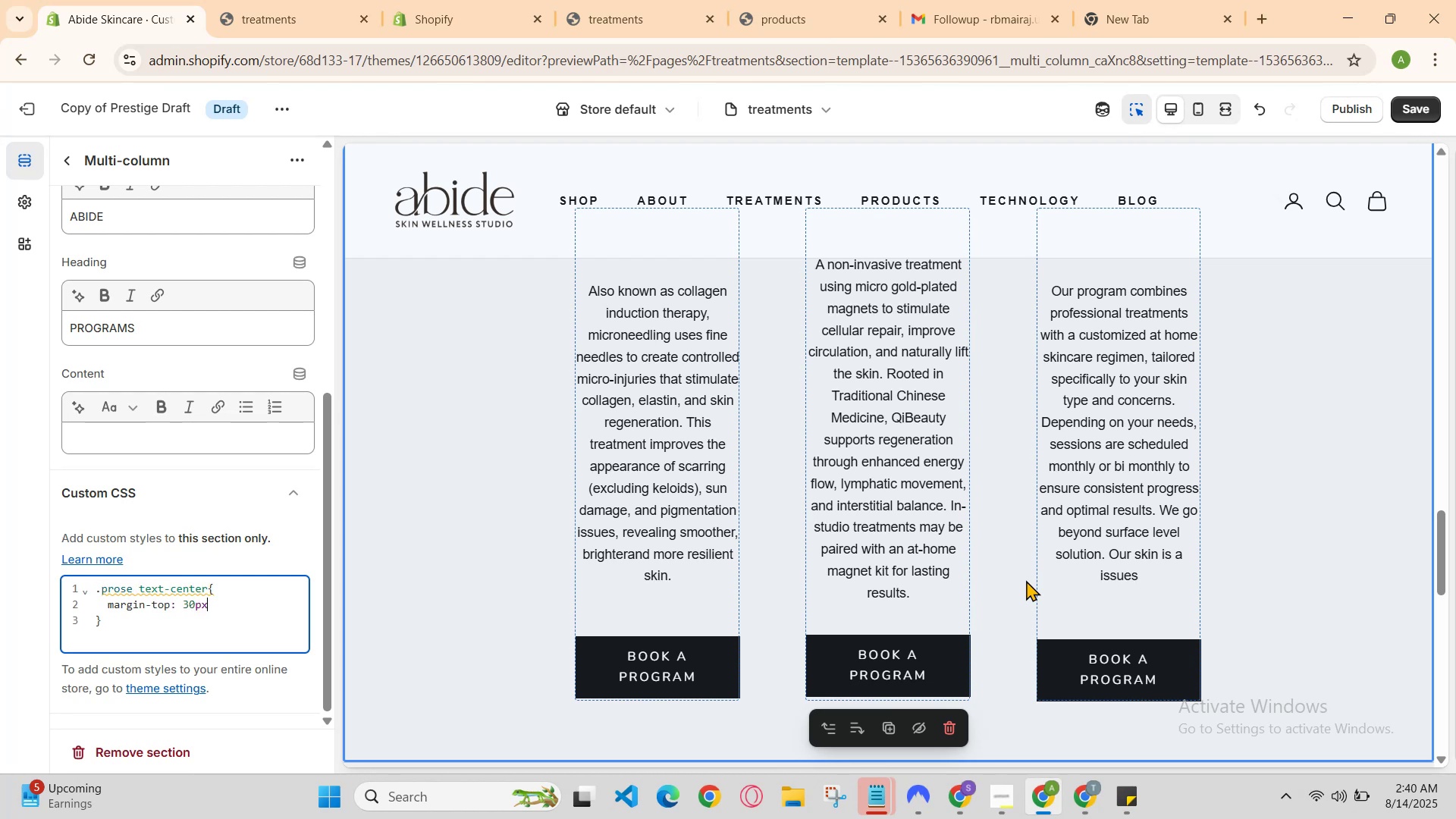 
key(Control+Z)
 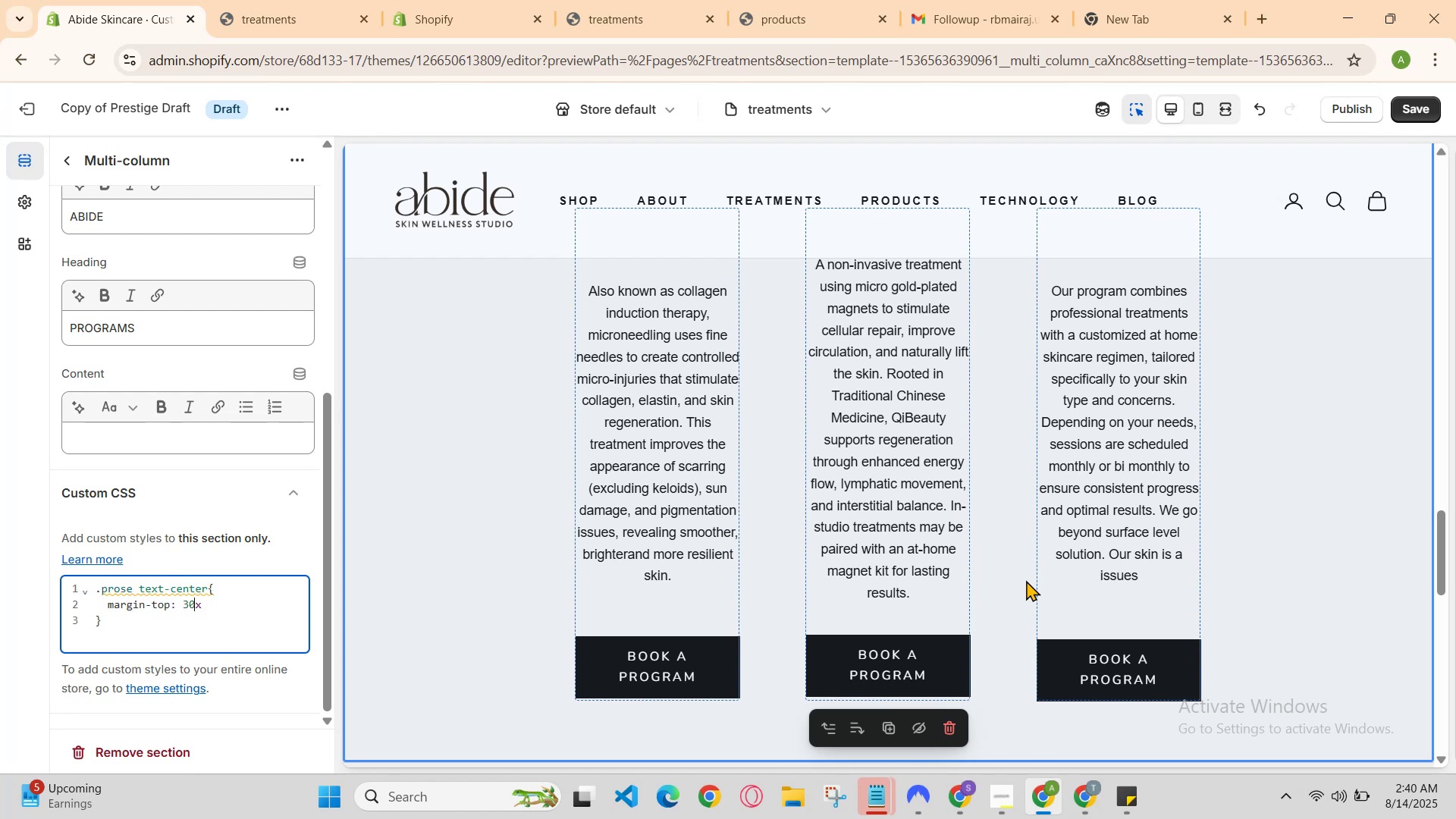 
key(Control+Z)
 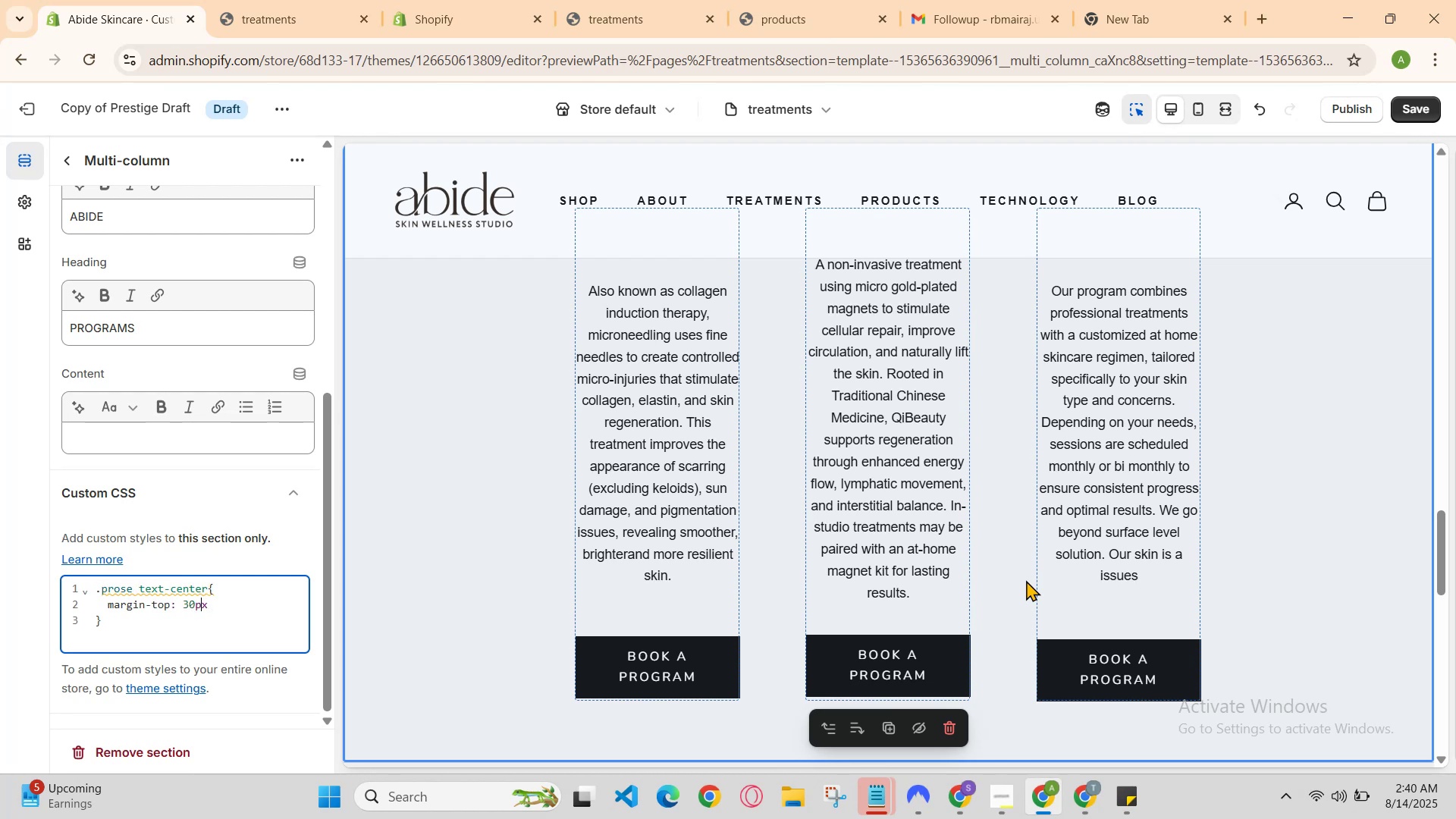 
key(Control+Z)
 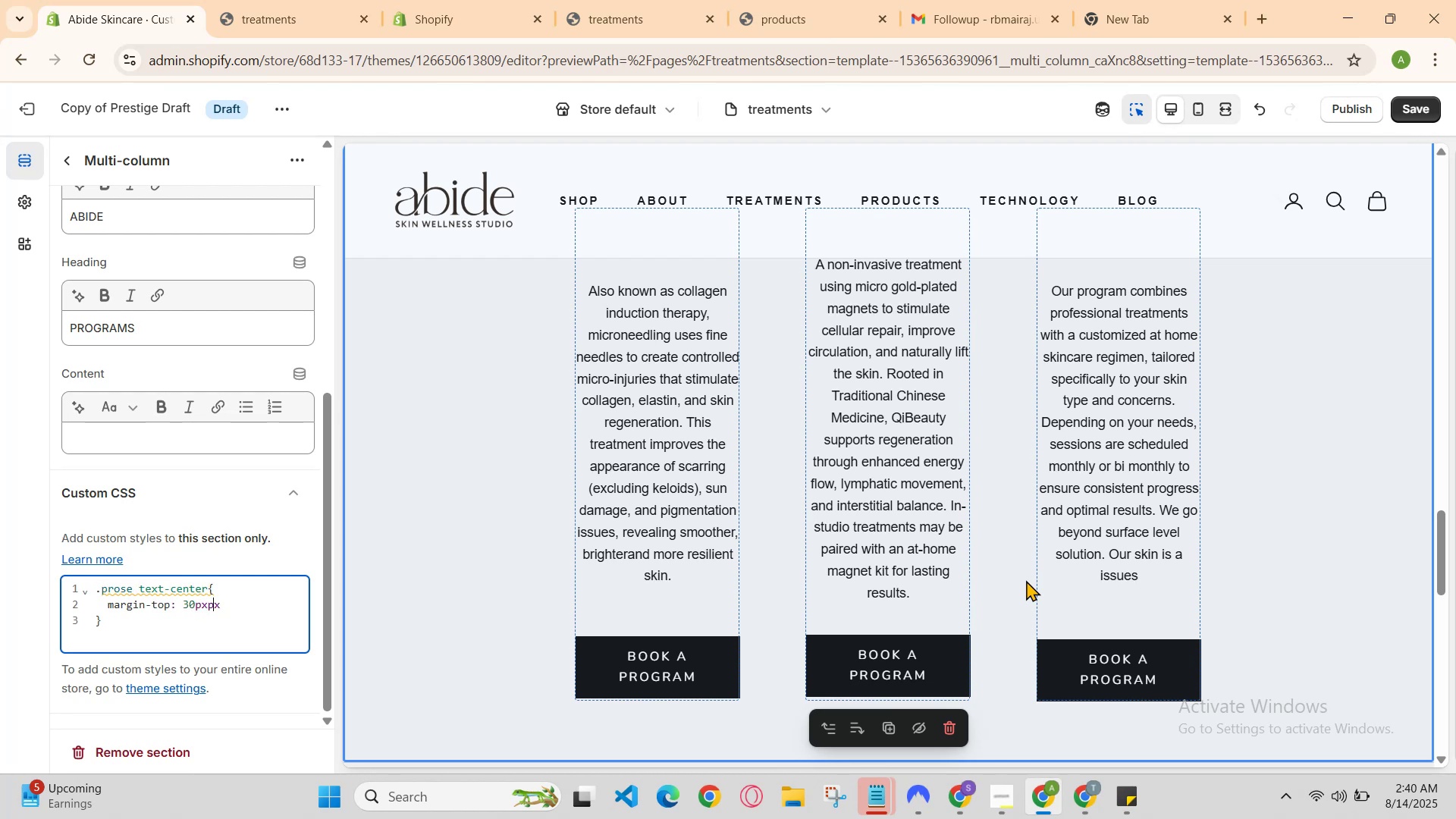 
key(Control+Z)
 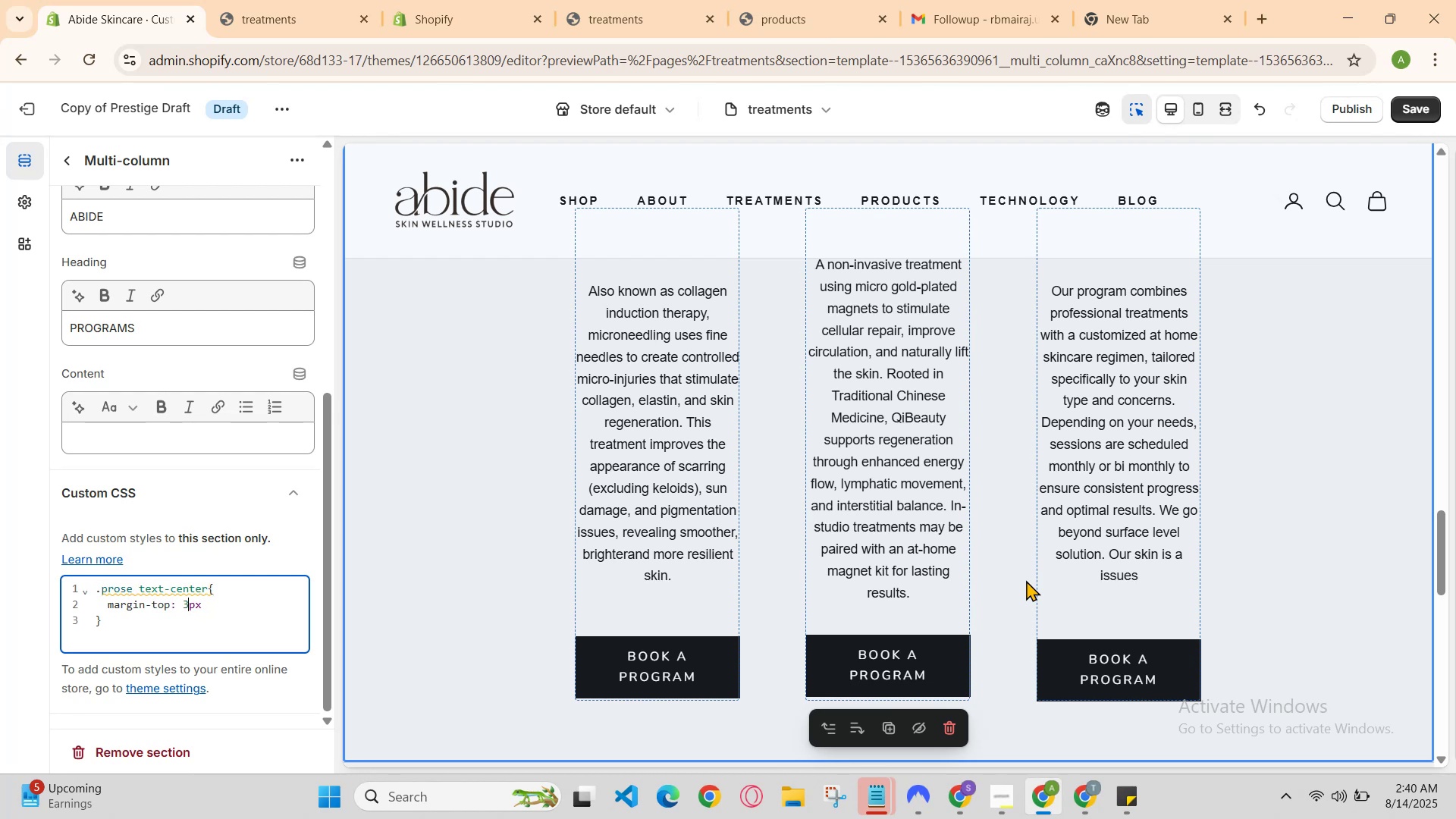 
key(Control+Z)
 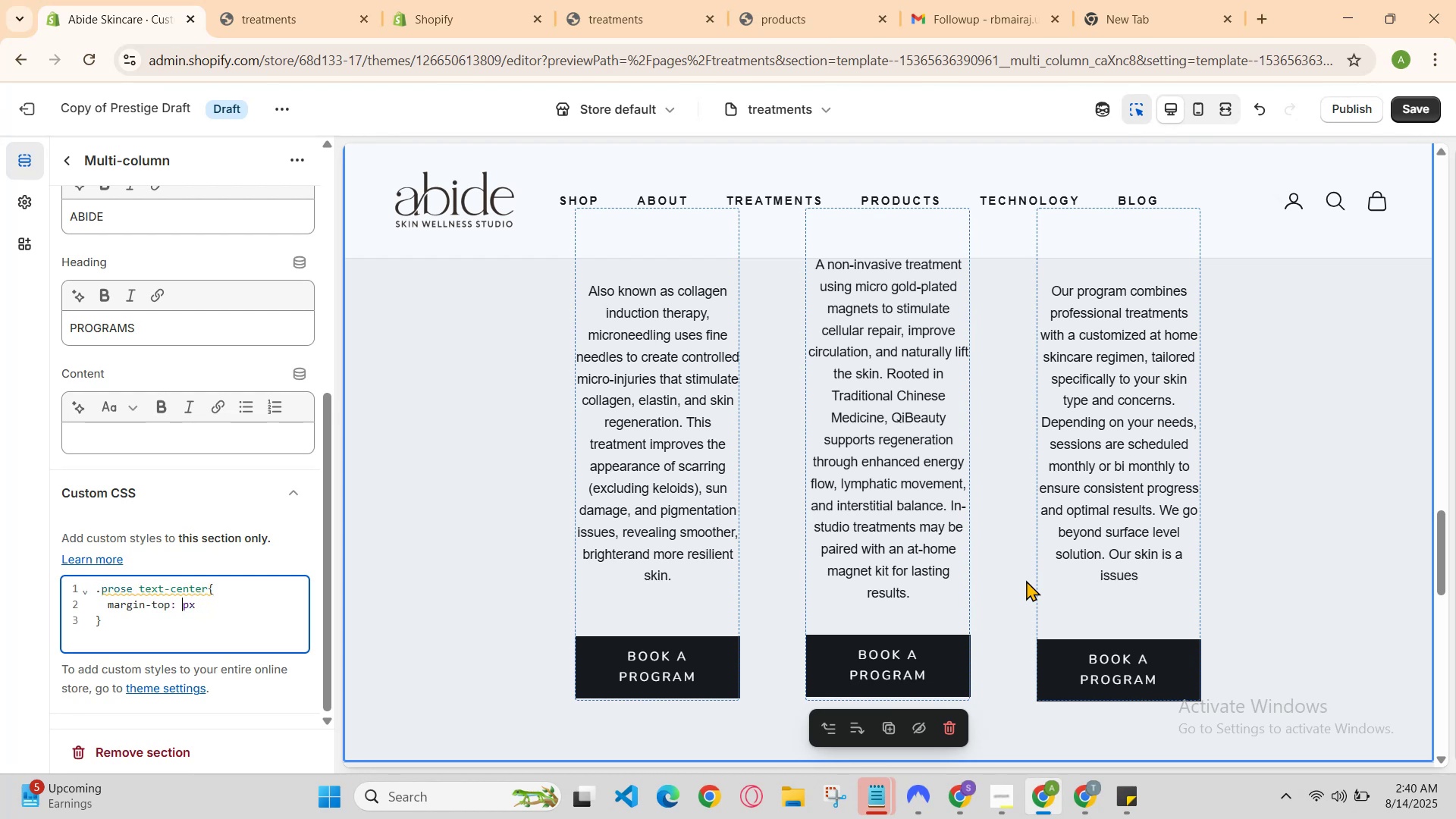 
key(Control+Z)
 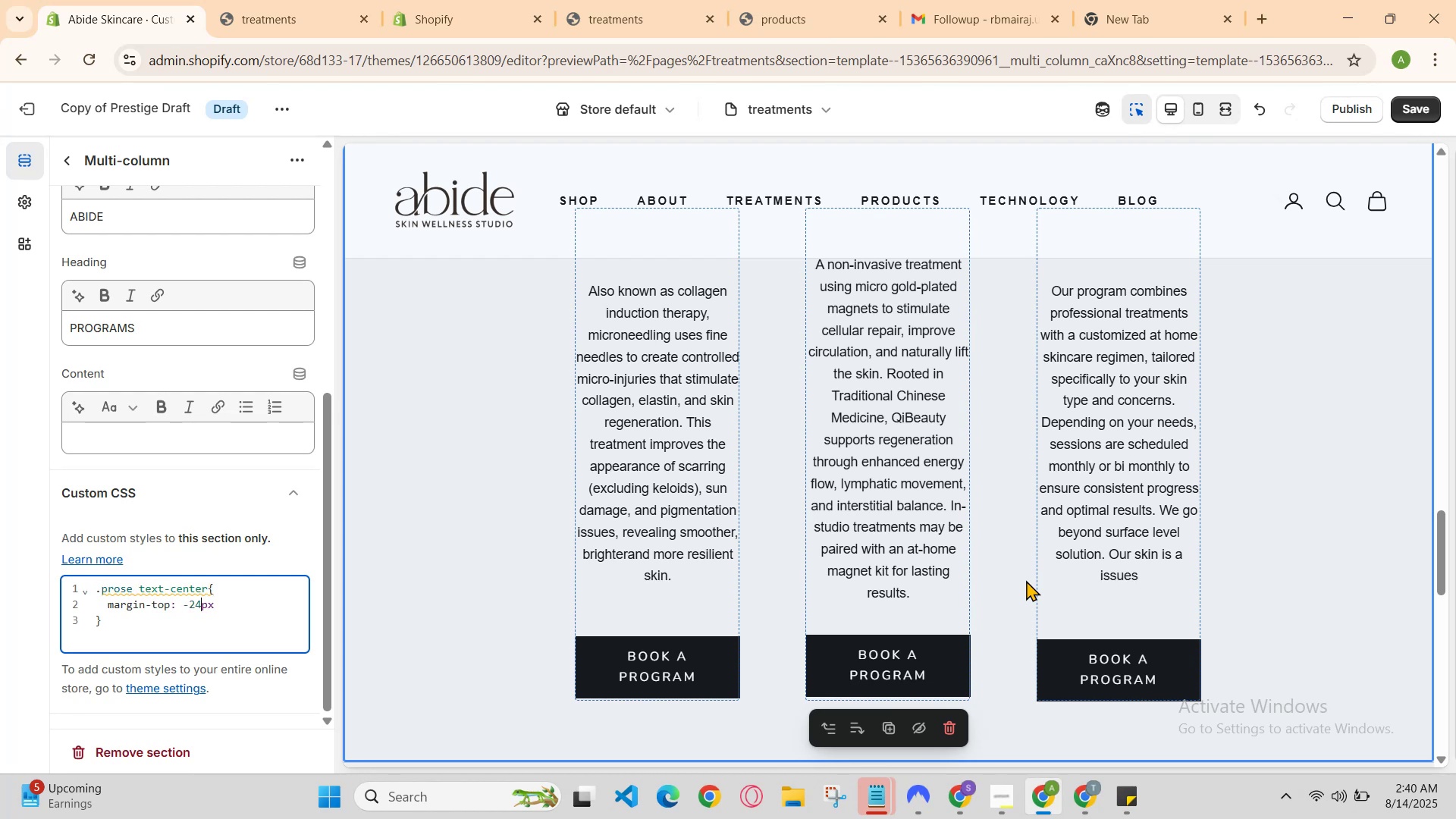 
key(Control+Z)
 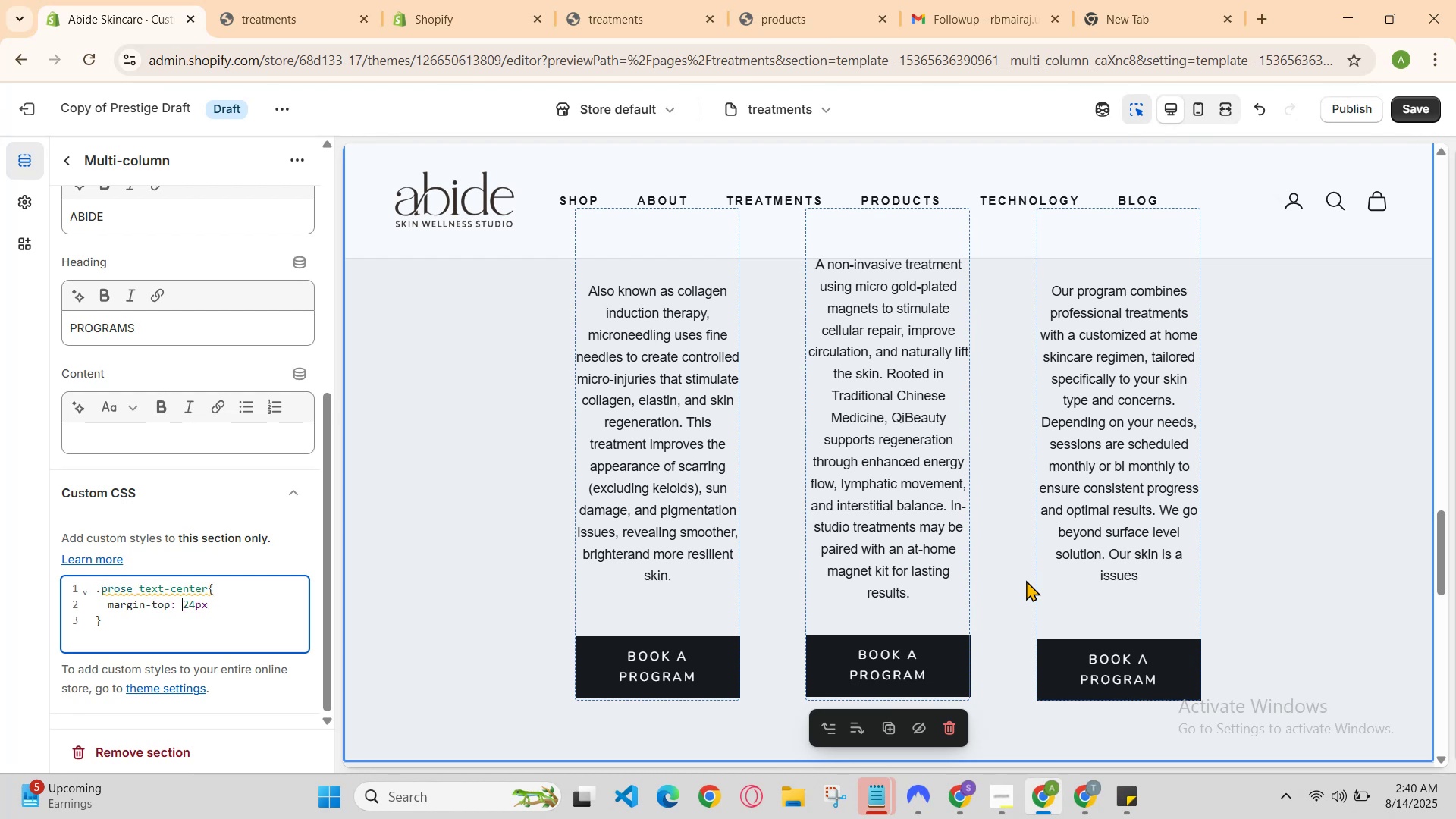 
key(Control+Z)
 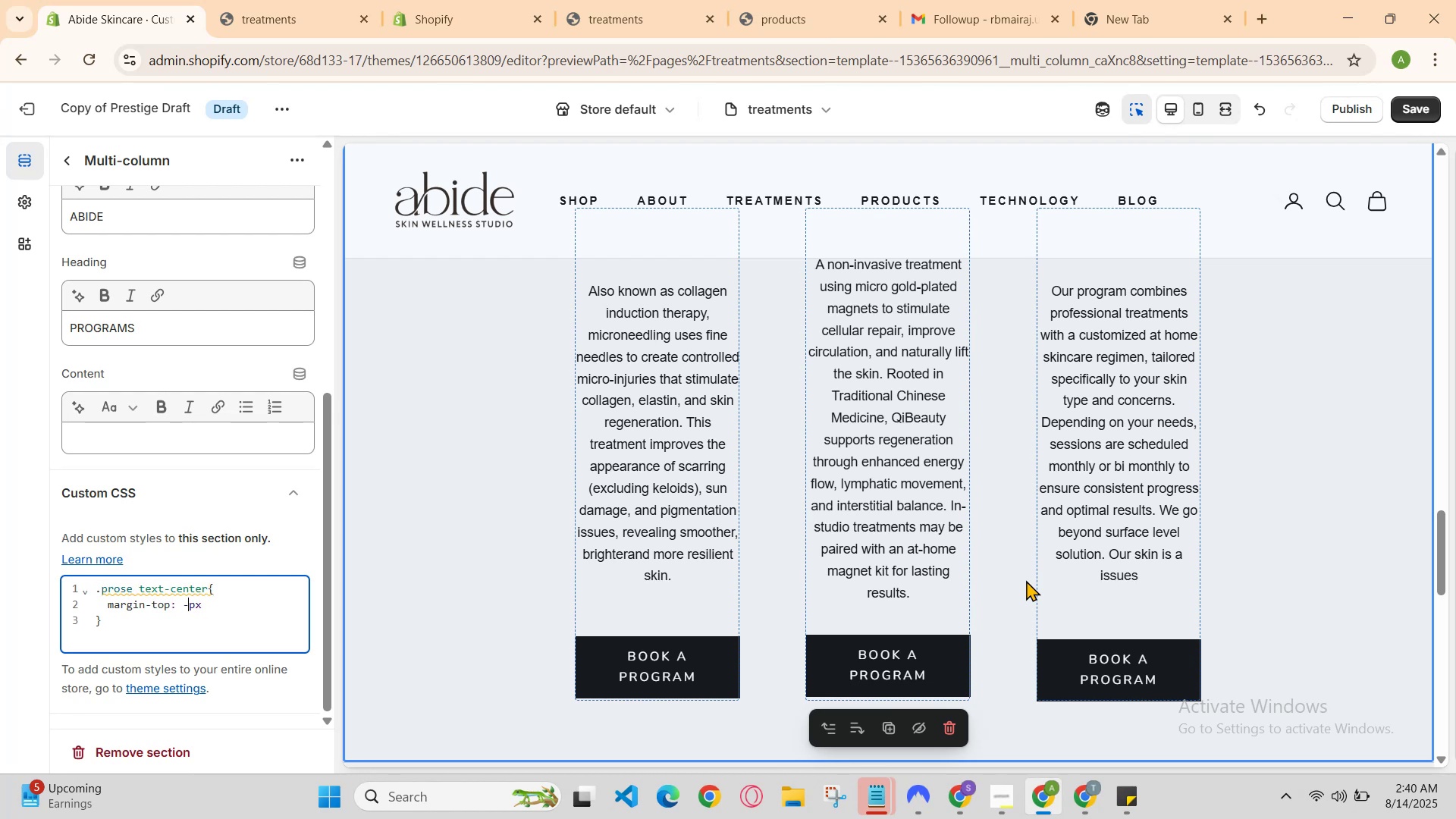 
key(Control+Z)
 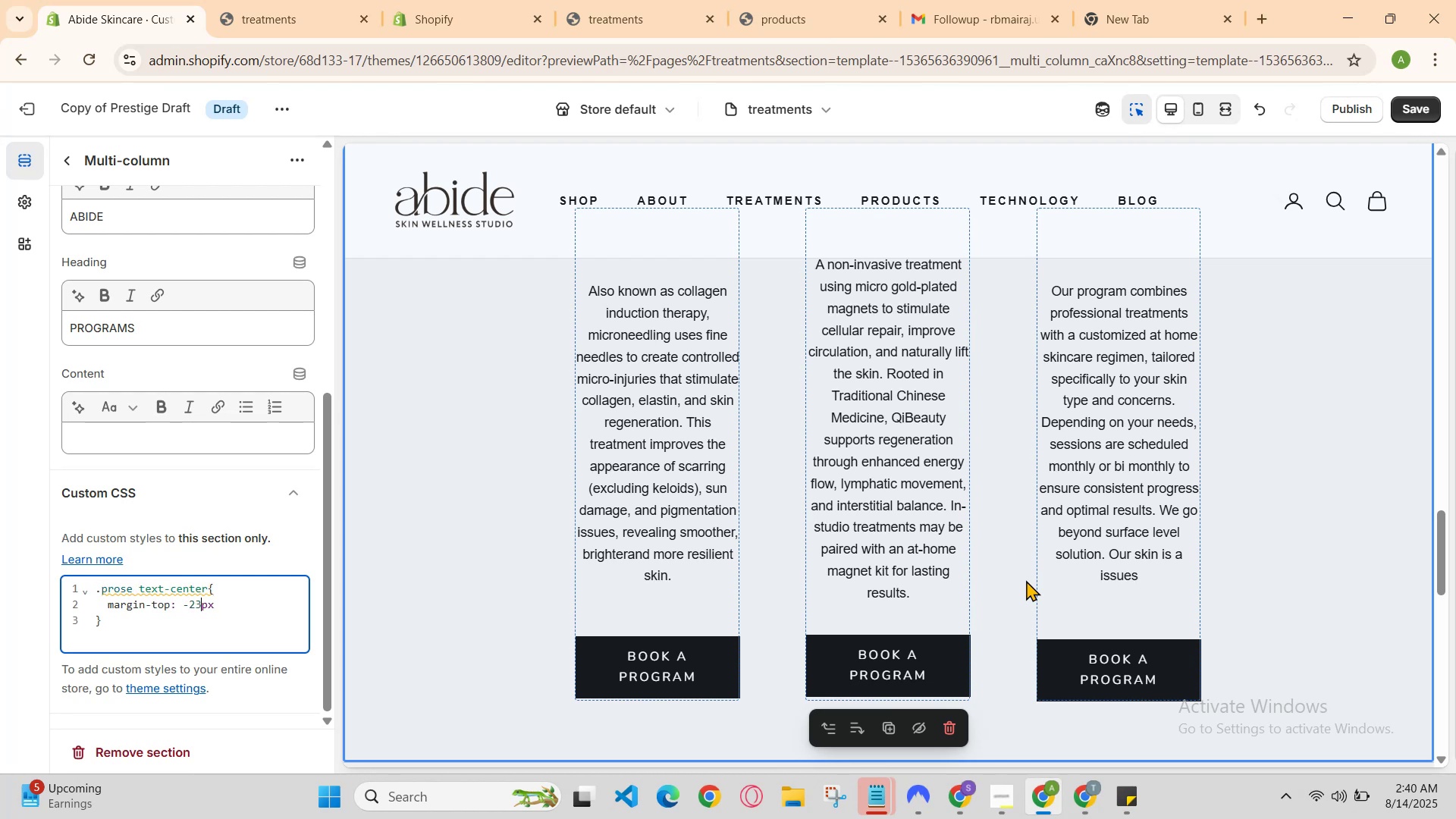 
key(Control+Z)
 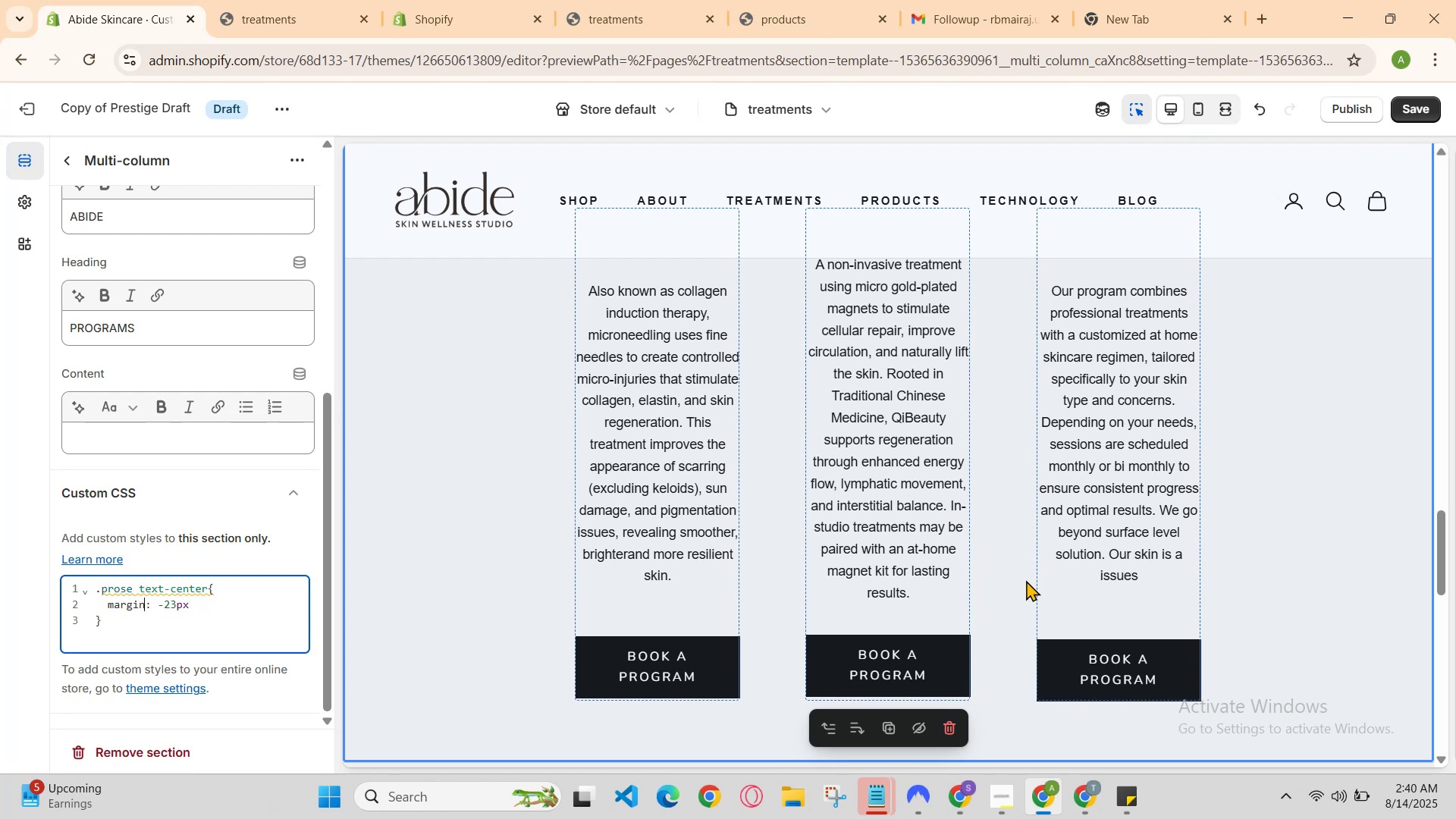 
key(Control+Z)
 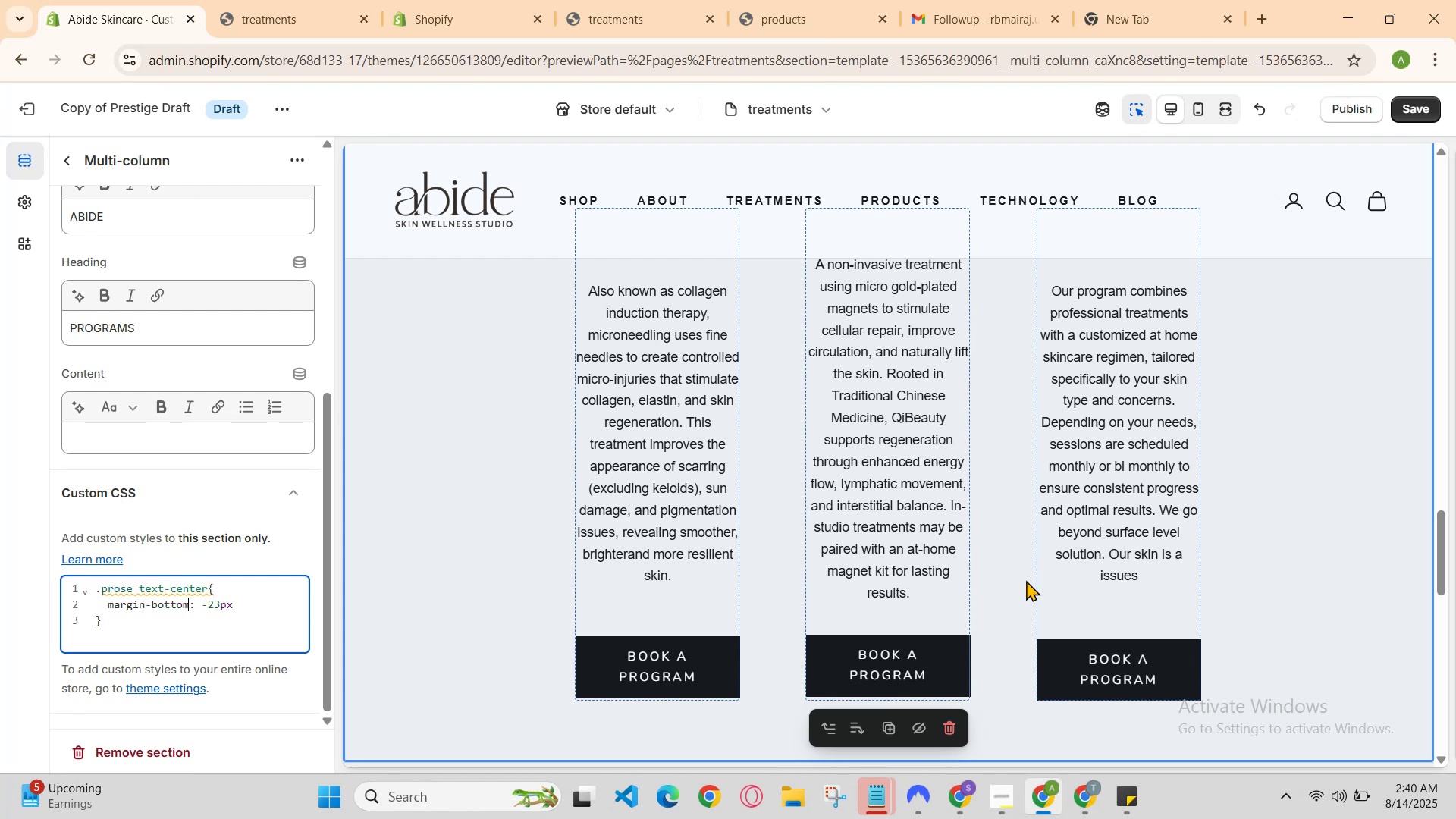 
key(Control+Z)
 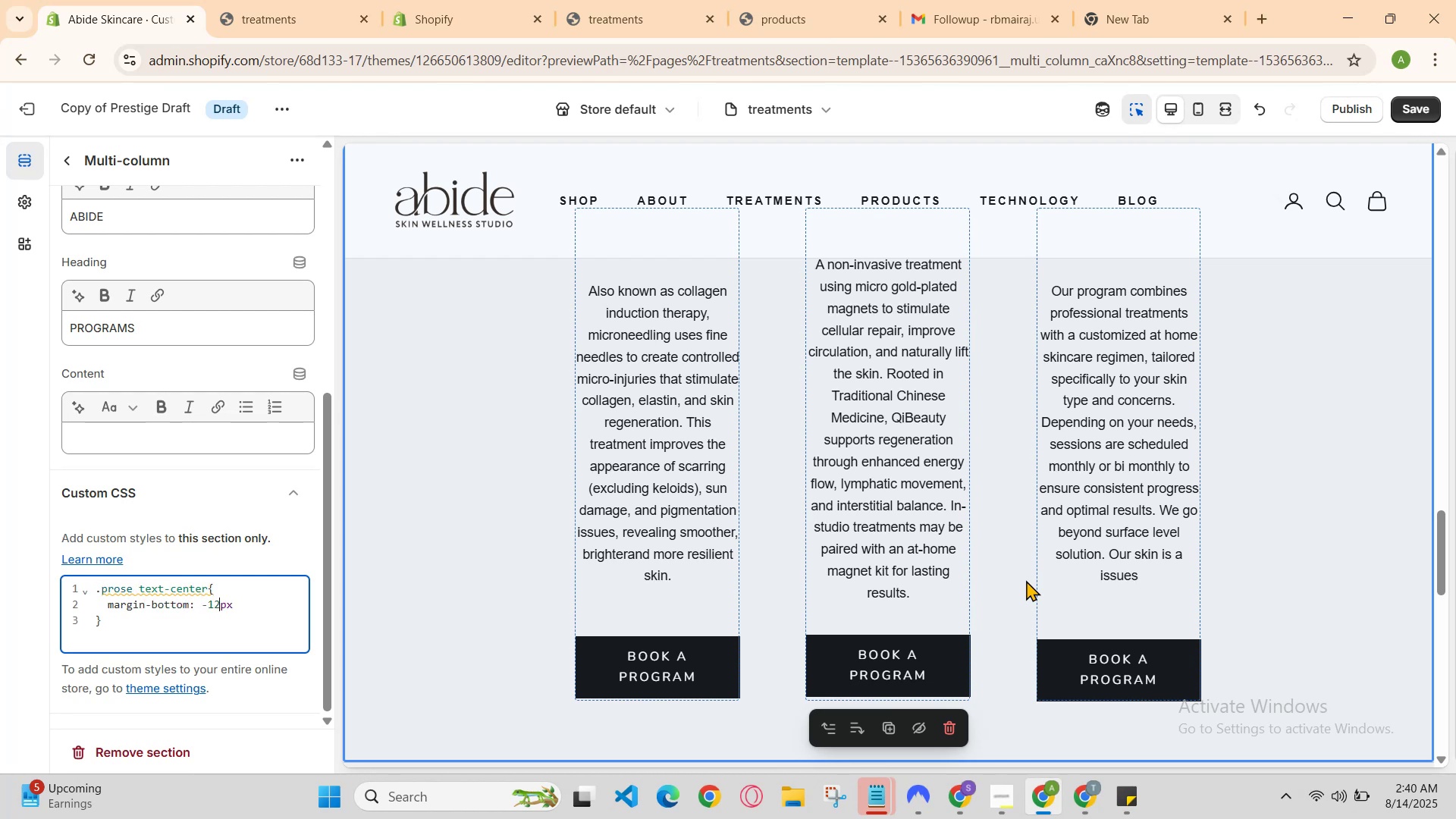 
key(Control+Z)
 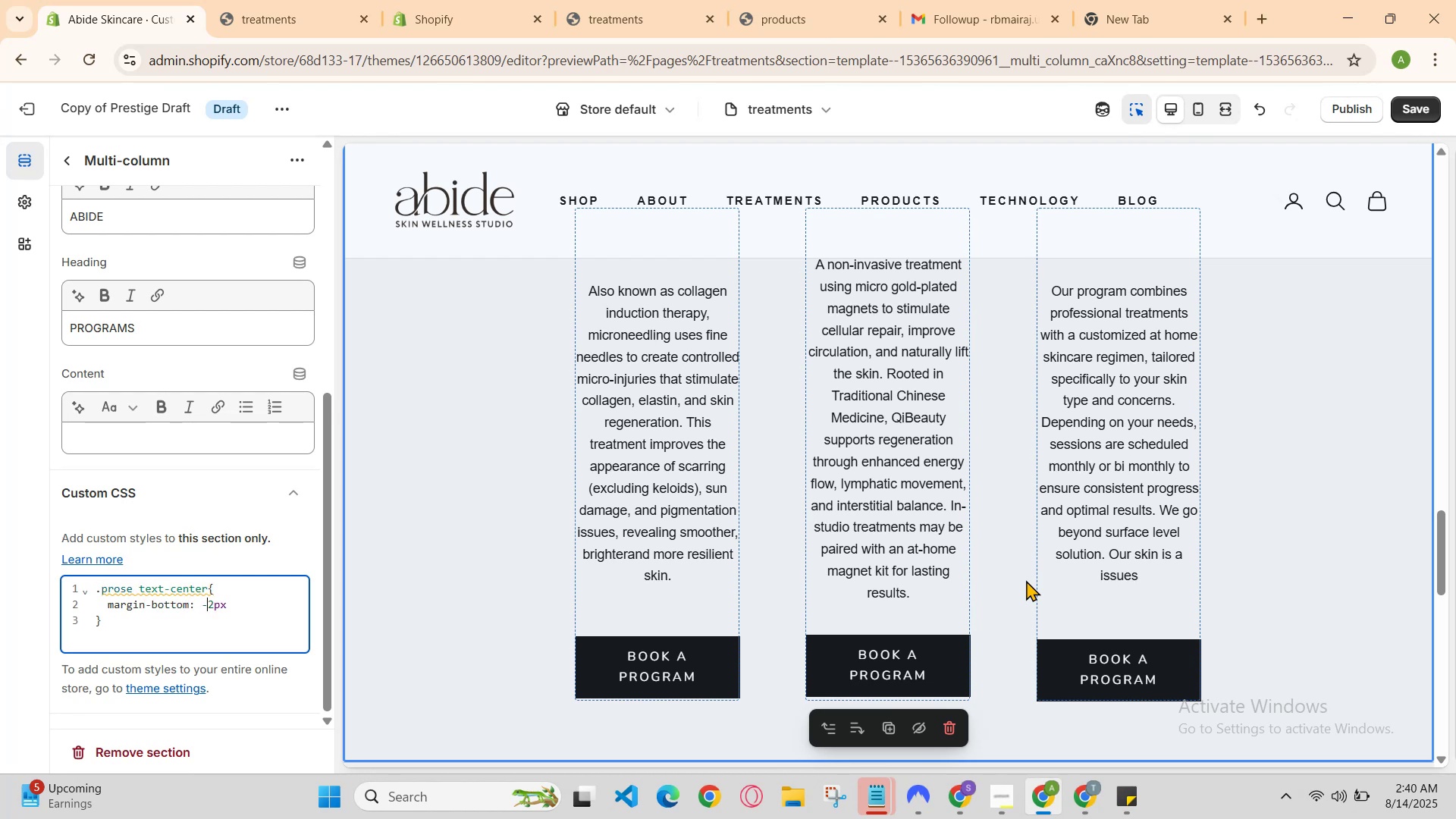 
key(Control+Z)
 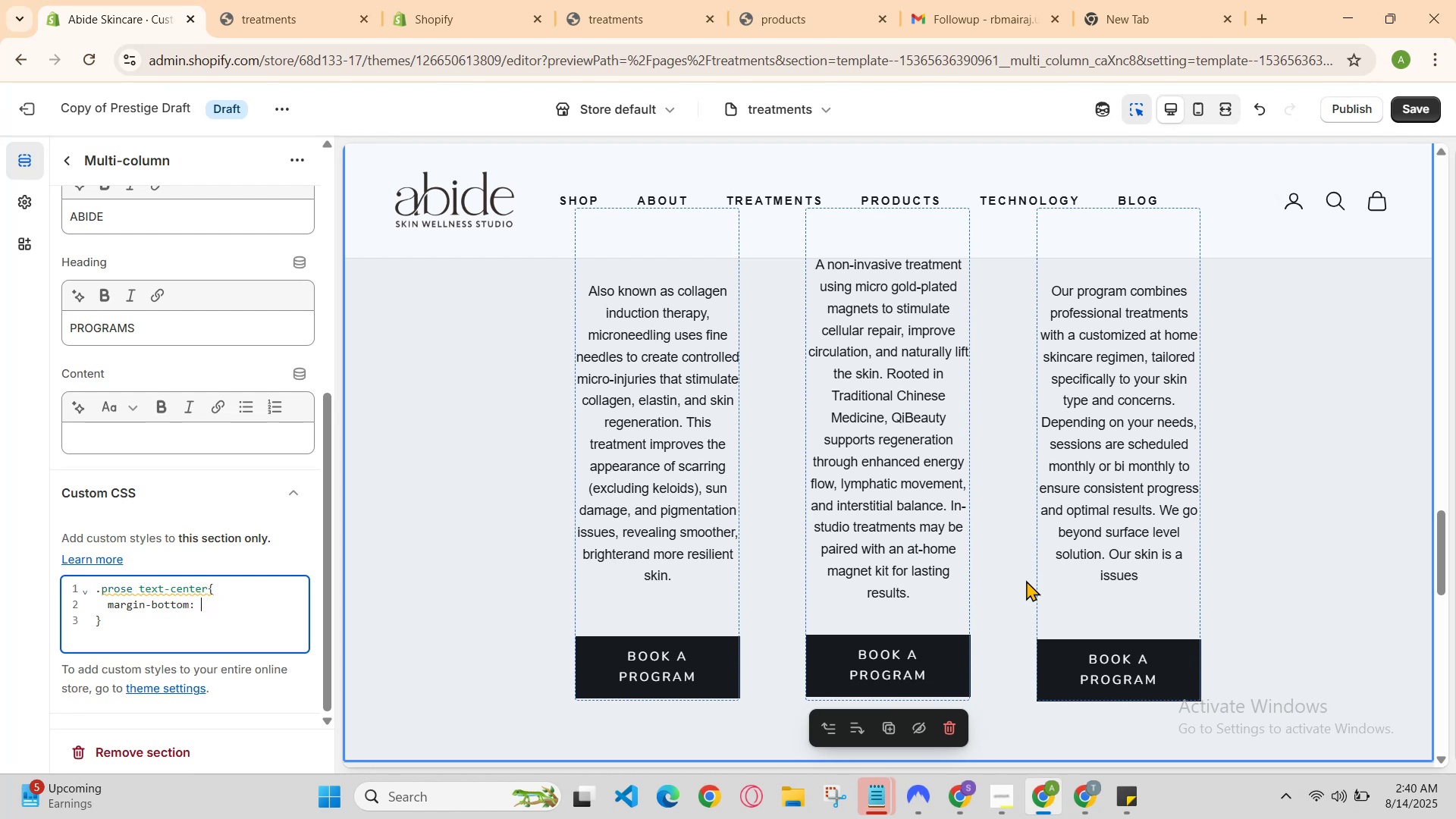 
key(Control+Z)
 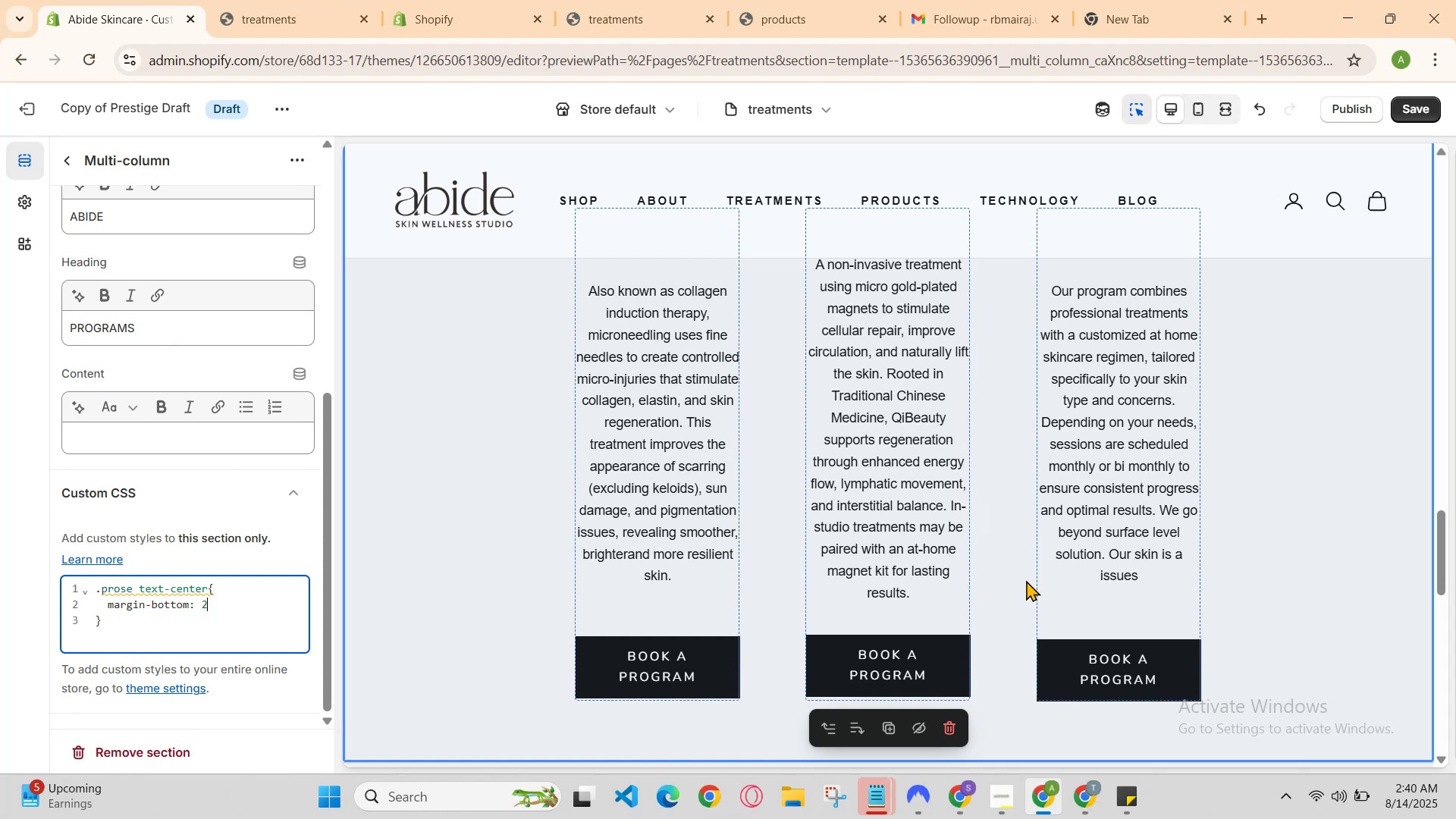 
key(Control+Z)
 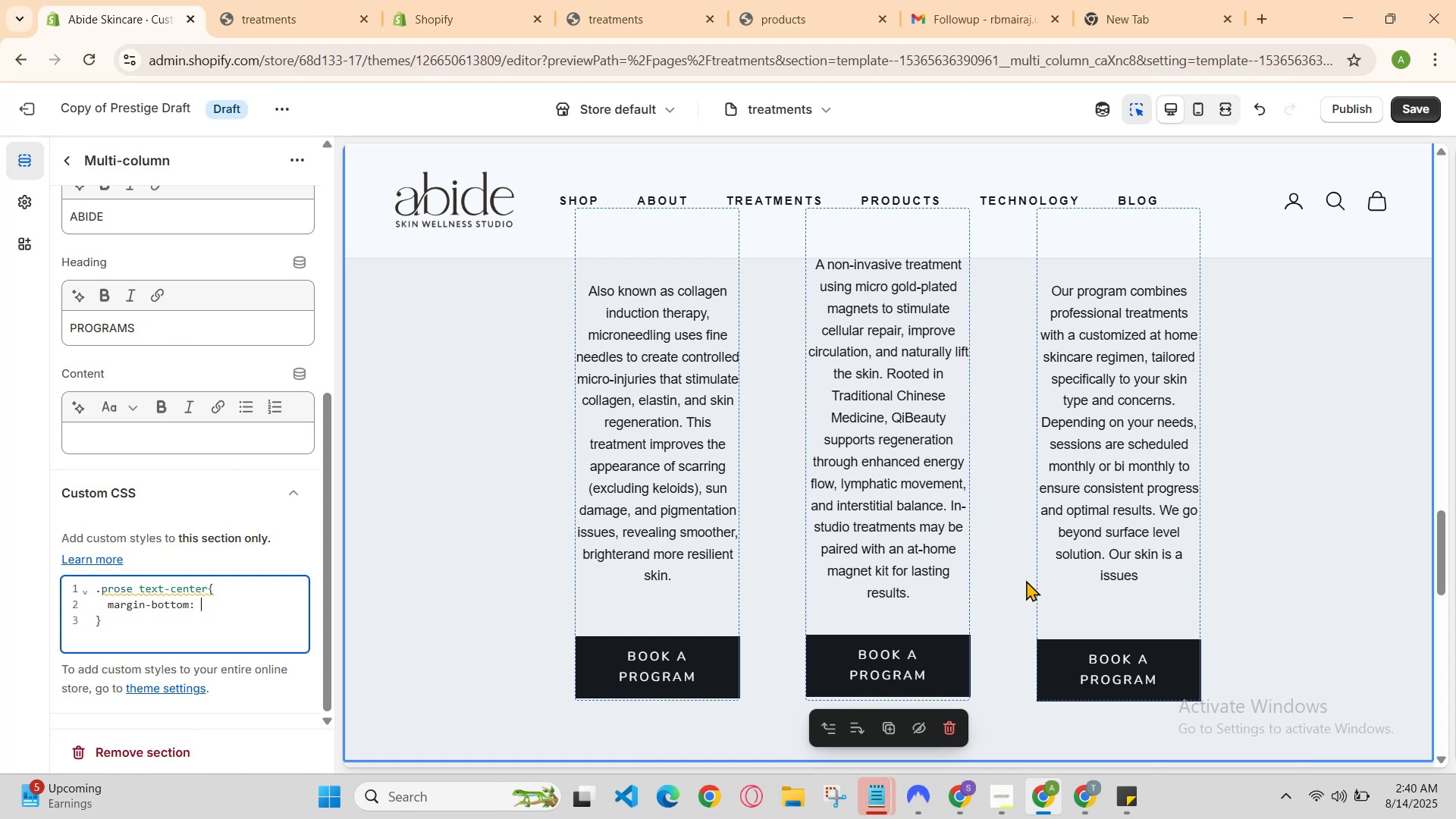 
key(Control+Z)
 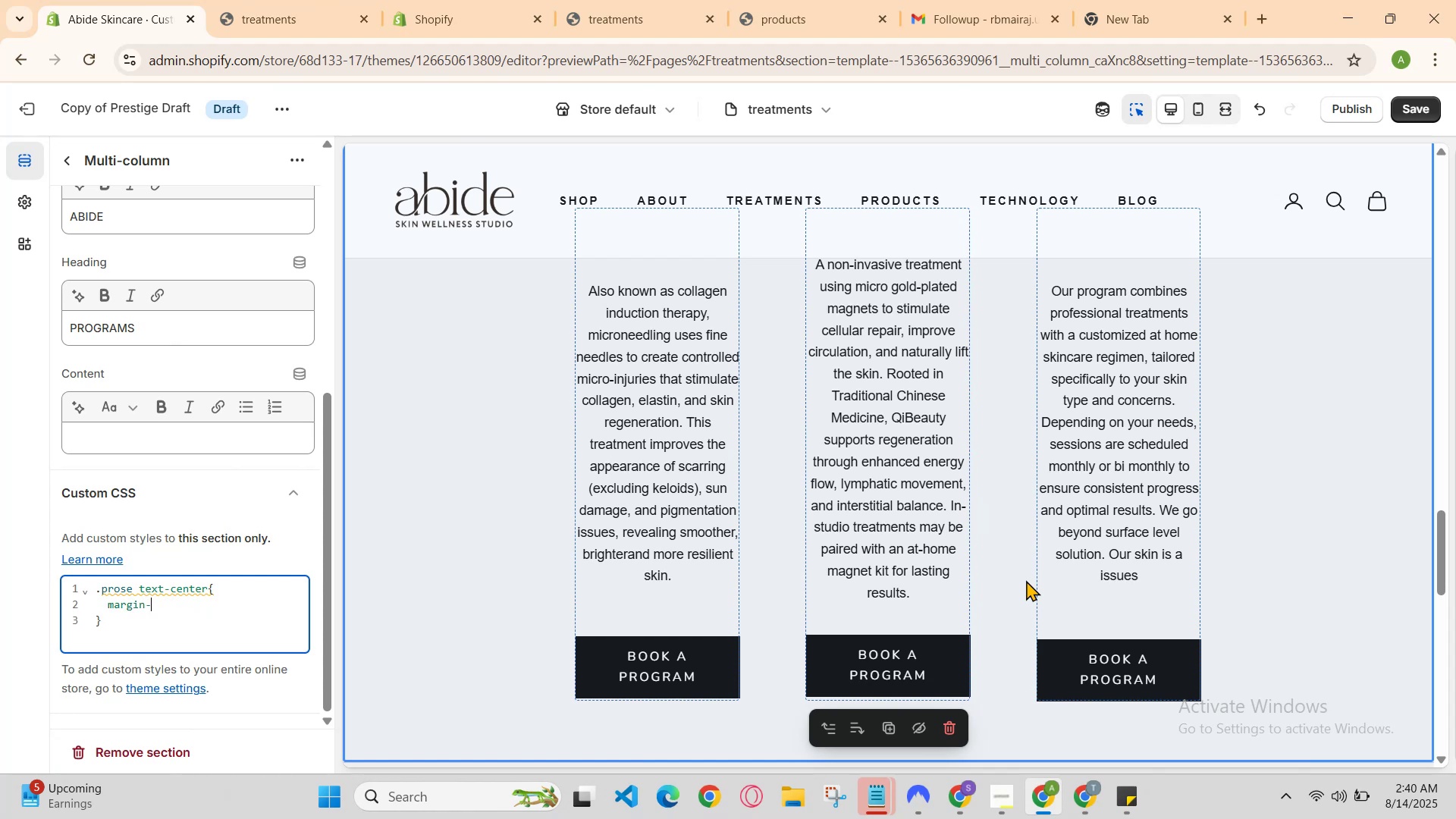 
key(Control+Z)
 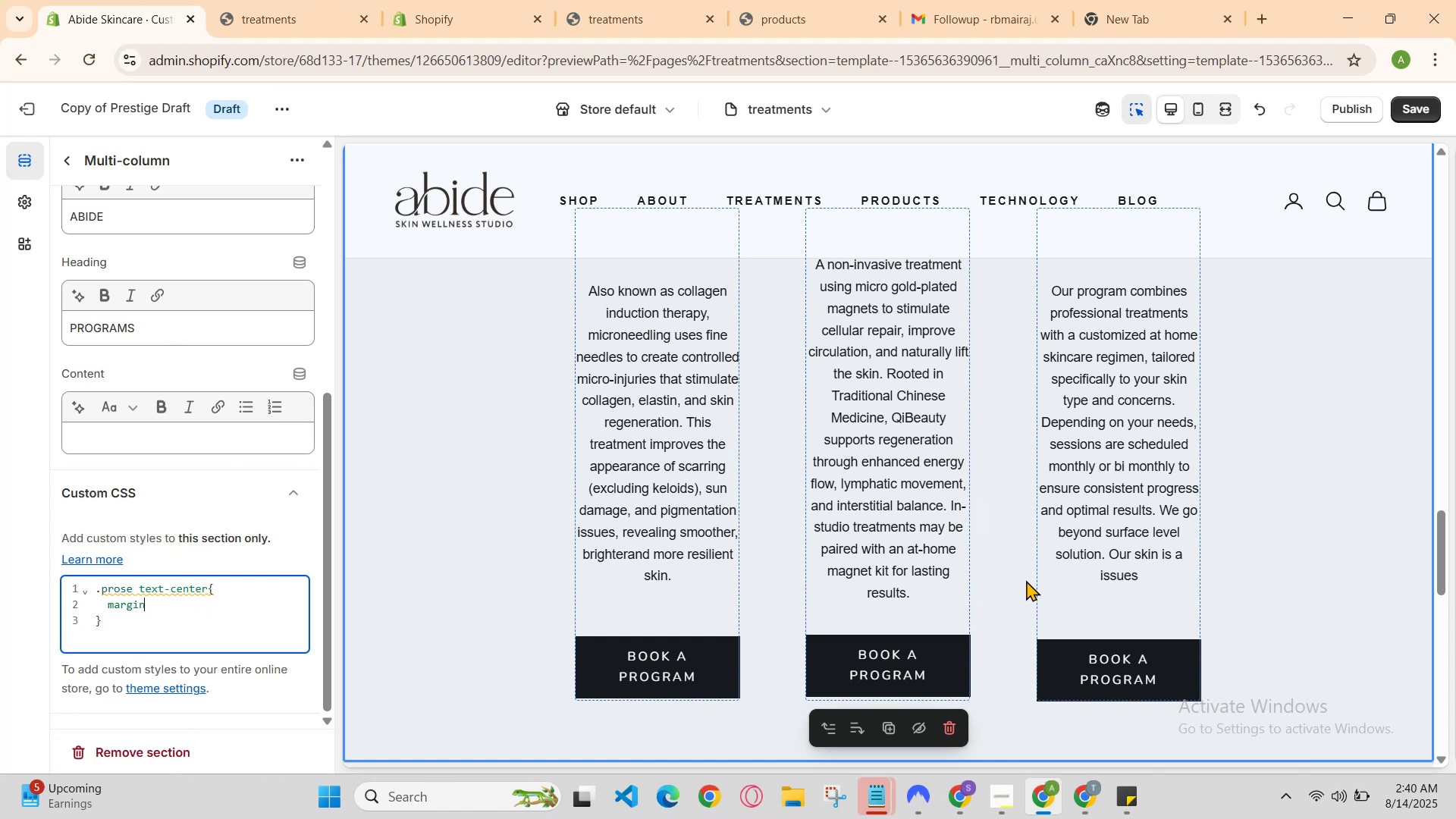 
key(Control+Z)
 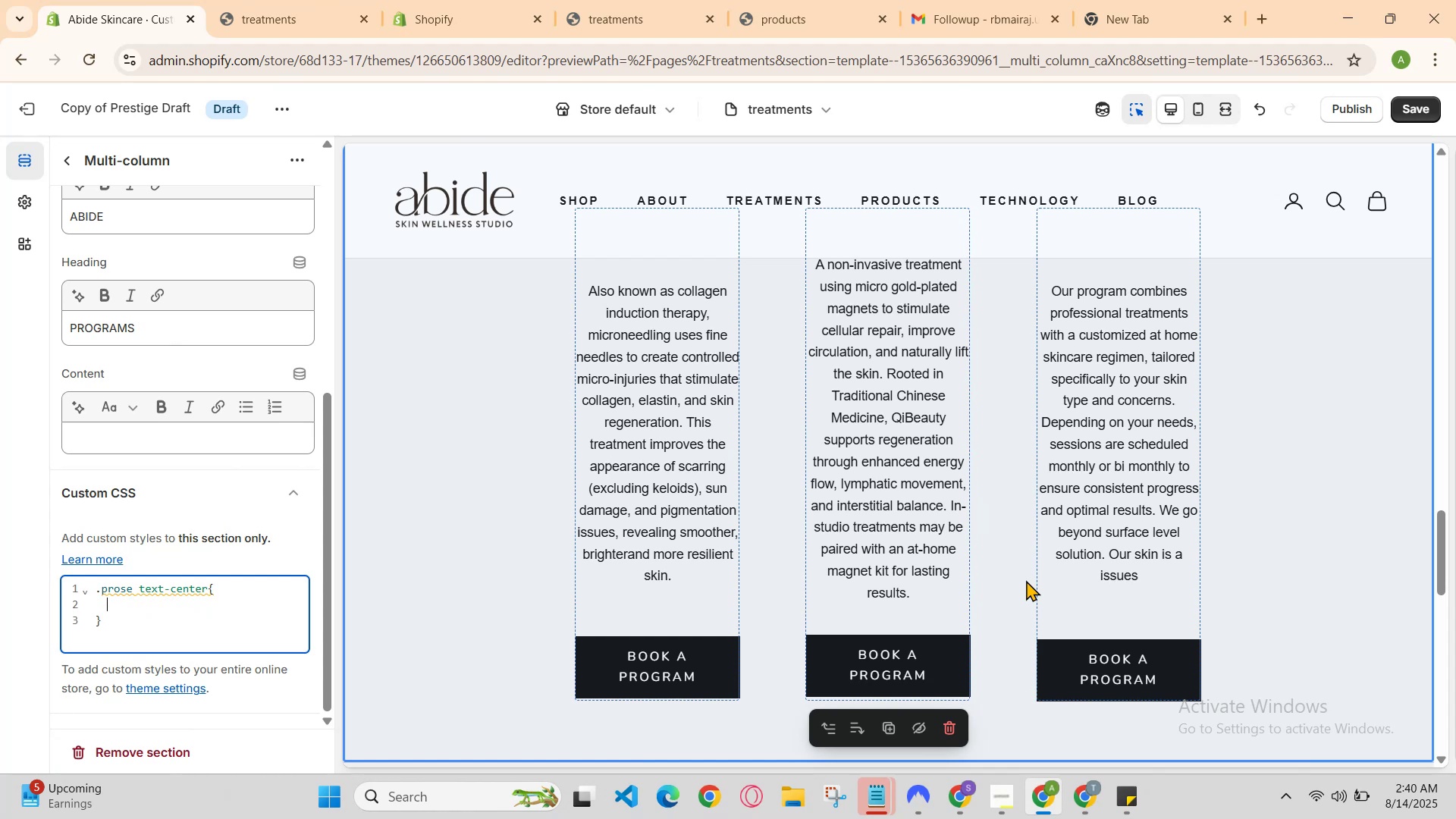 
key(Control+Z)
 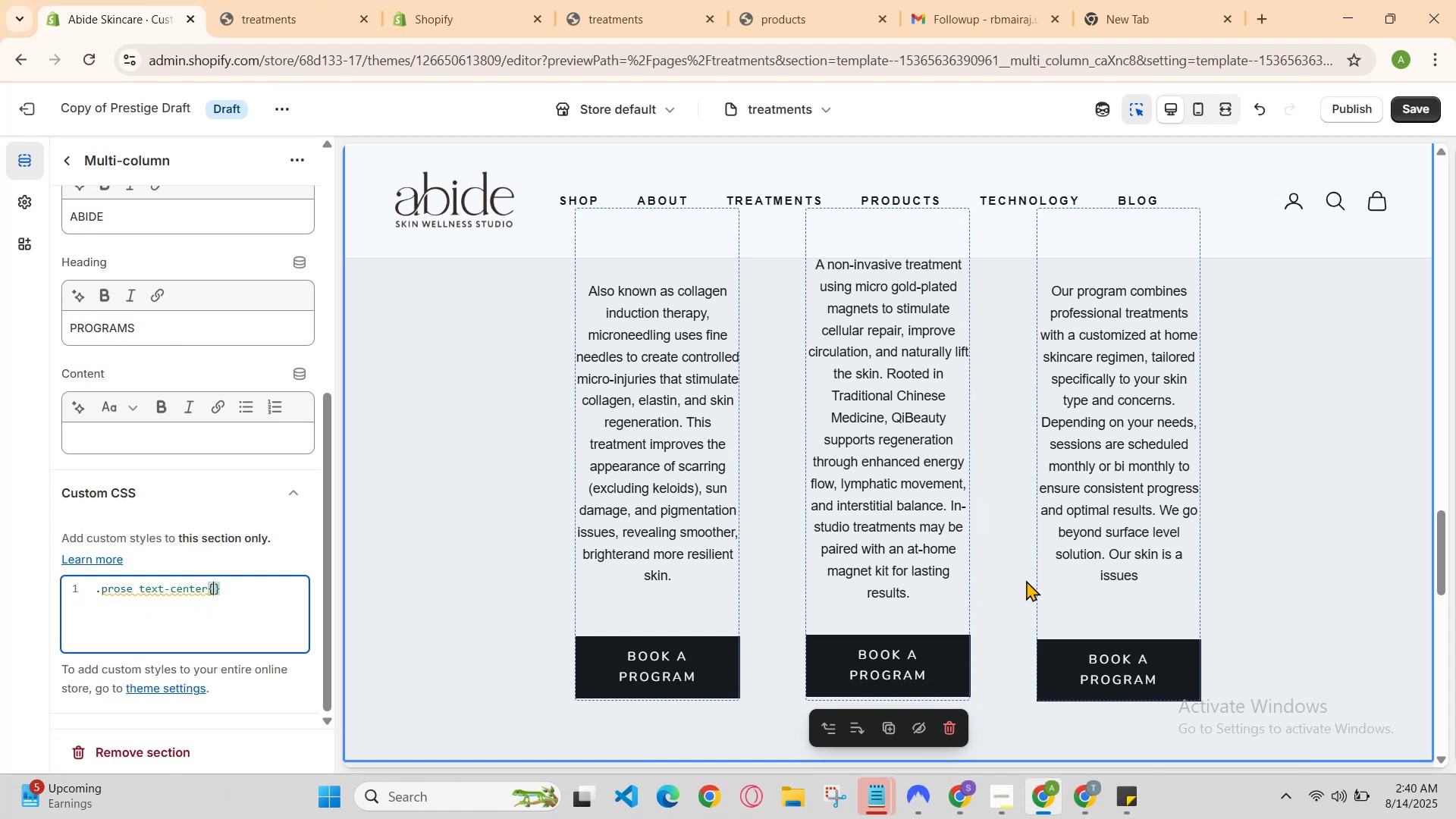 
key(Control+Z)
 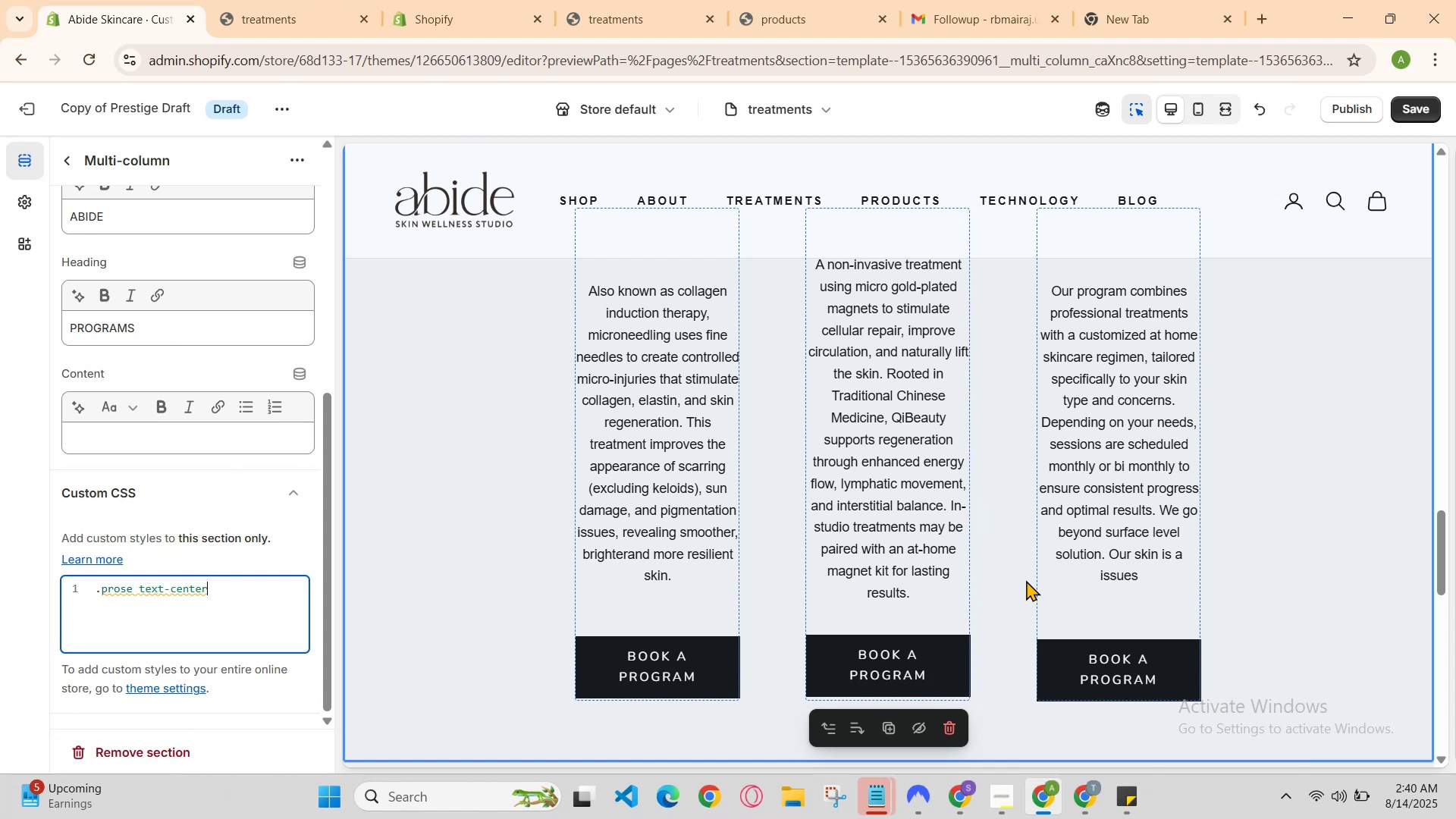 
key(Control+Z)
 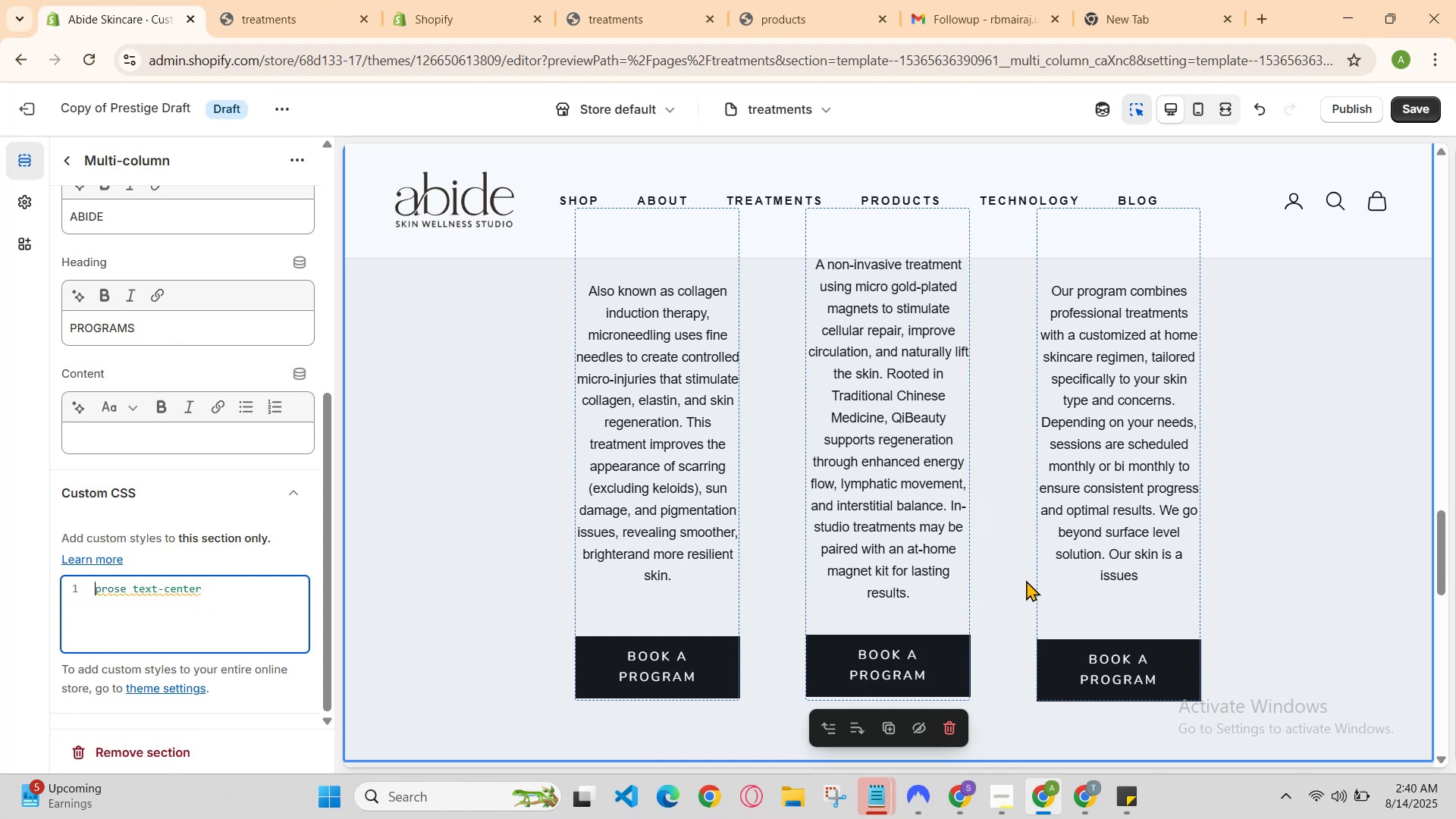 
key(Control+Z)
 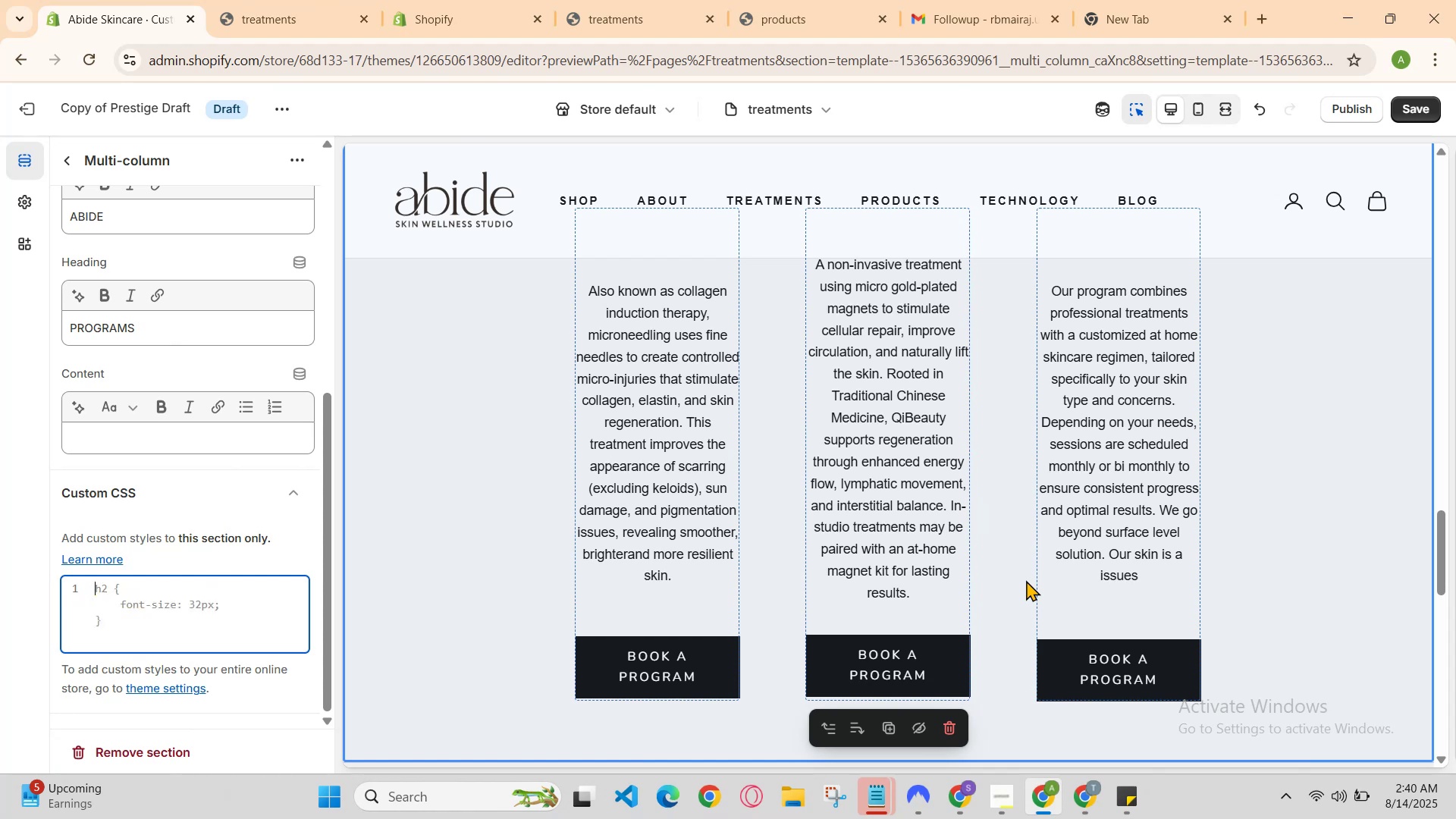 
key(Control+Z)
 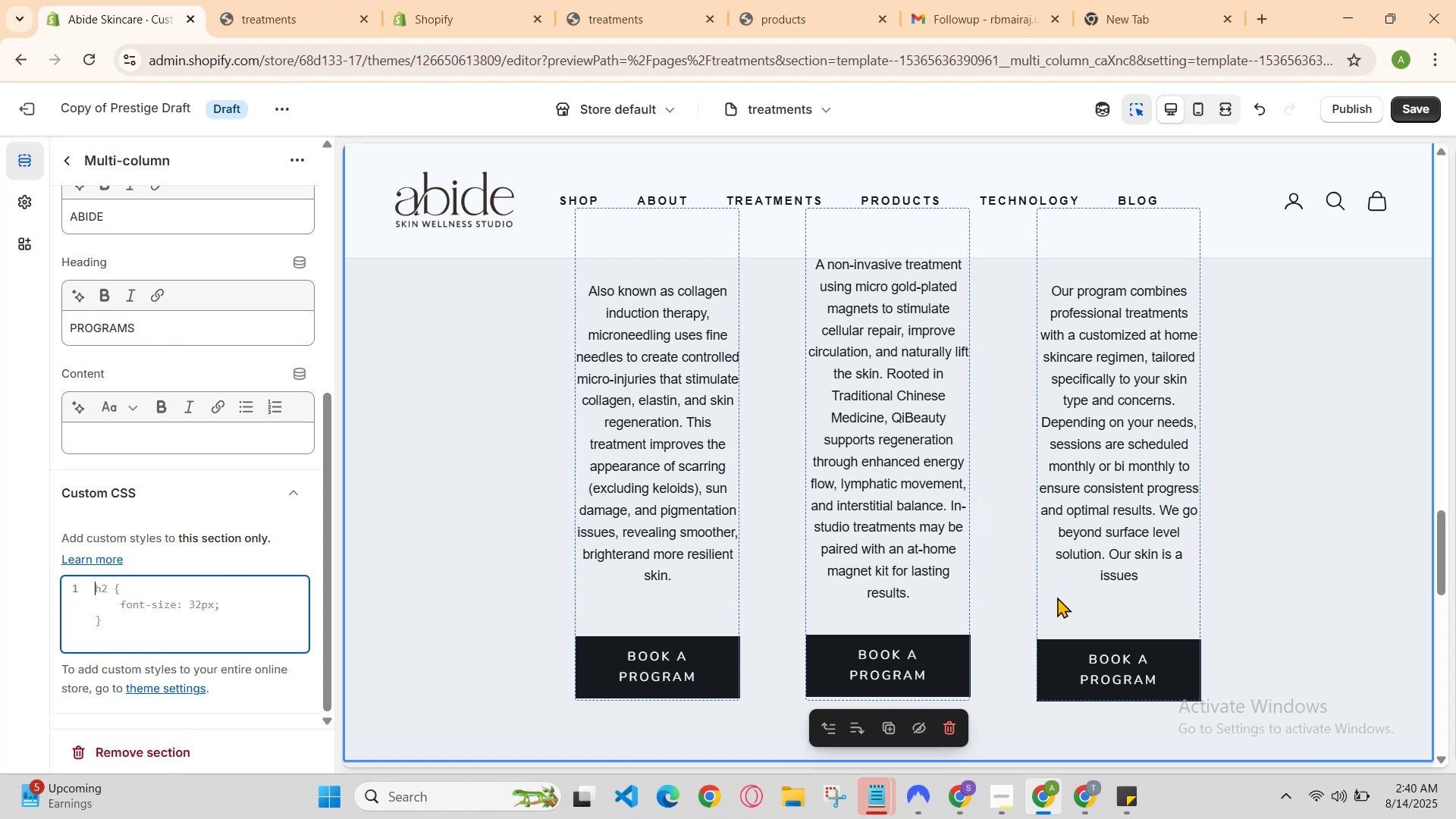 
scroll: coordinate [795, 538], scroll_direction: up, amount: 1.0
 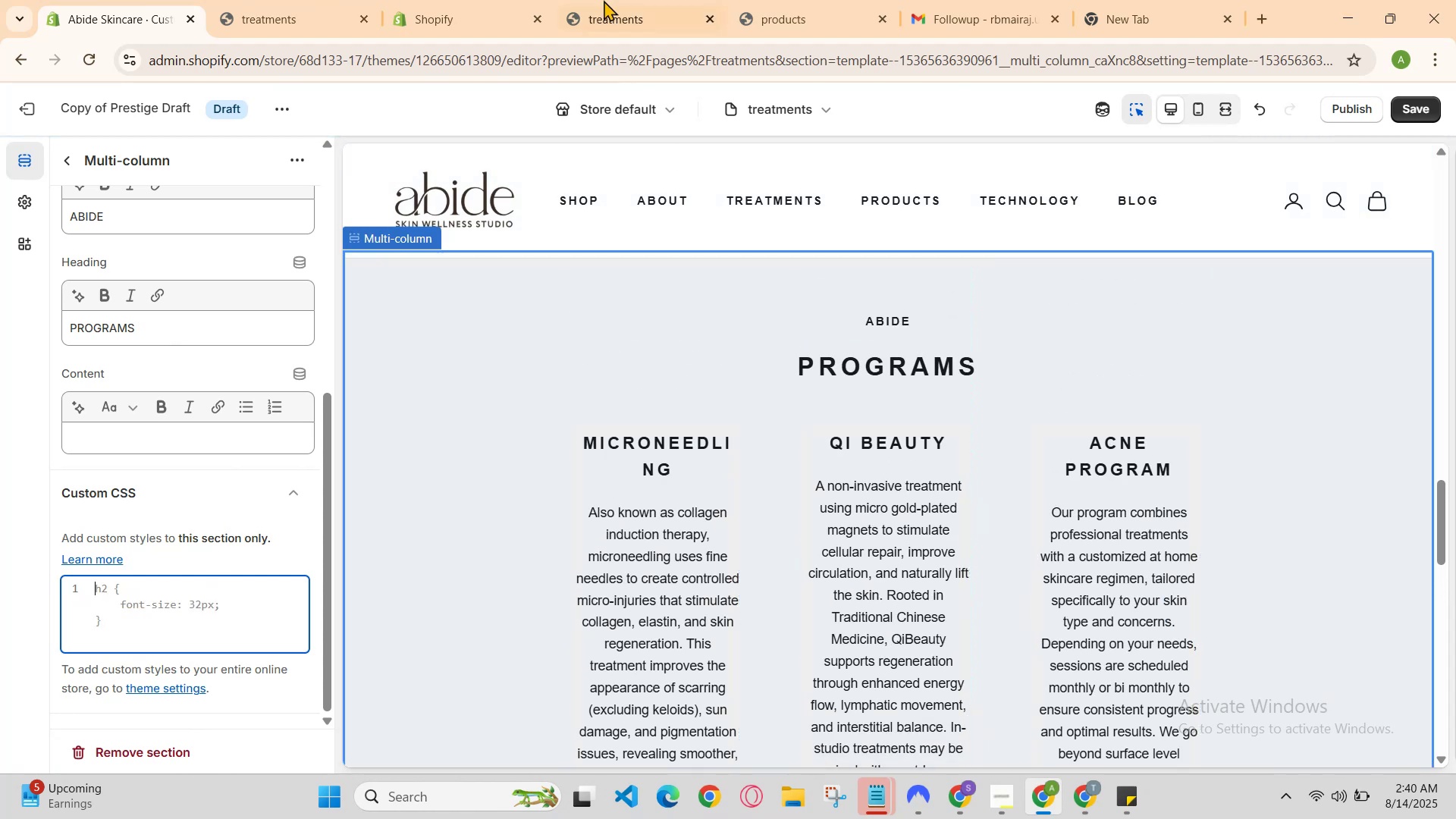 
left_click([594, 0])
 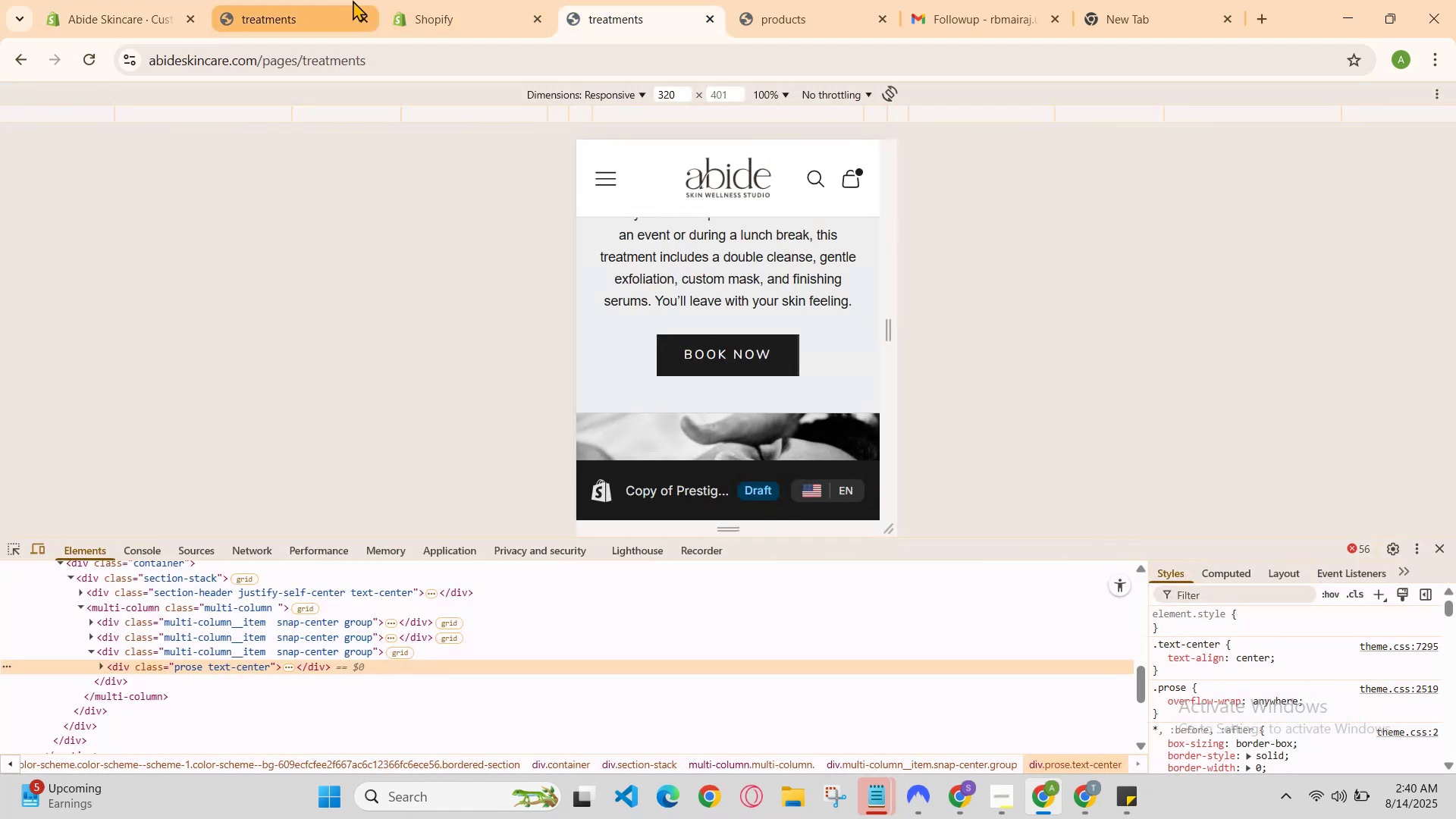 
left_click([400, 0])
 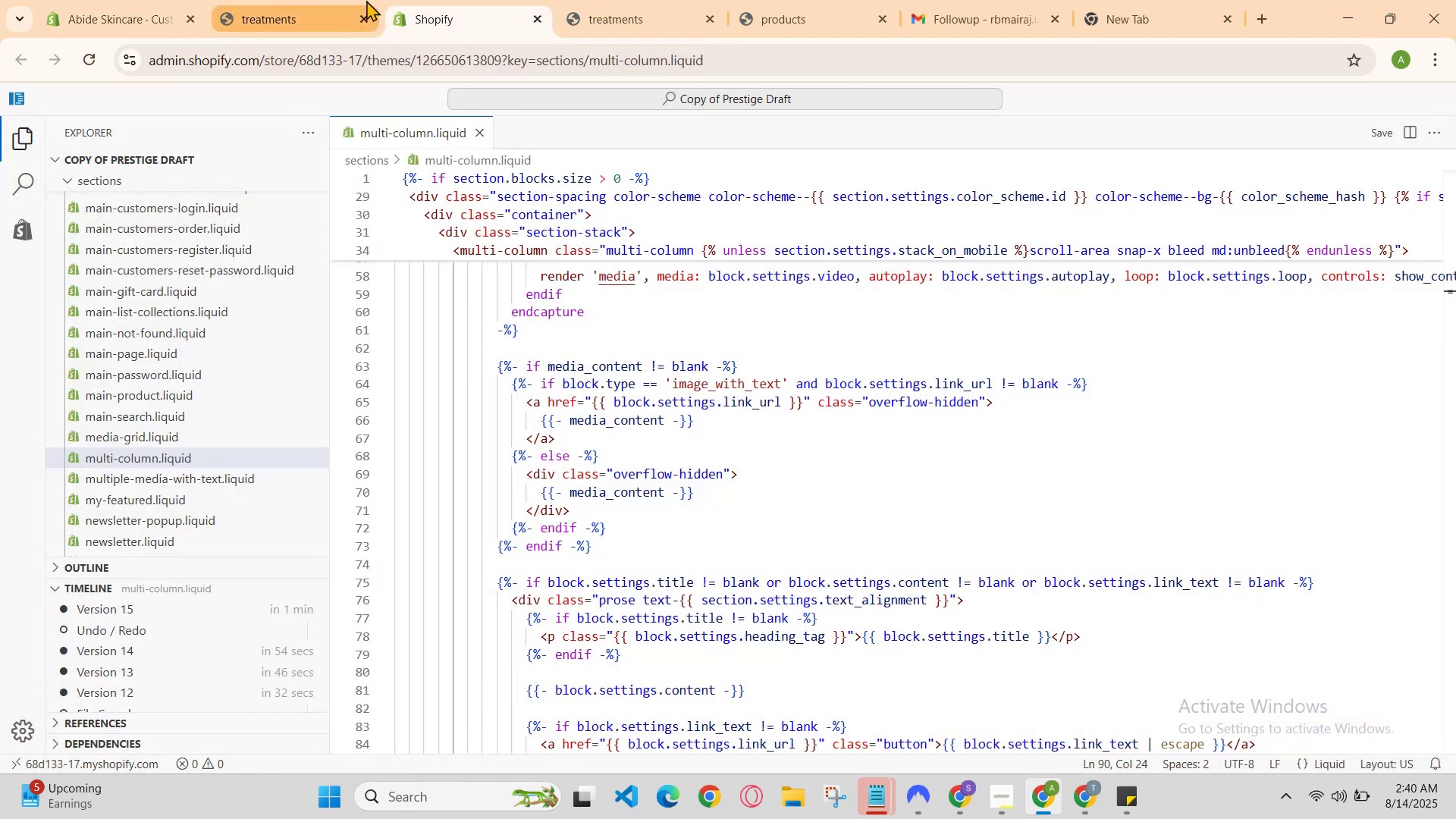 
left_click([344, 0])
 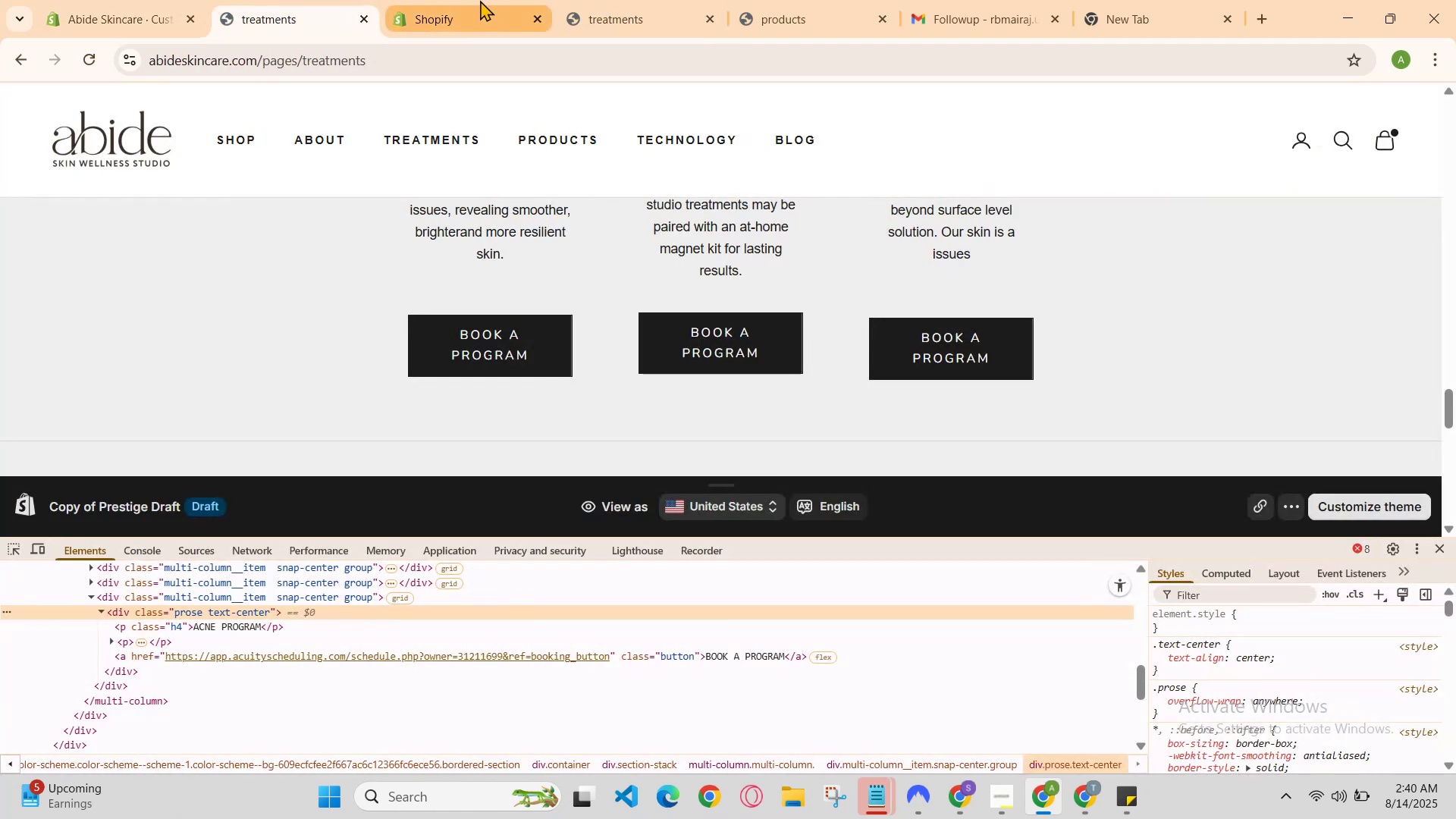 
scroll: coordinate [480, 0], scroll_direction: up, amount: 1.0
 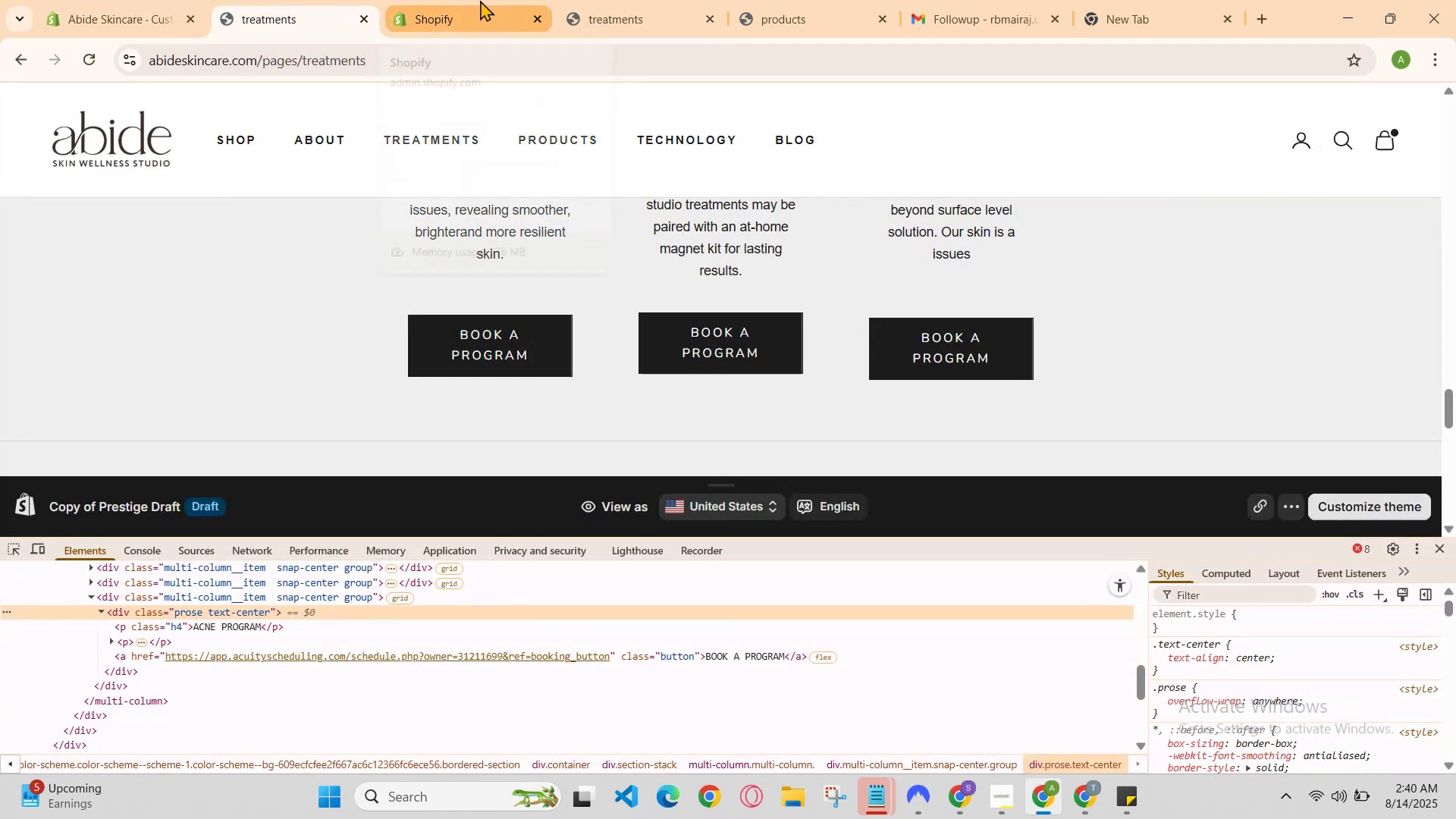 
left_click([480, 0])
 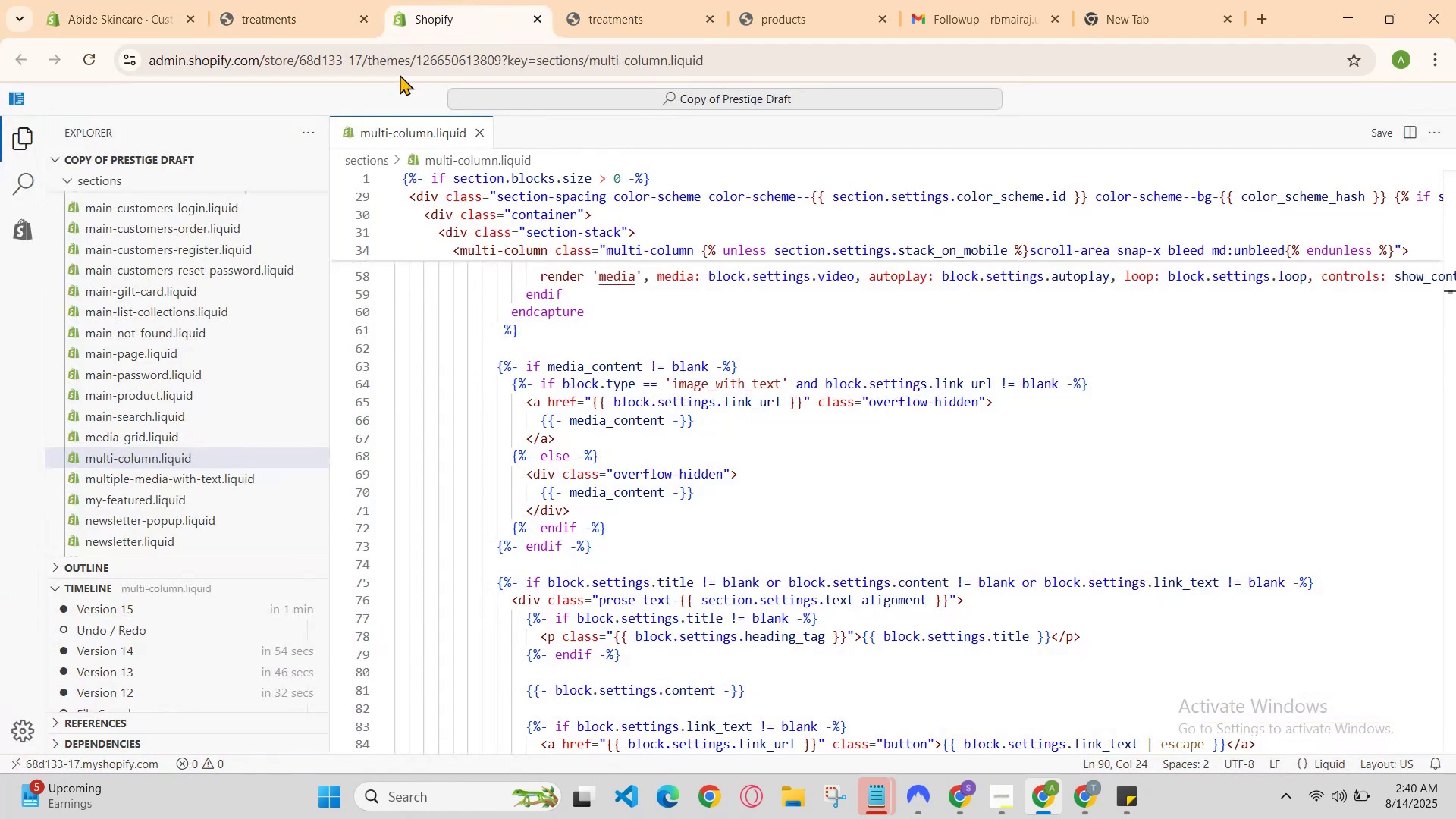 
left_click([345, 8])
 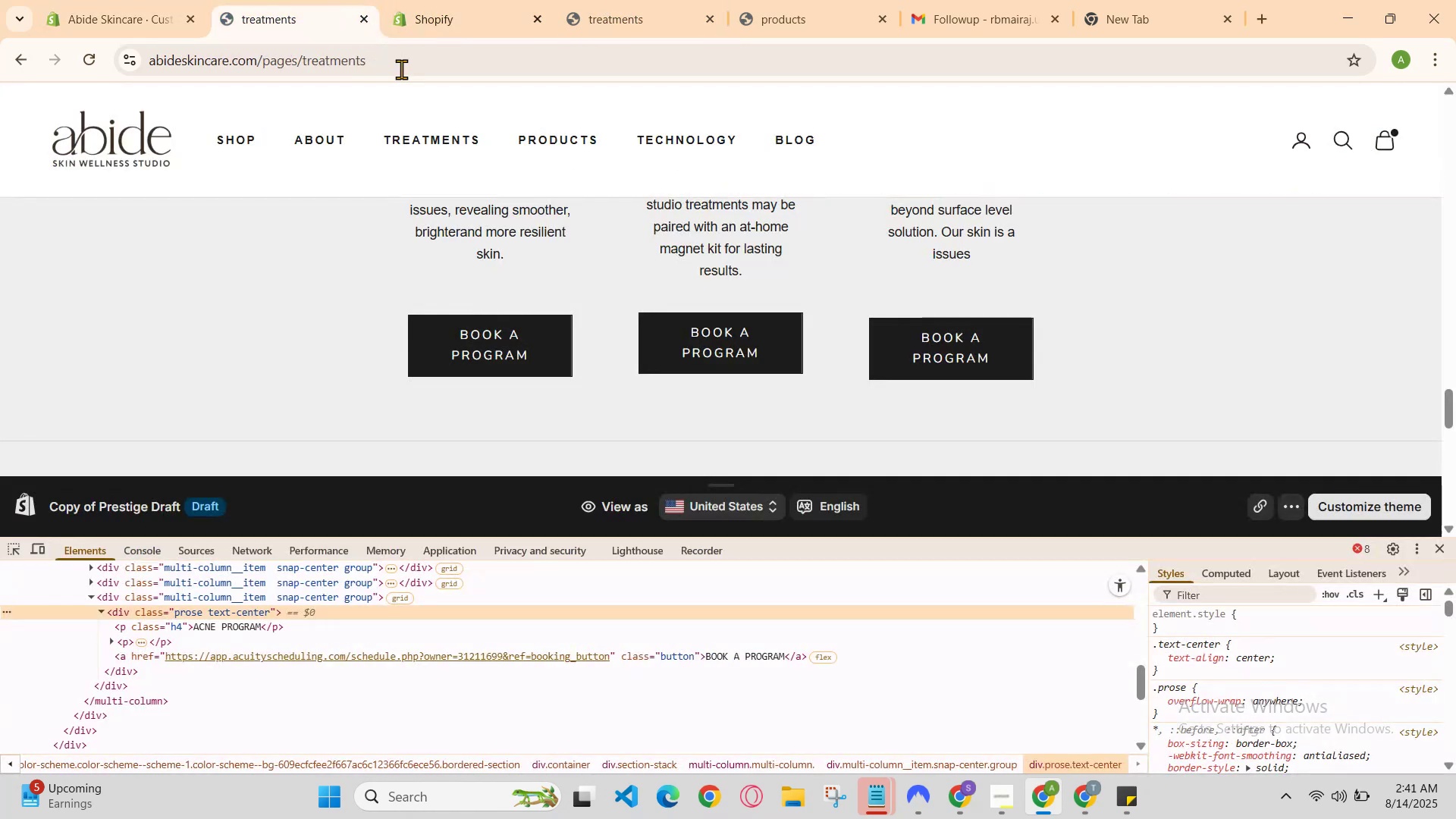 
scroll: coordinate [775, 328], scroll_direction: none, amount: 0.0
 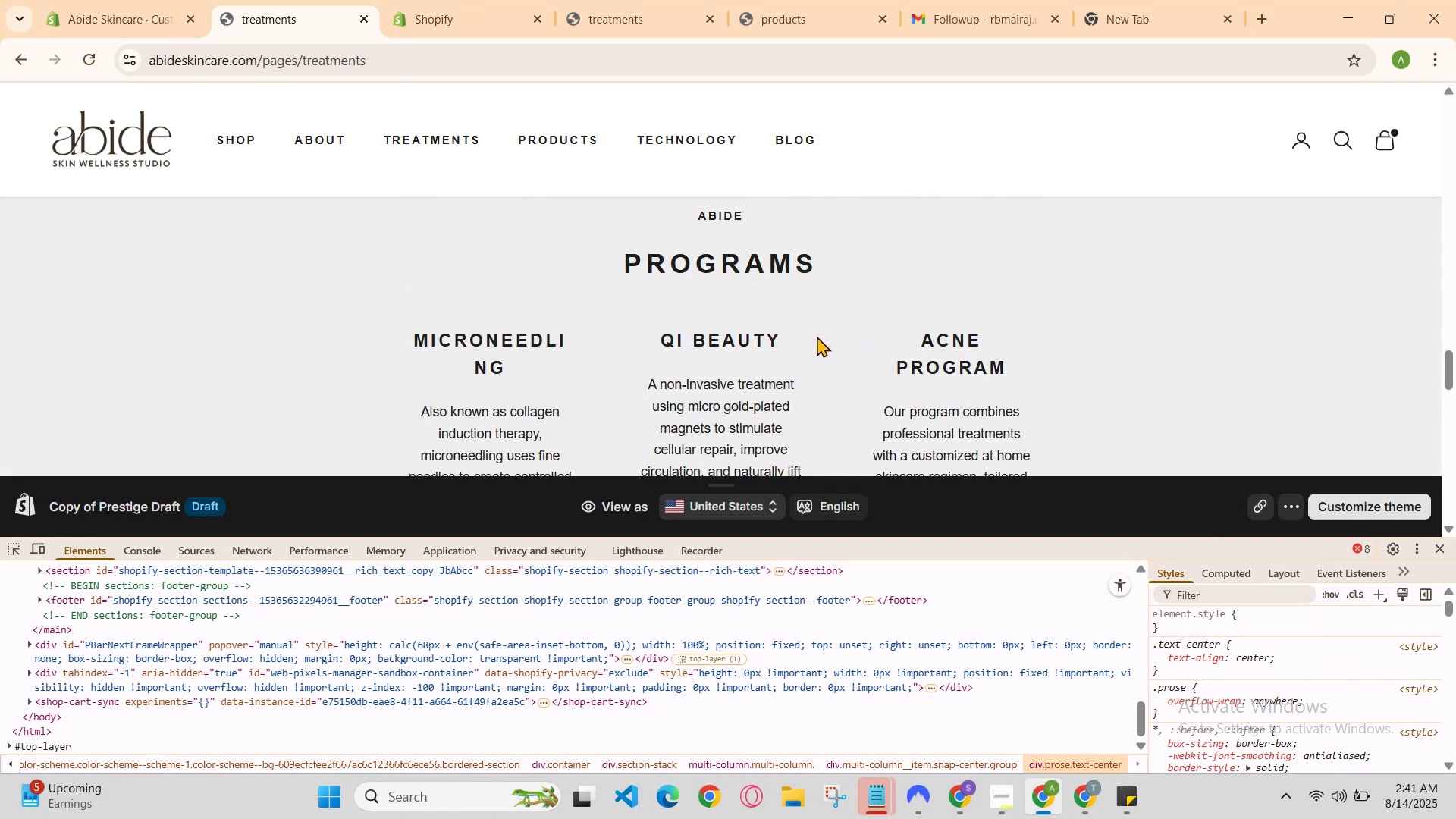 
scroll: coordinate [835, 330], scroll_direction: up, amount: 1.0
 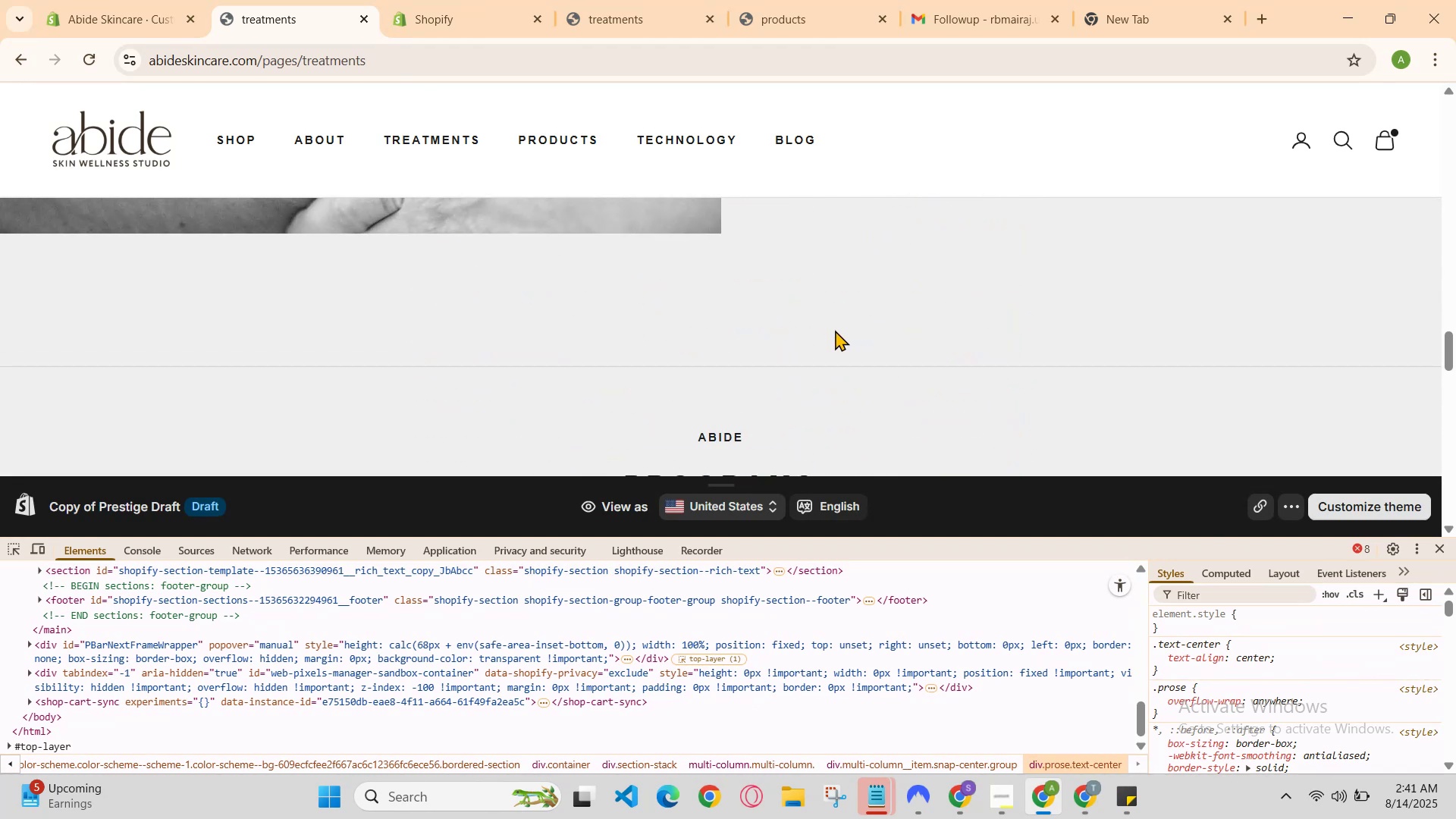 
scroll: coordinate [835, 315], scroll_direction: down, amount: 4.0
 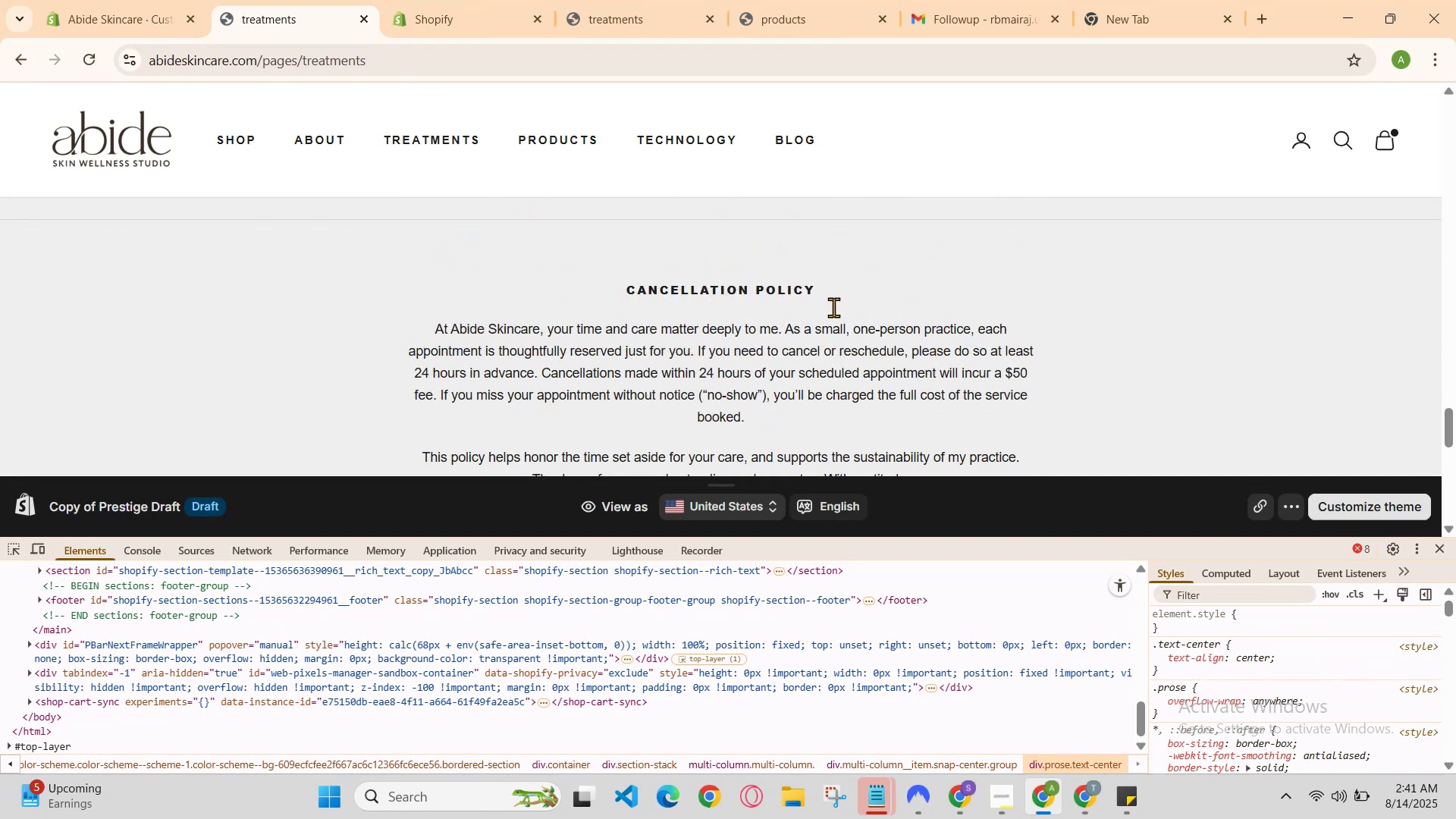 
scroll: coordinate [833, 307], scroll_direction: up, amount: 2.0
 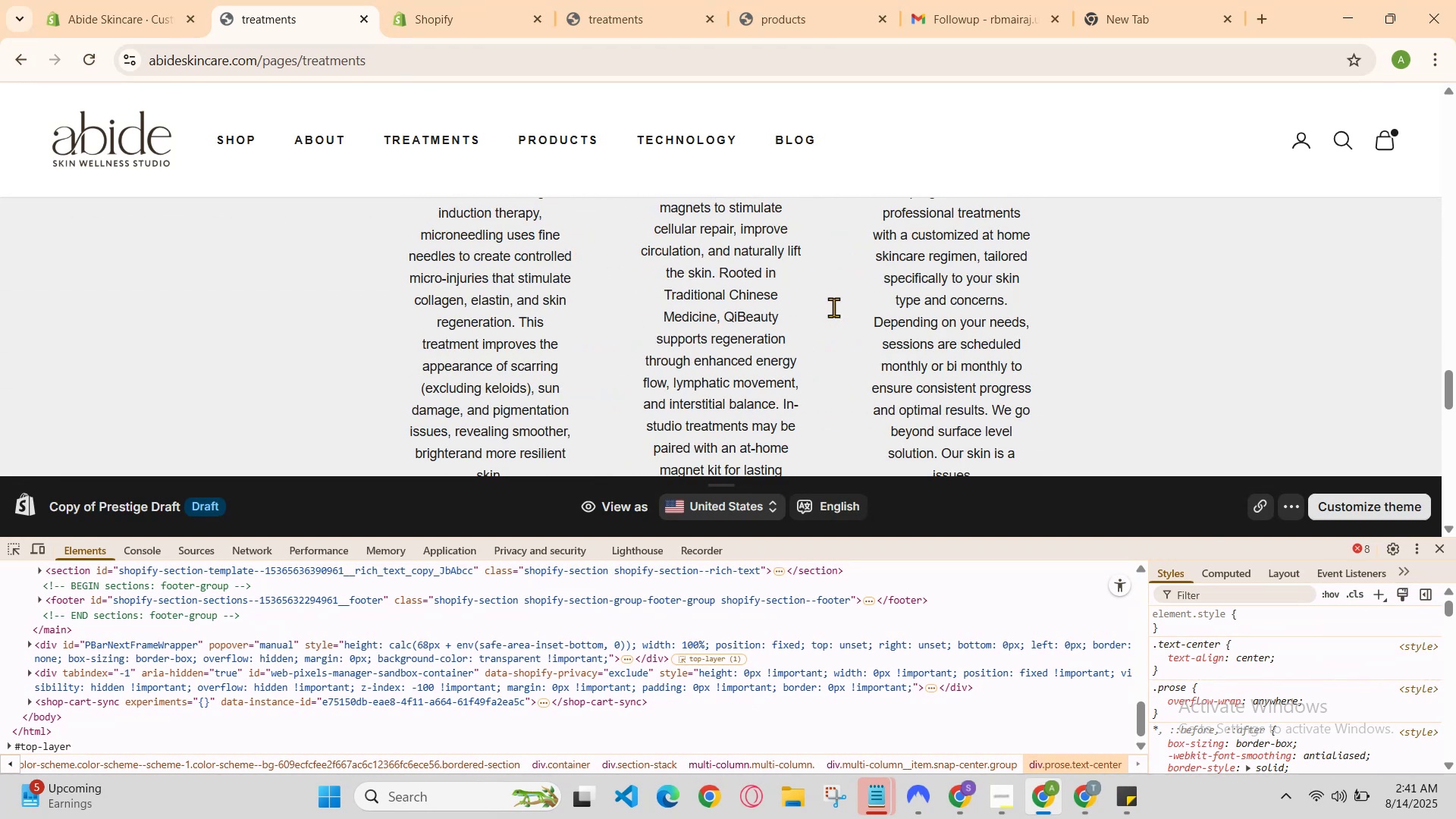 
scroll: coordinate [833, 307], scroll_direction: down, amount: 8.0
 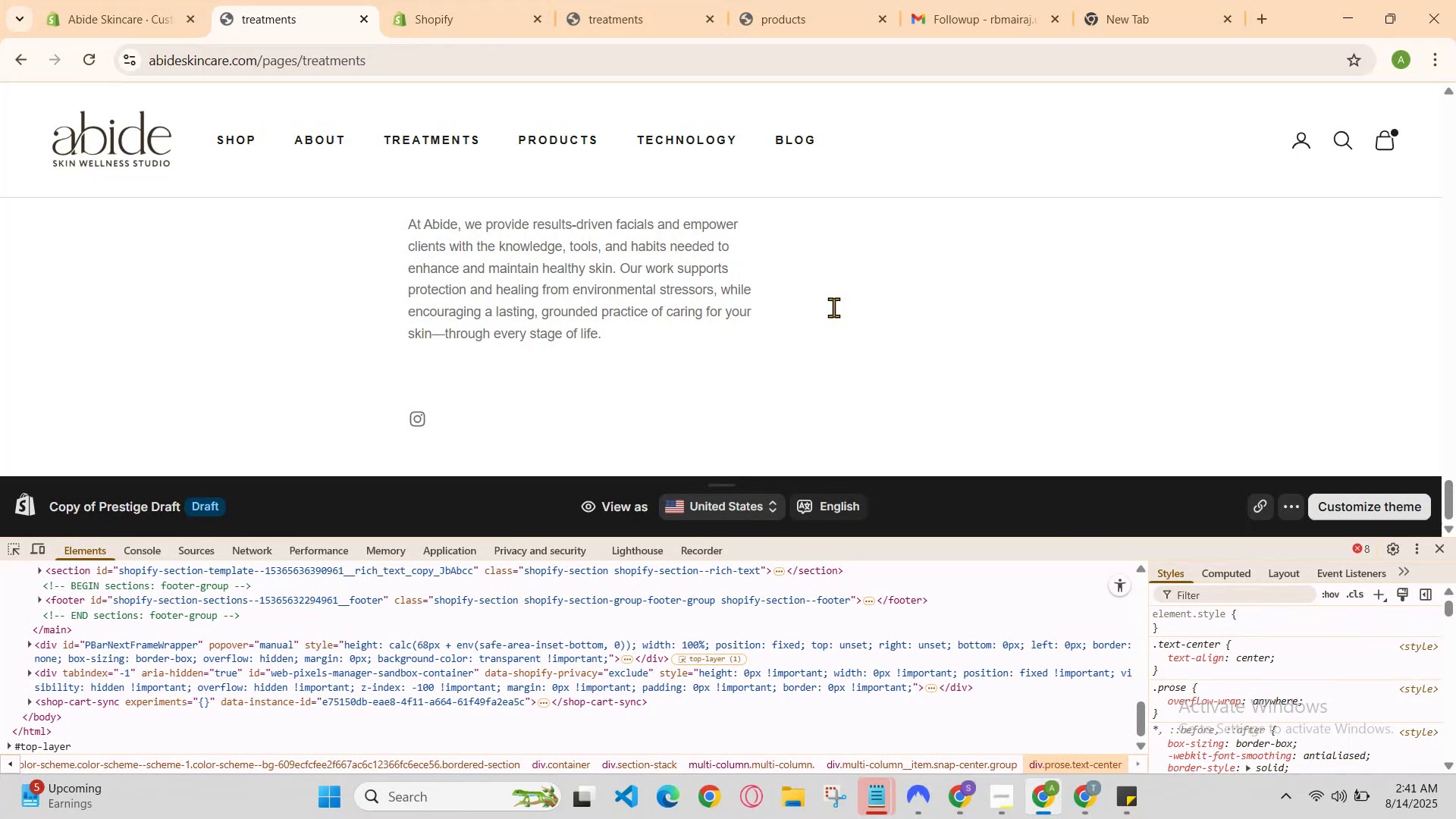 
scroll: coordinate [833, 306], scroll_direction: up, amount: 6.0
 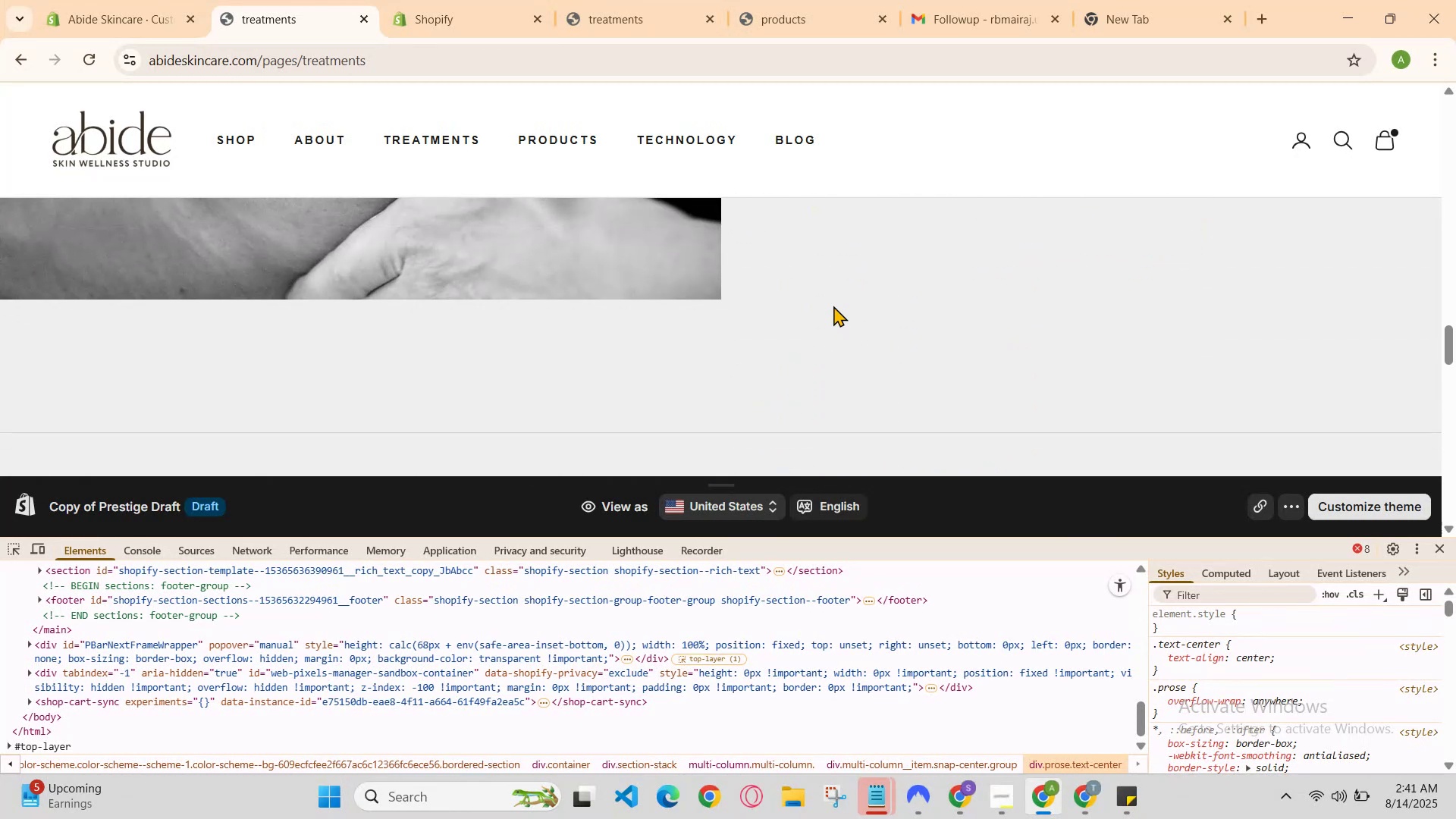 
scroll: coordinate [833, 306], scroll_direction: none, amount: 0.0
 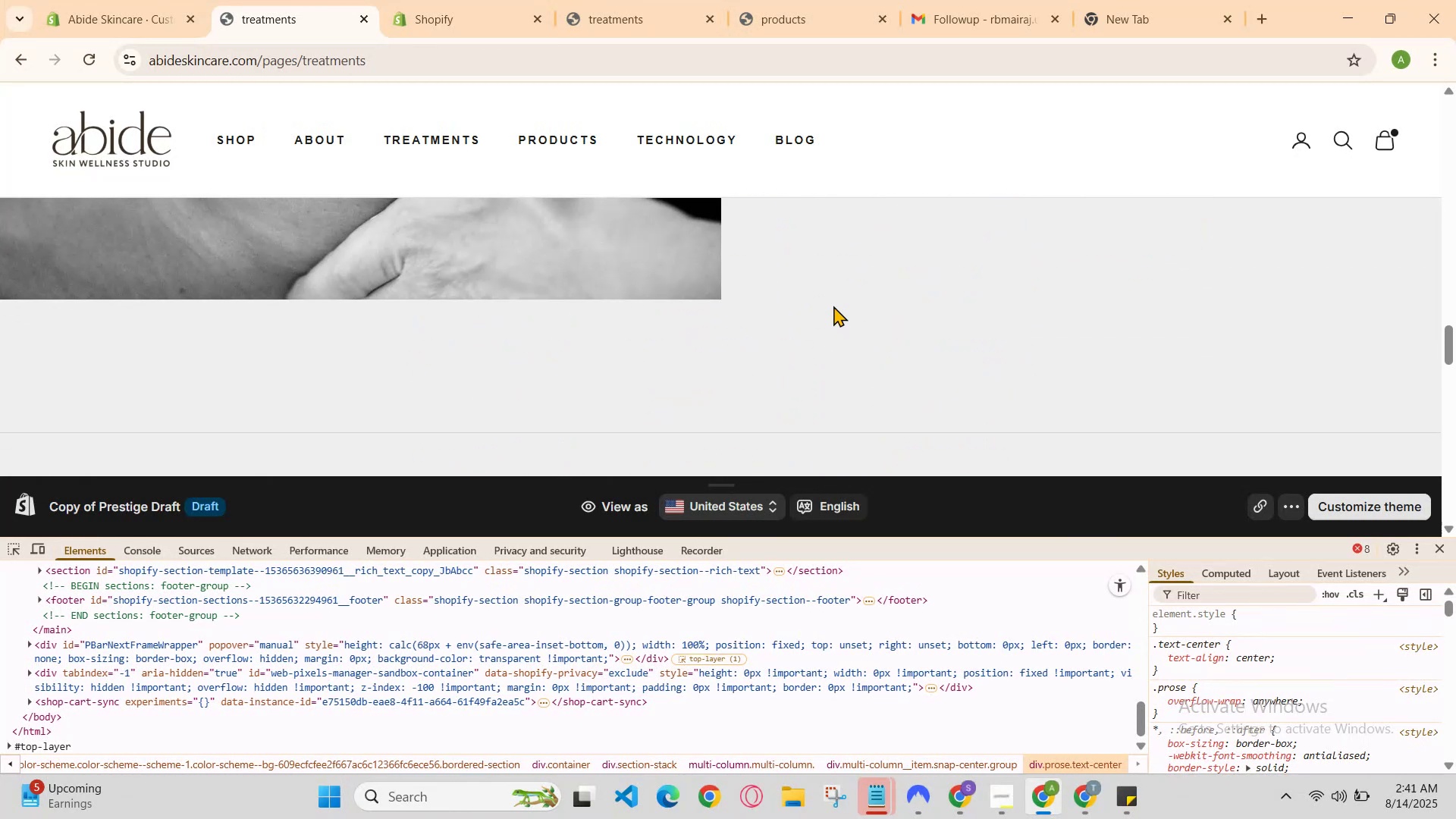 
scroll: coordinate [833, 306], scroll_direction: down, amount: 1.0
 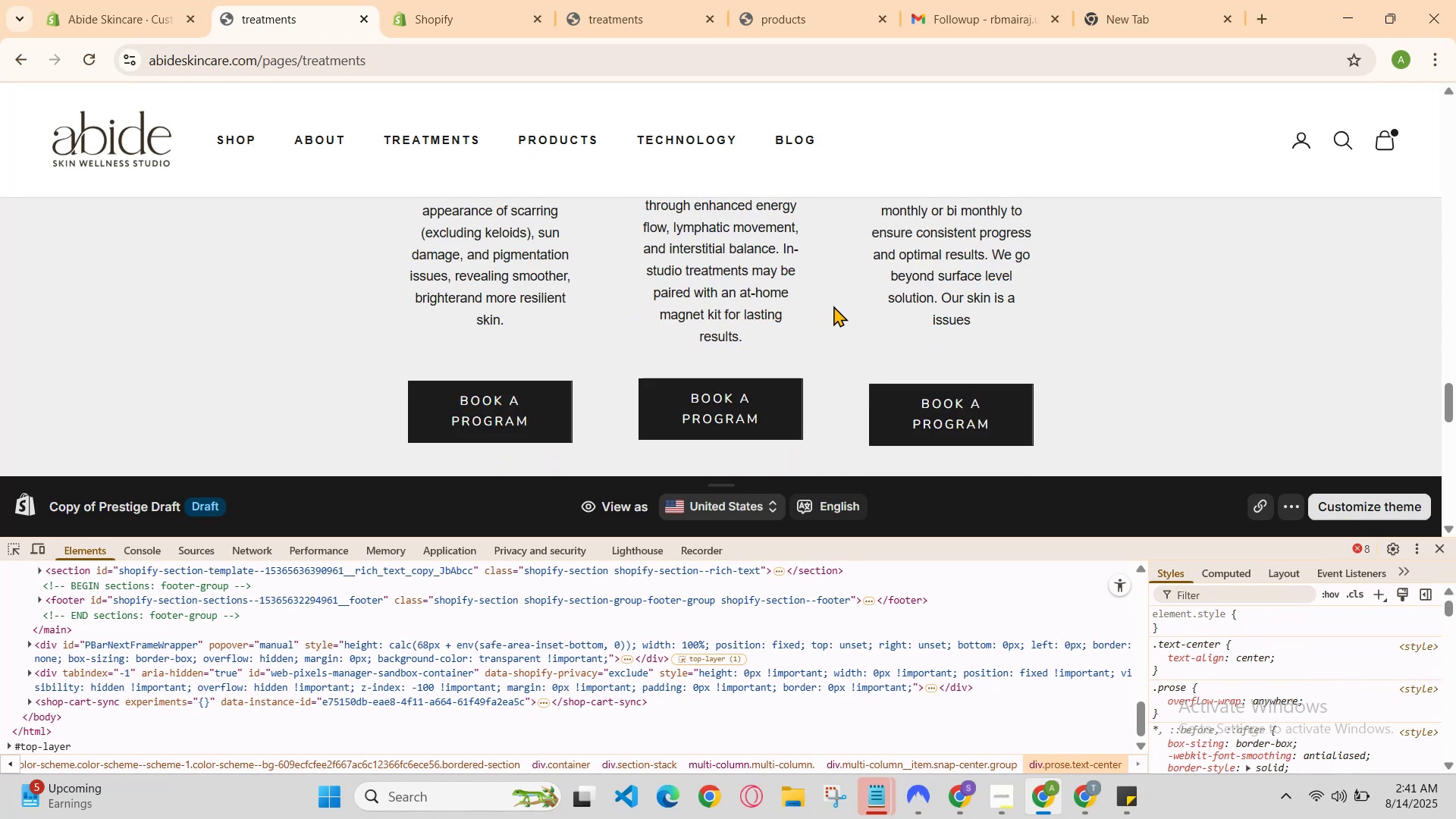 
scroll: coordinate [833, 306], scroll_direction: up, amount: 2.0
 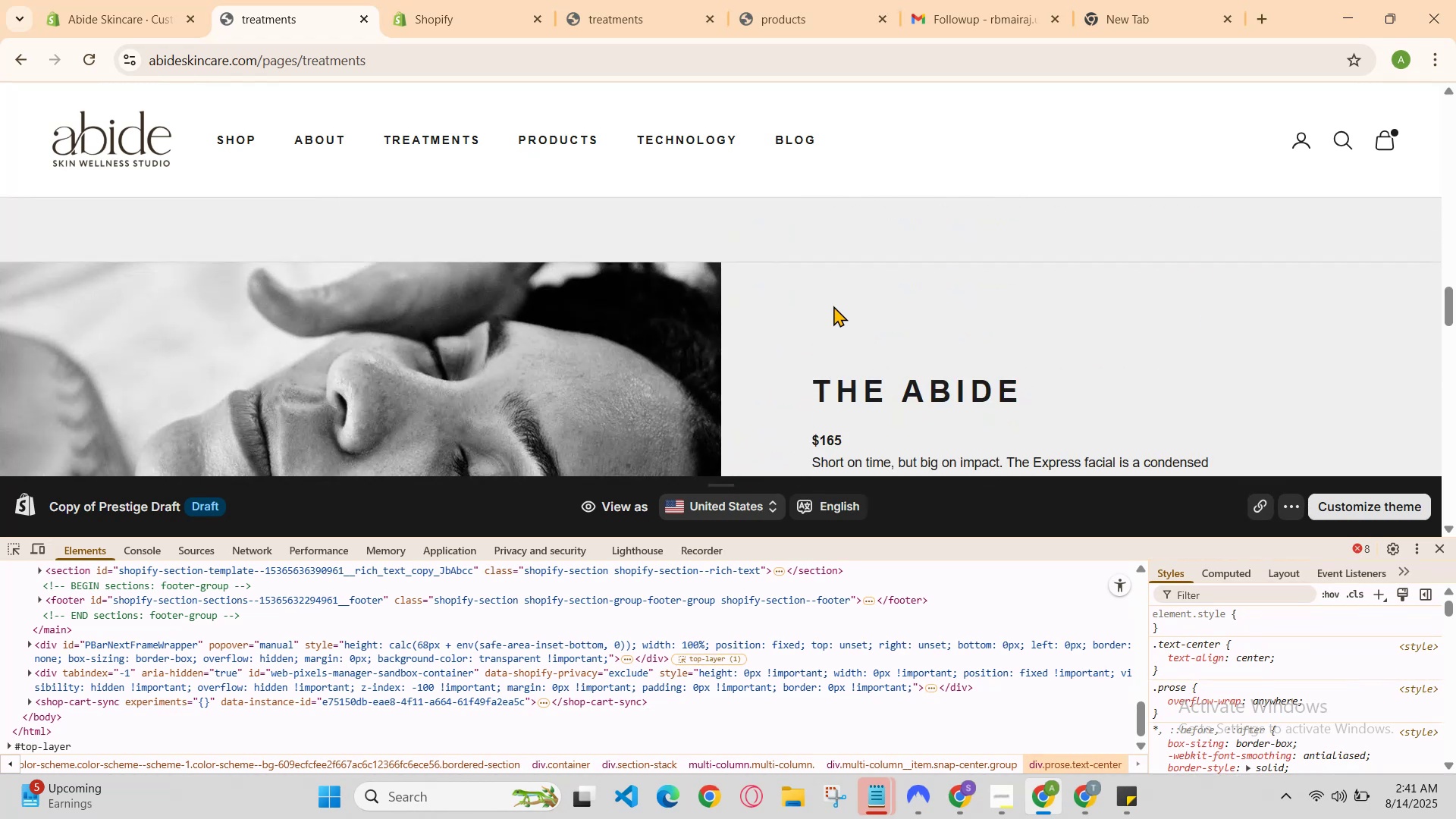 
scroll: coordinate [833, 306], scroll_direction: down, amount: 2.0
 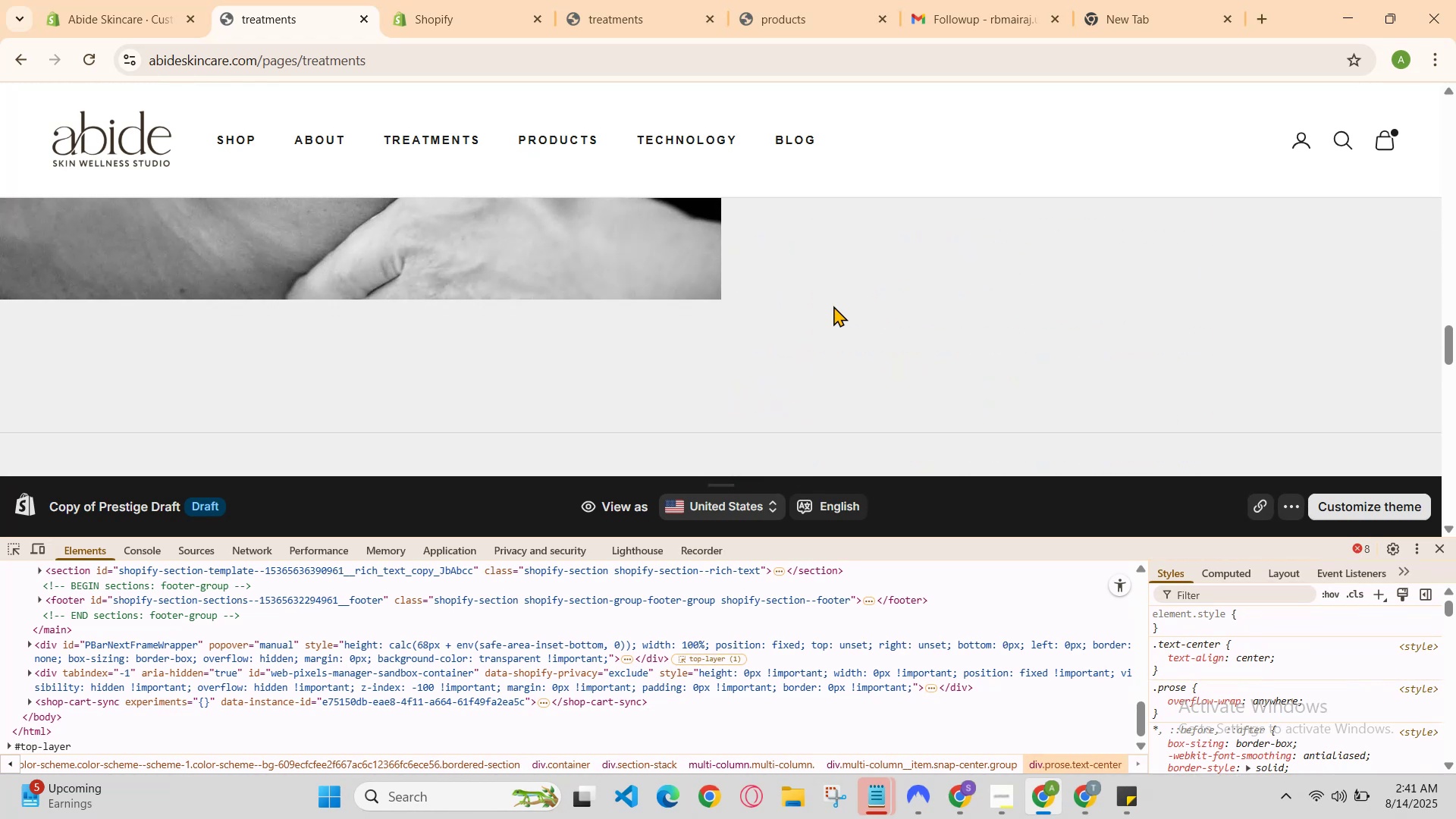 
scroll: coordinate [833, 306], scroll_direction: up, amount: 2.0
 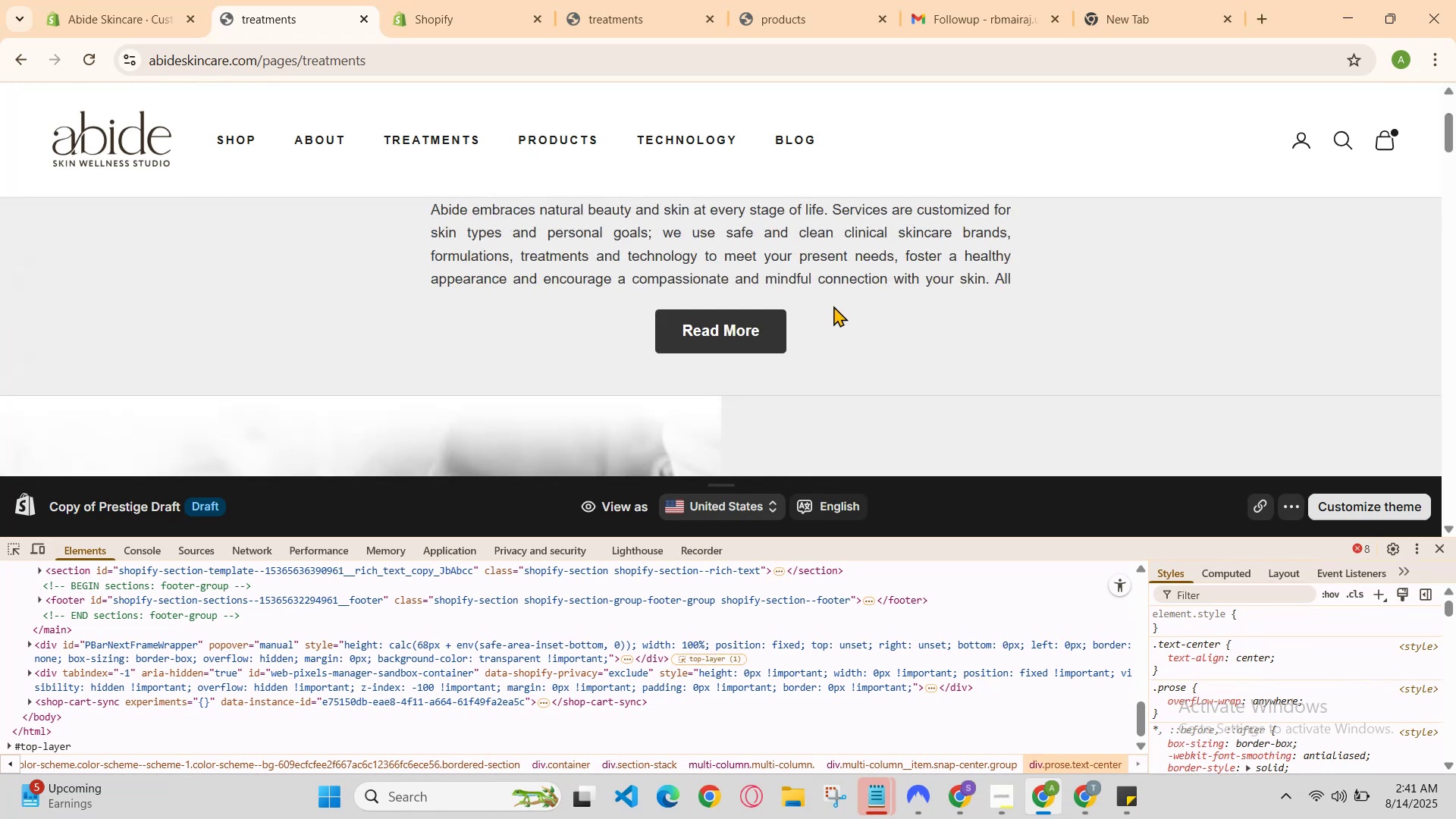 
scroll: coordinate [833, 306], scroll_direction: down, amount: 3.0
 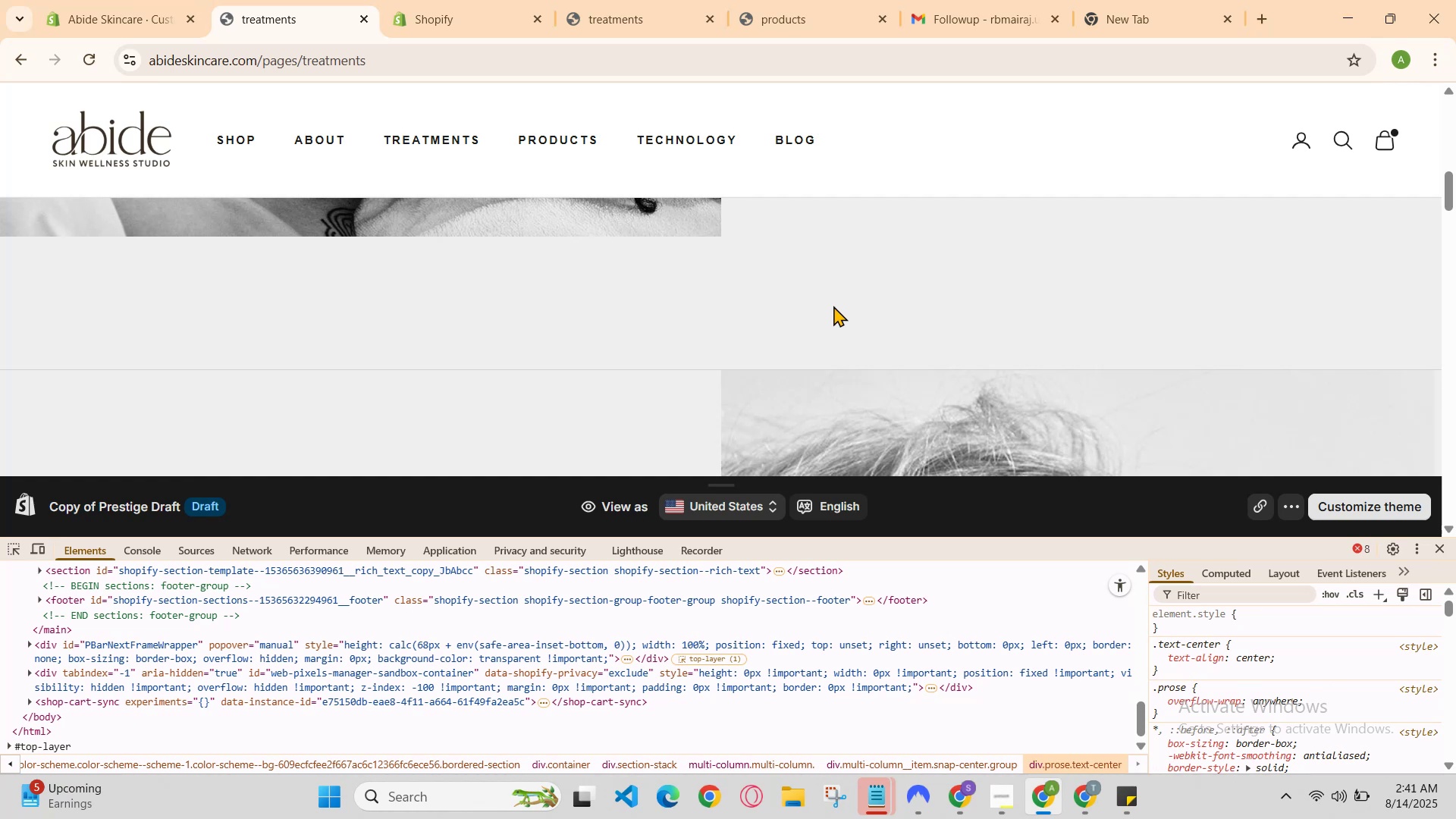 
scroll: coordinate [833, 306], scroll_direction: up, amount: 5.0
 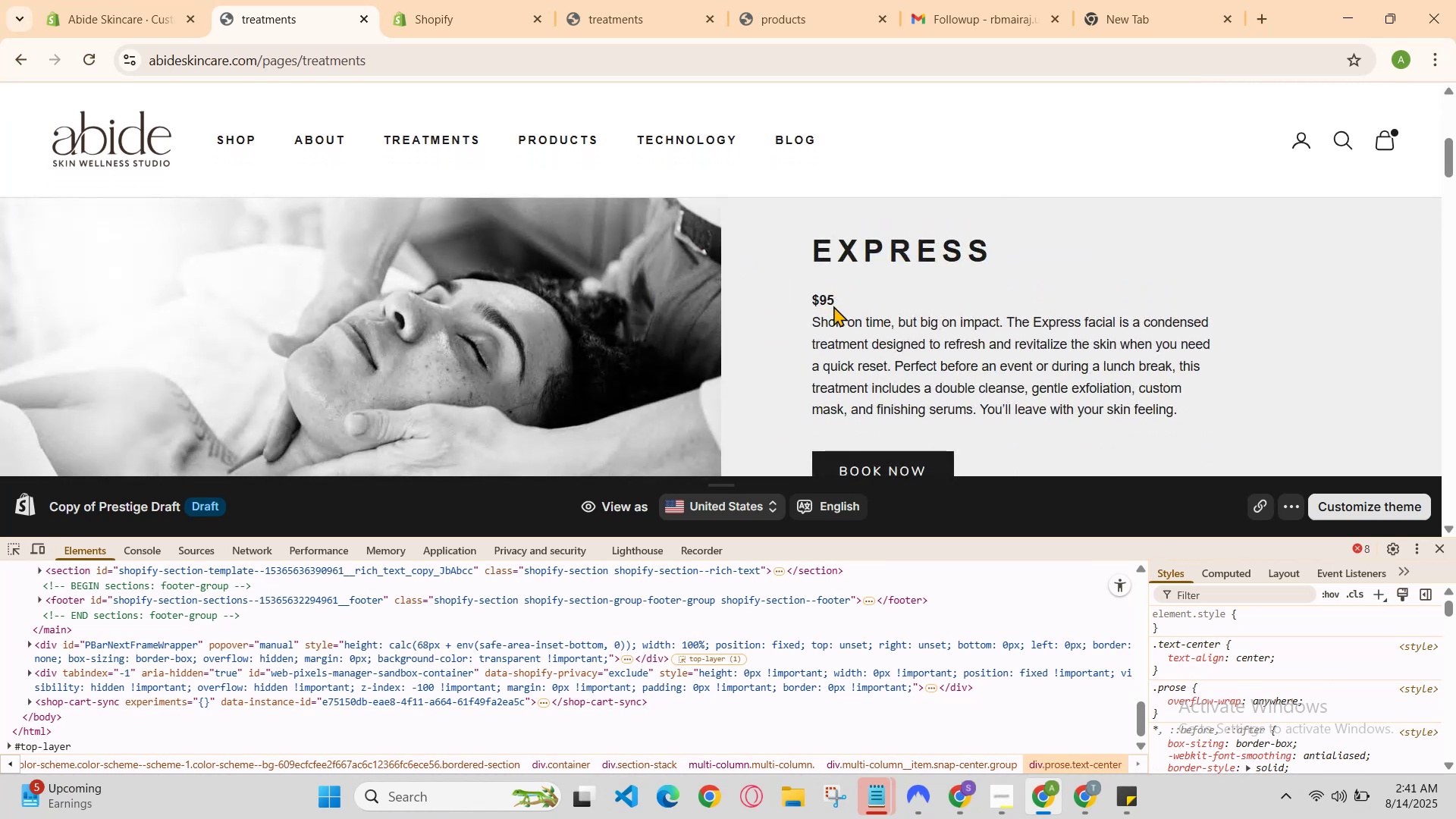 
scroll: coordinate [833, 306], scroll_direction: down, amount: 1.0
 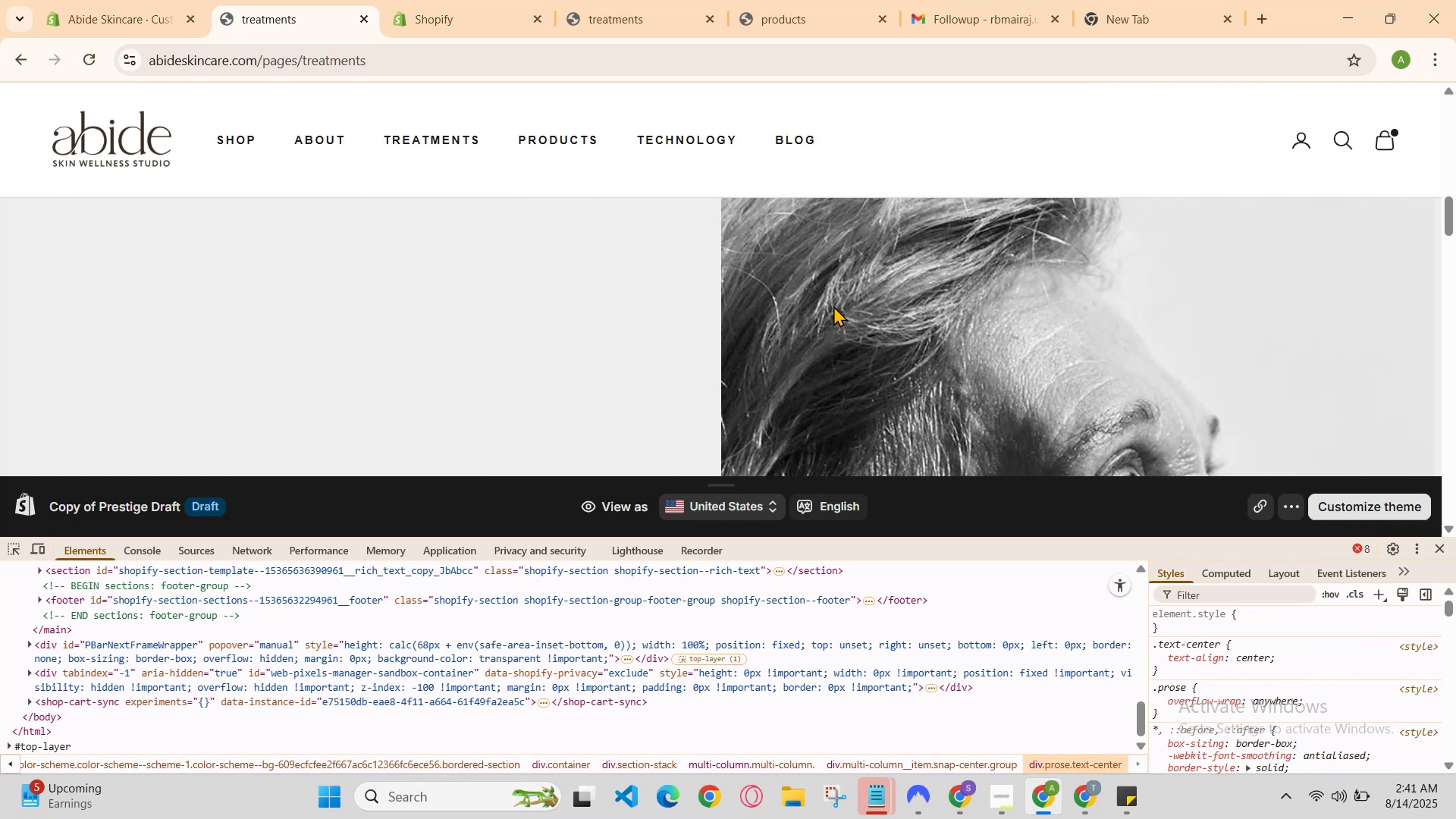 
scroll: coordinate [833, 306], scroll_direction: up, amount: 2.0
 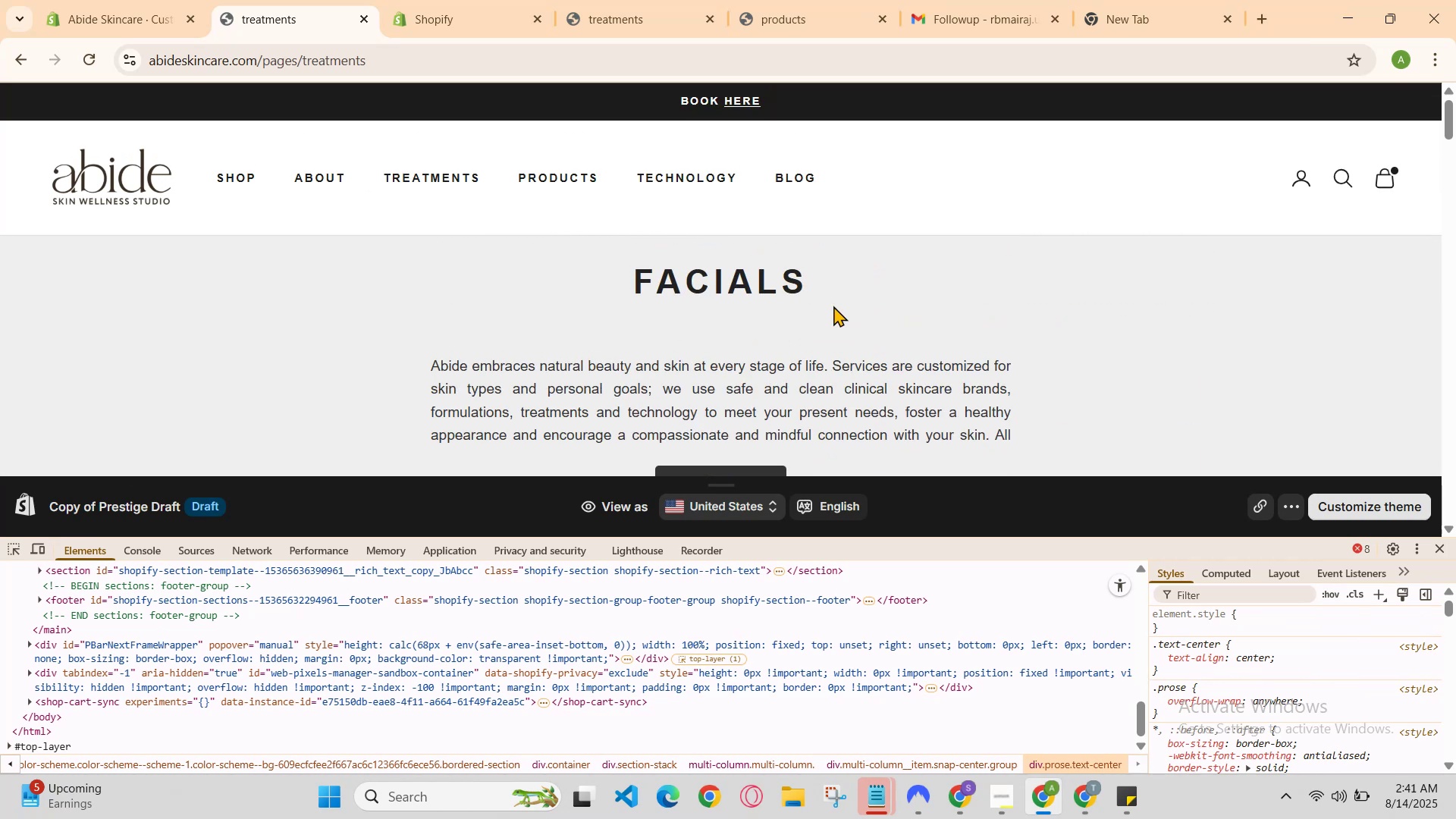 
scroll: coordinate [876, 268], scroll_direction: down, amount: 6.0
 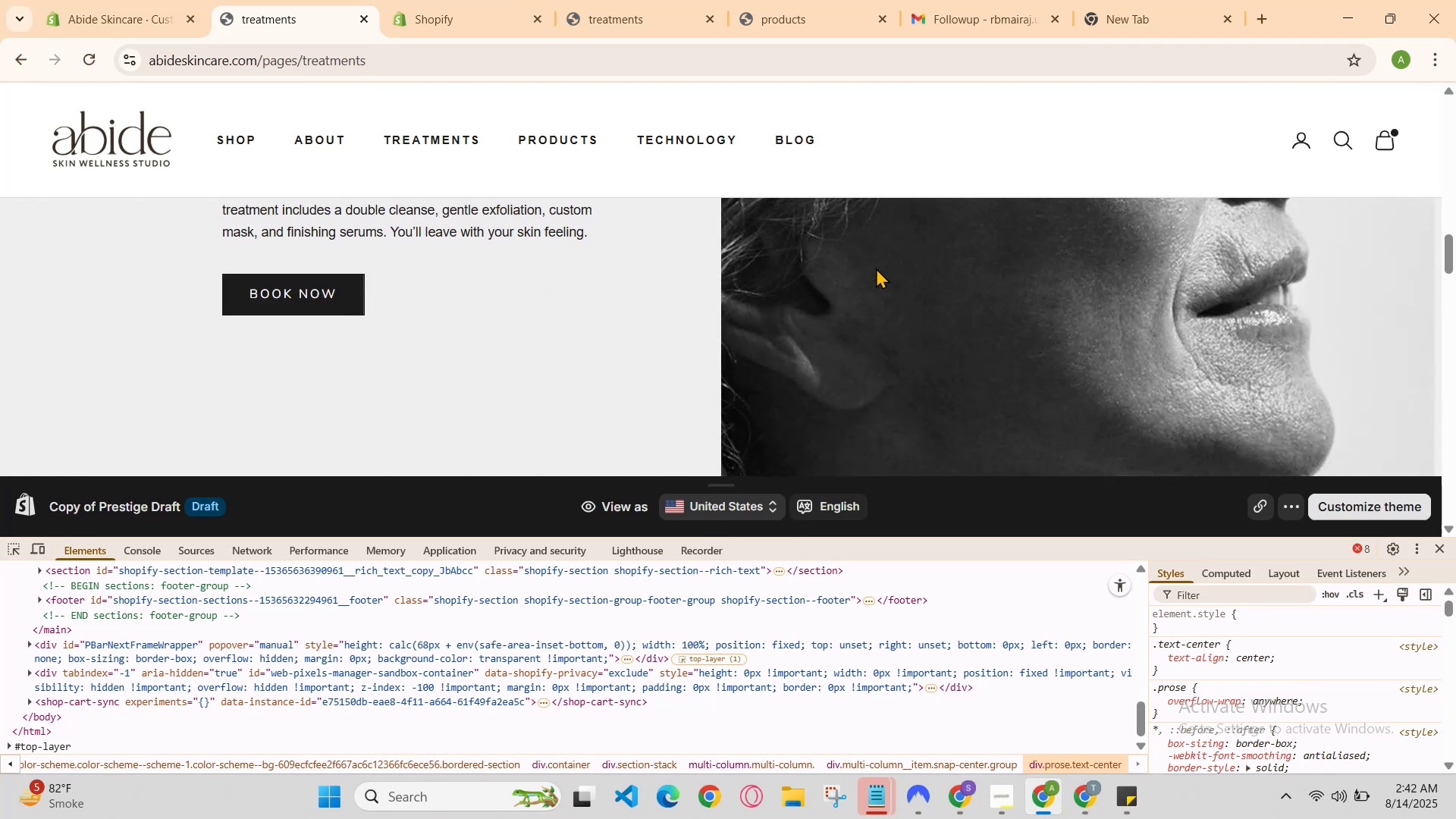 
scroll: coordinate [876, 268], scroll_direction: up, amount: 4.0
 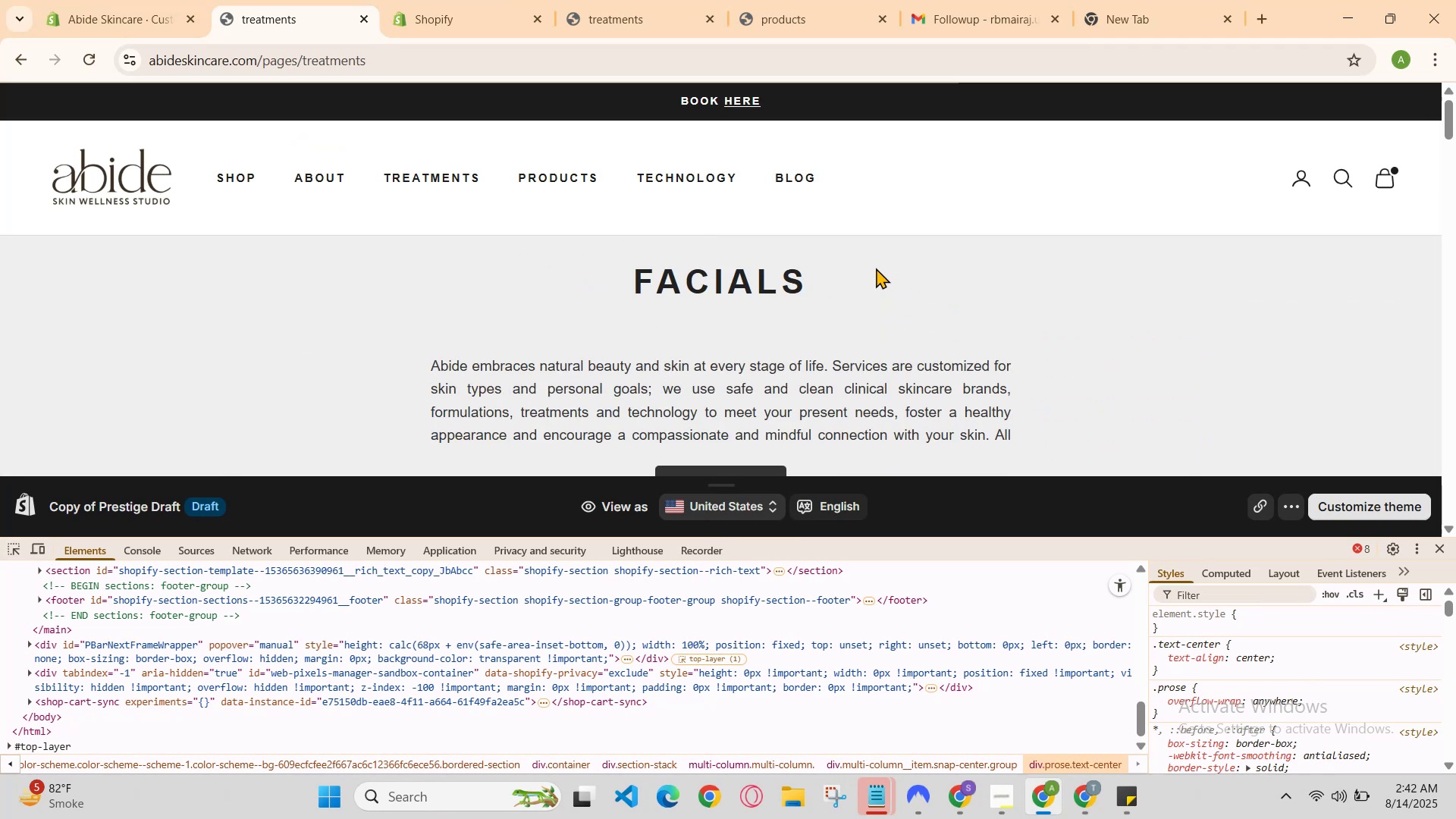 
scroll: coordinate [876, 268], scroll_direction: none, amount: 0.0
 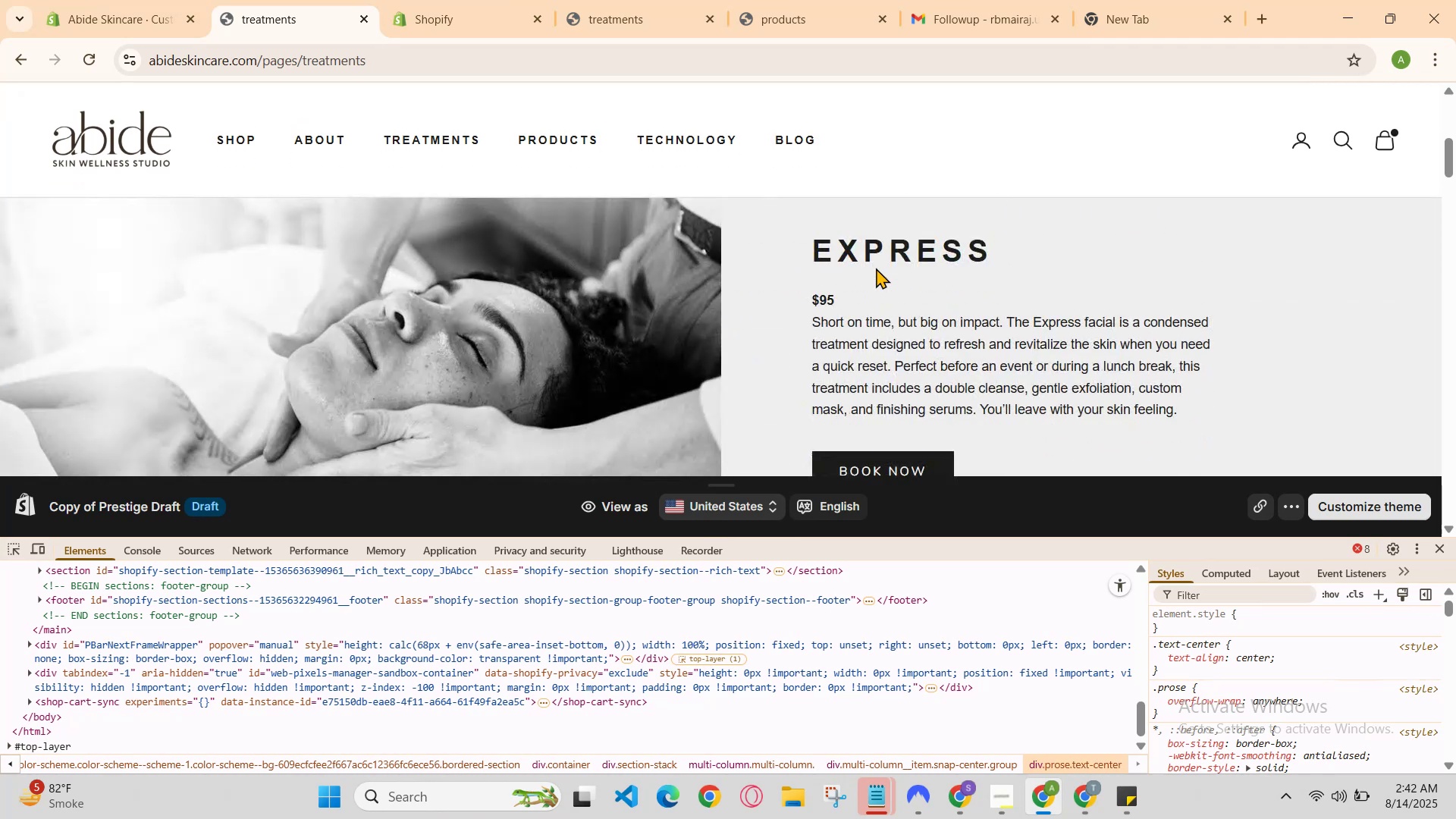 
scroll: coordinate [876, 268], scroll_direction: down, amount: 12.0
 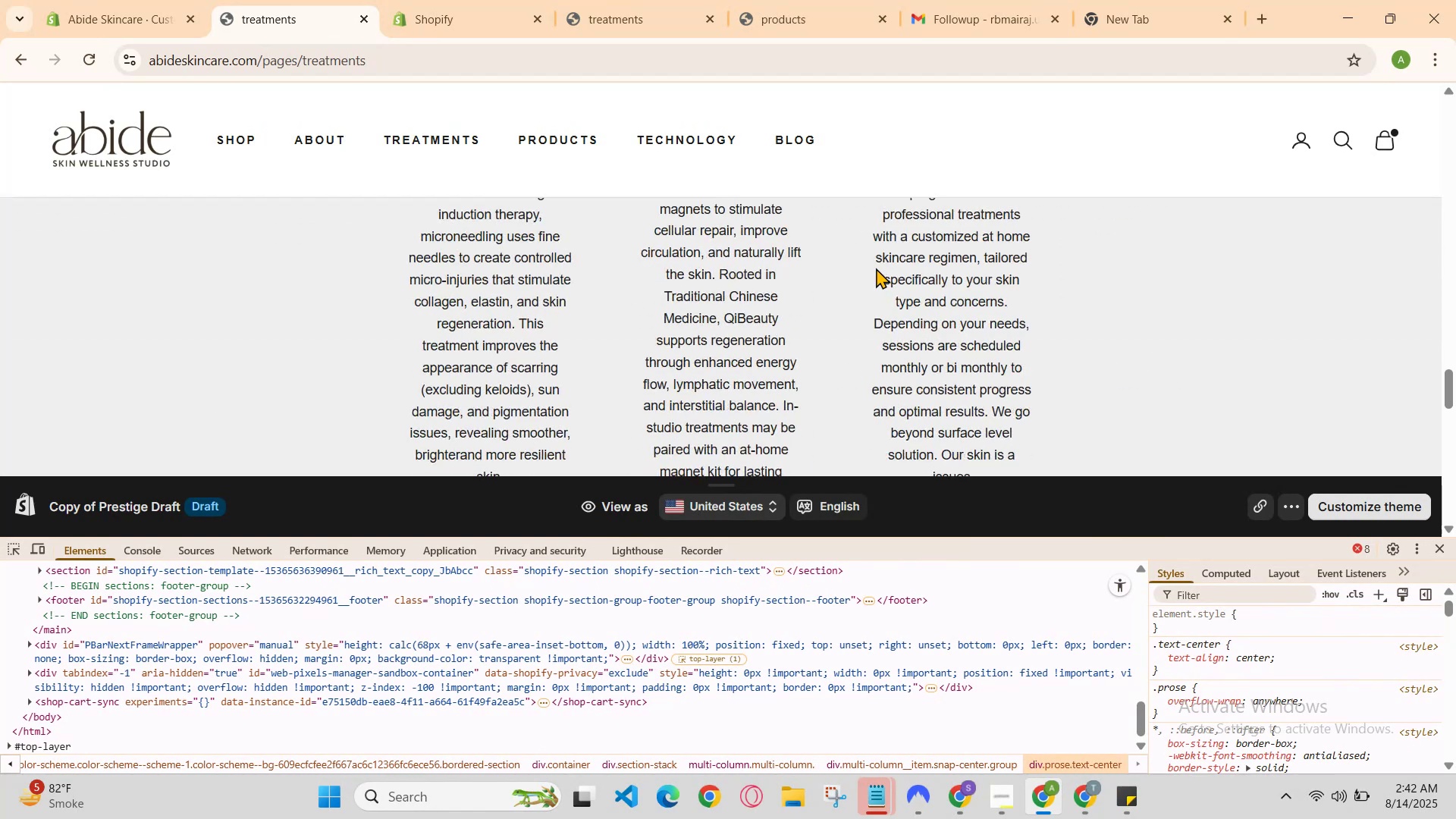 
scroll: coordinate [876, 268], scroll_direction: up, amount: 5.0
 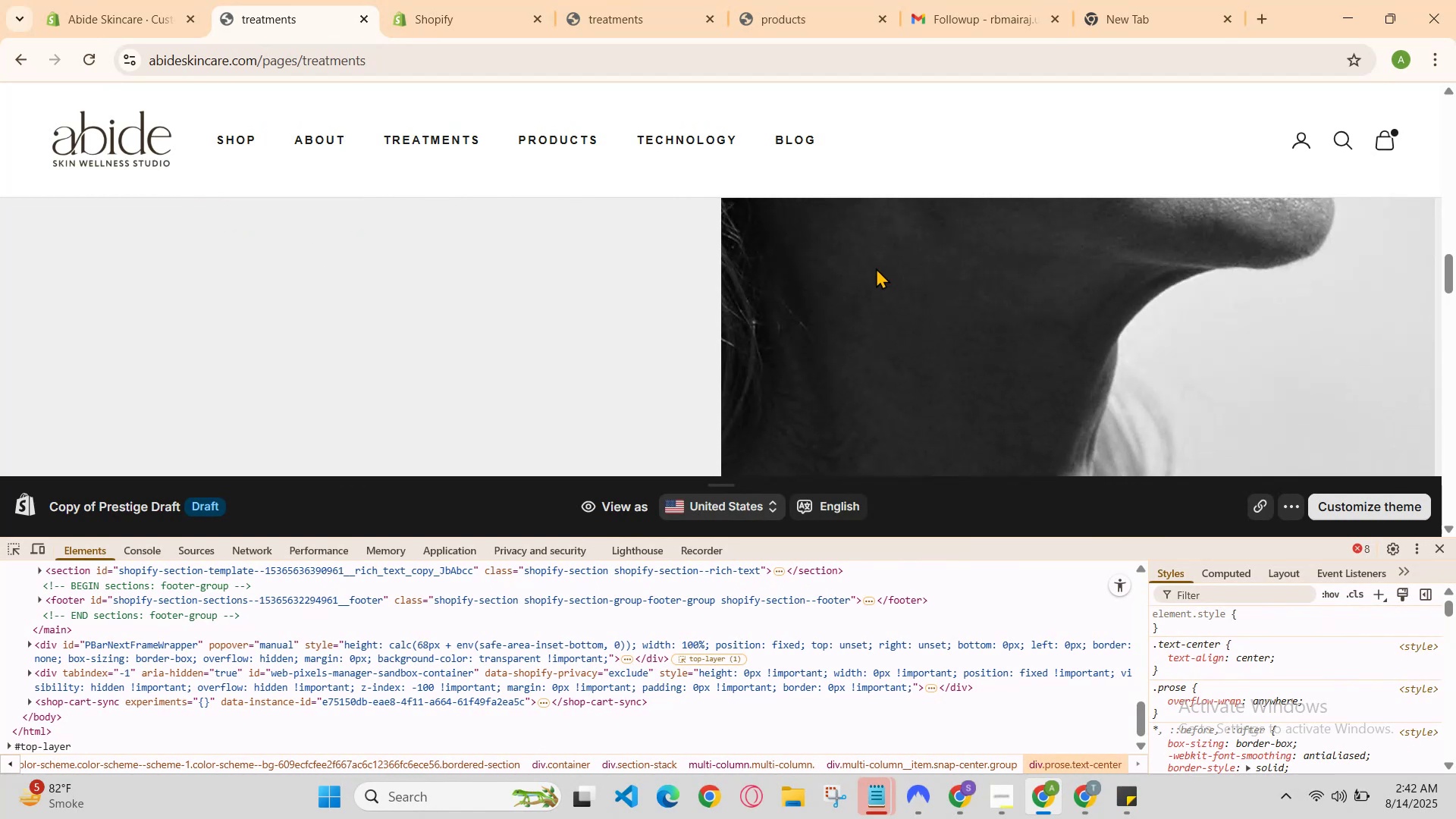 
scroll: coordinate [877, 256], scroll_direction: down, amount: 3.0
 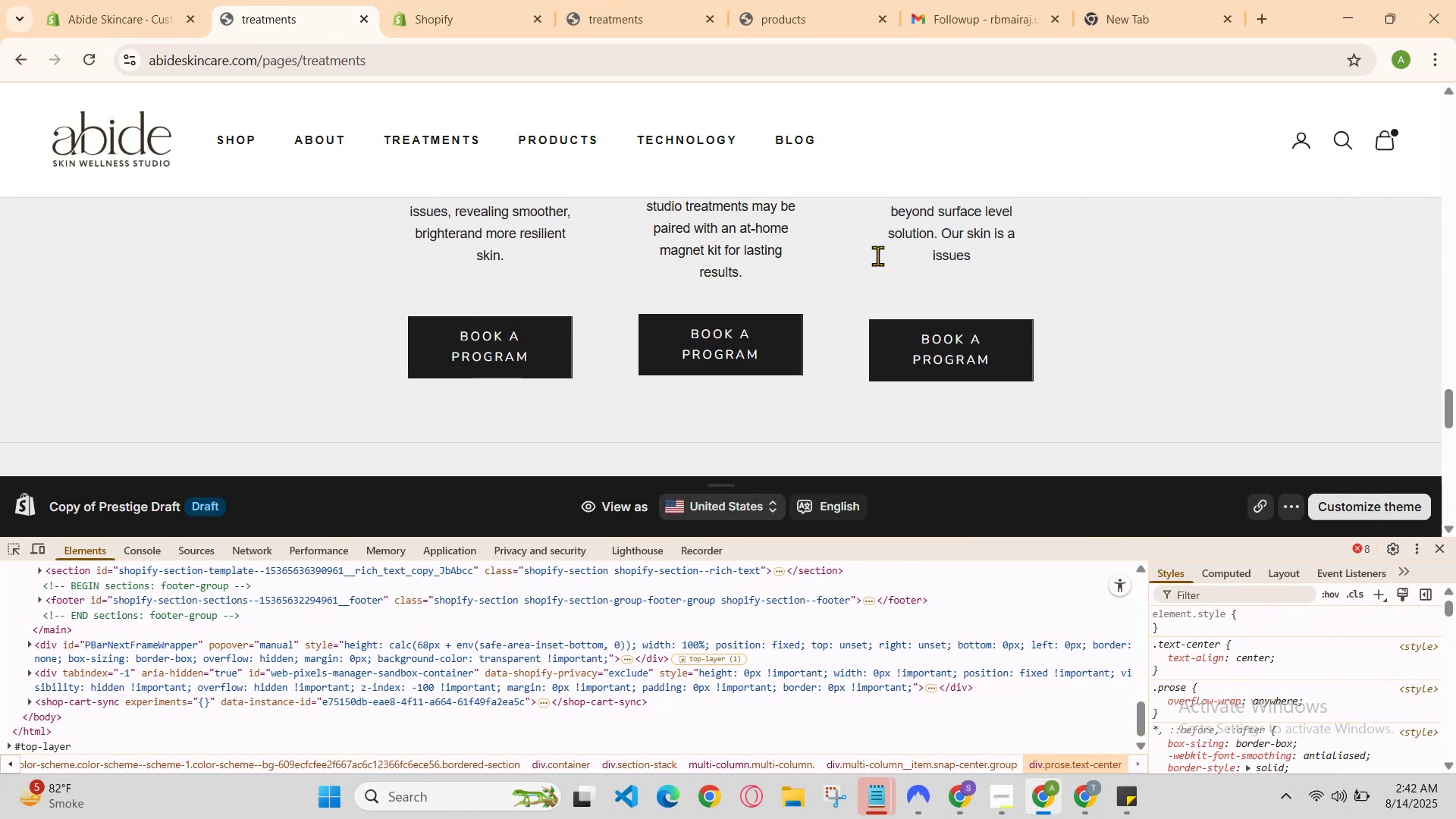 
scroll: coordinate [877, 256], scroll_direction: none, amount: 0.0
 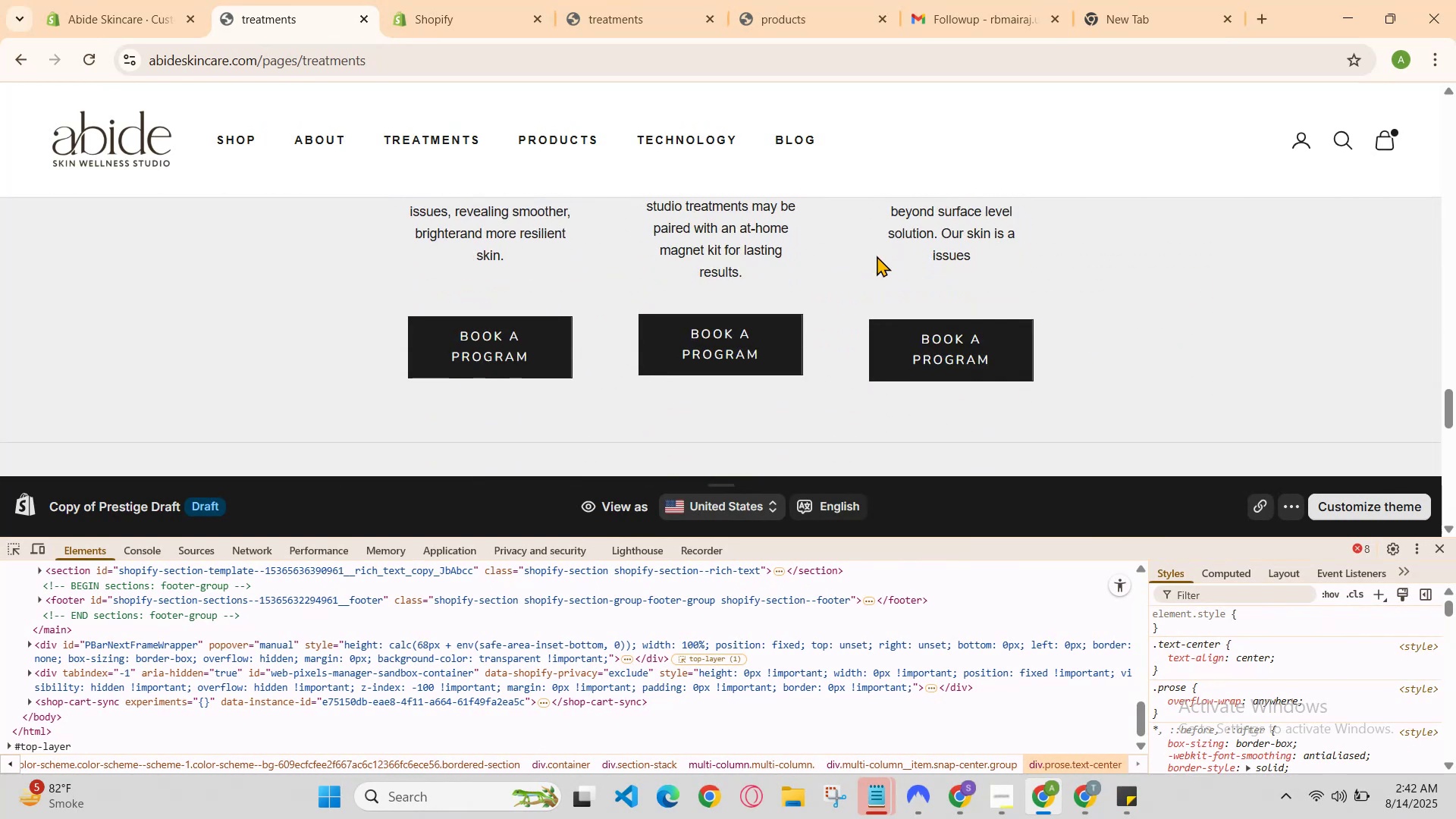 
scroll: coordinate [877, 256], scroll_direction: up, amount: 1.0
 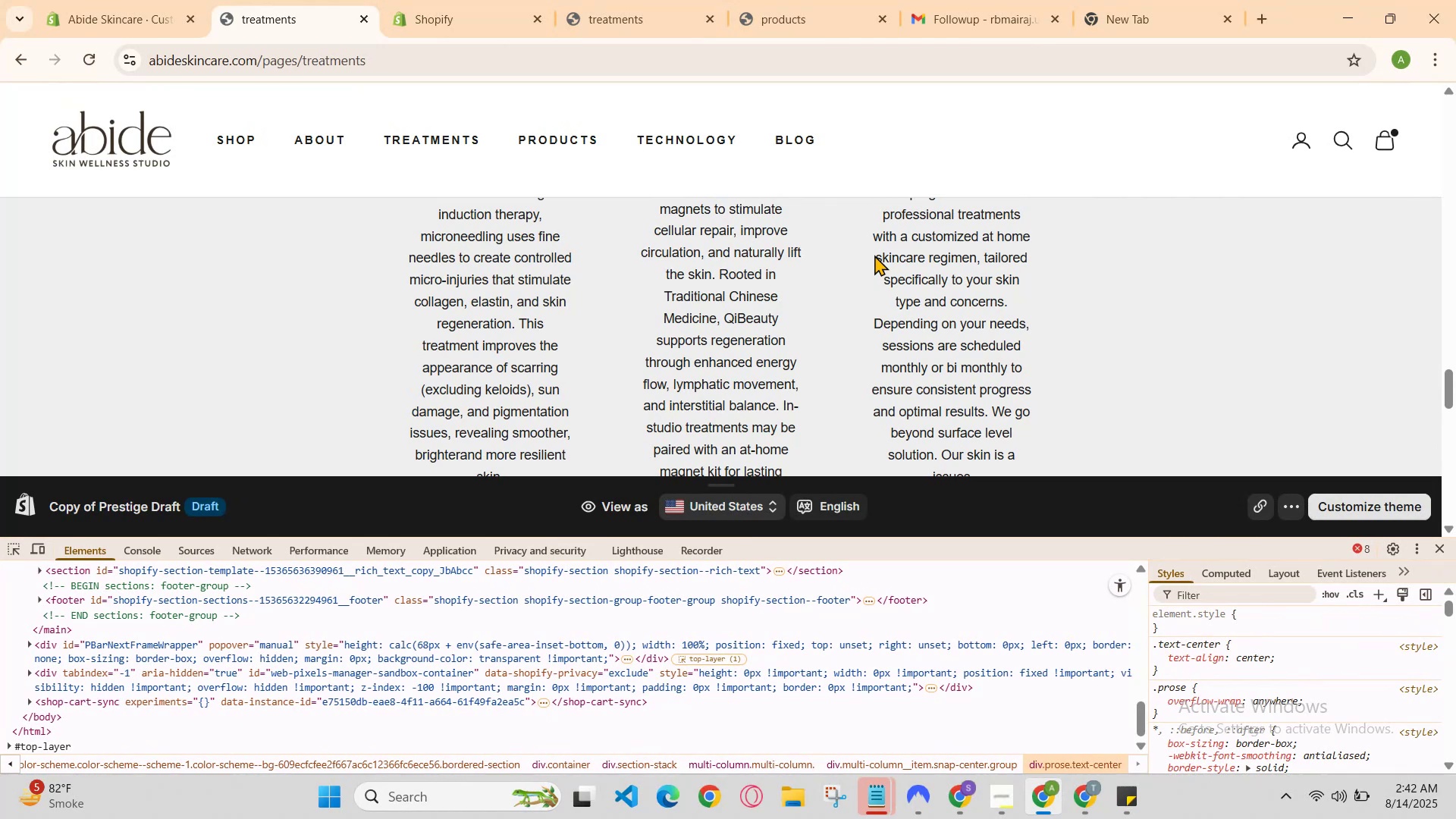 
scroll: coordinate [874, 255], scroll_direction: down, amount: 1.0
 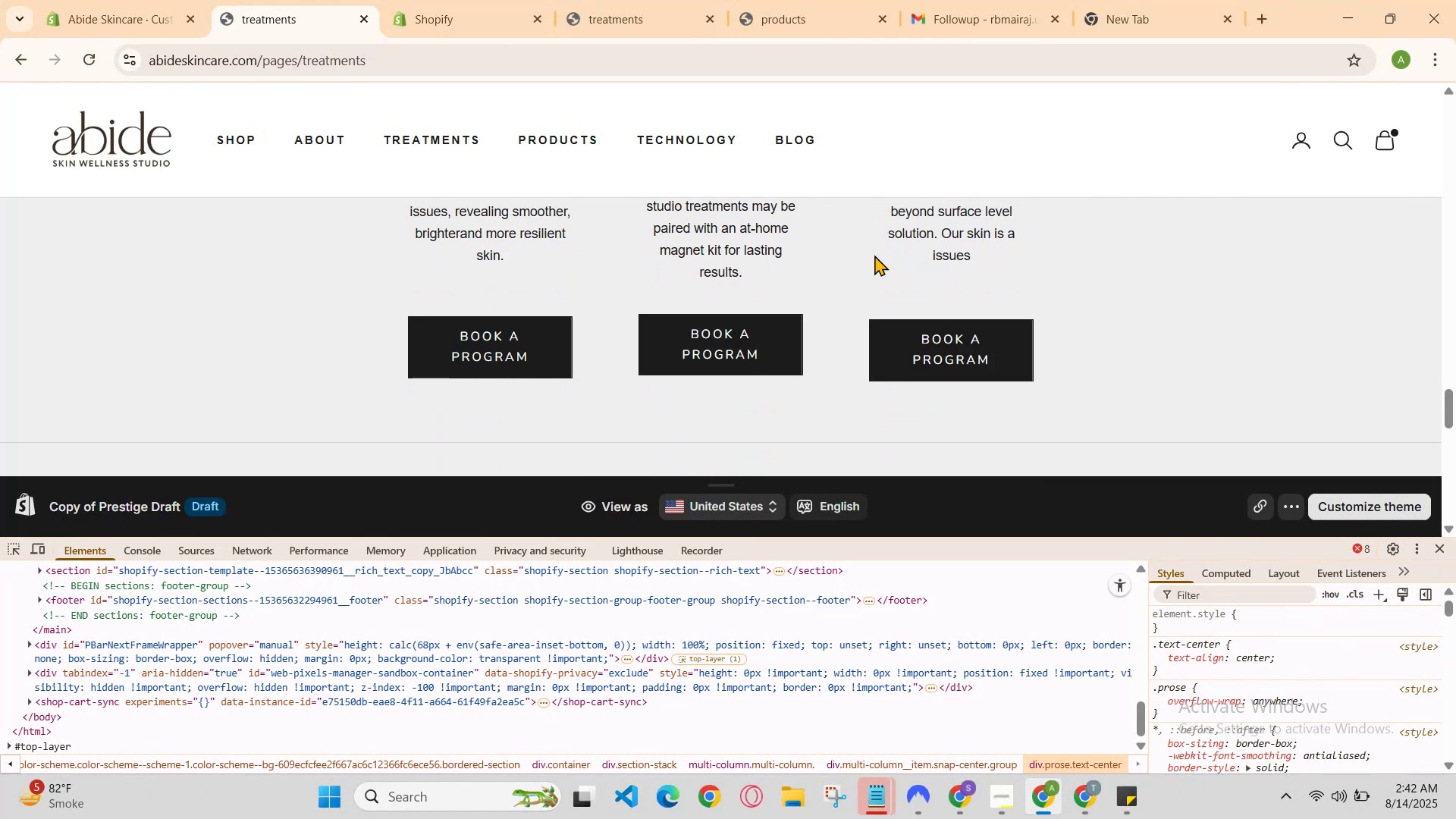 
scroll: coordinate [874, 255], scroll_direction: none, amount: 0.0
 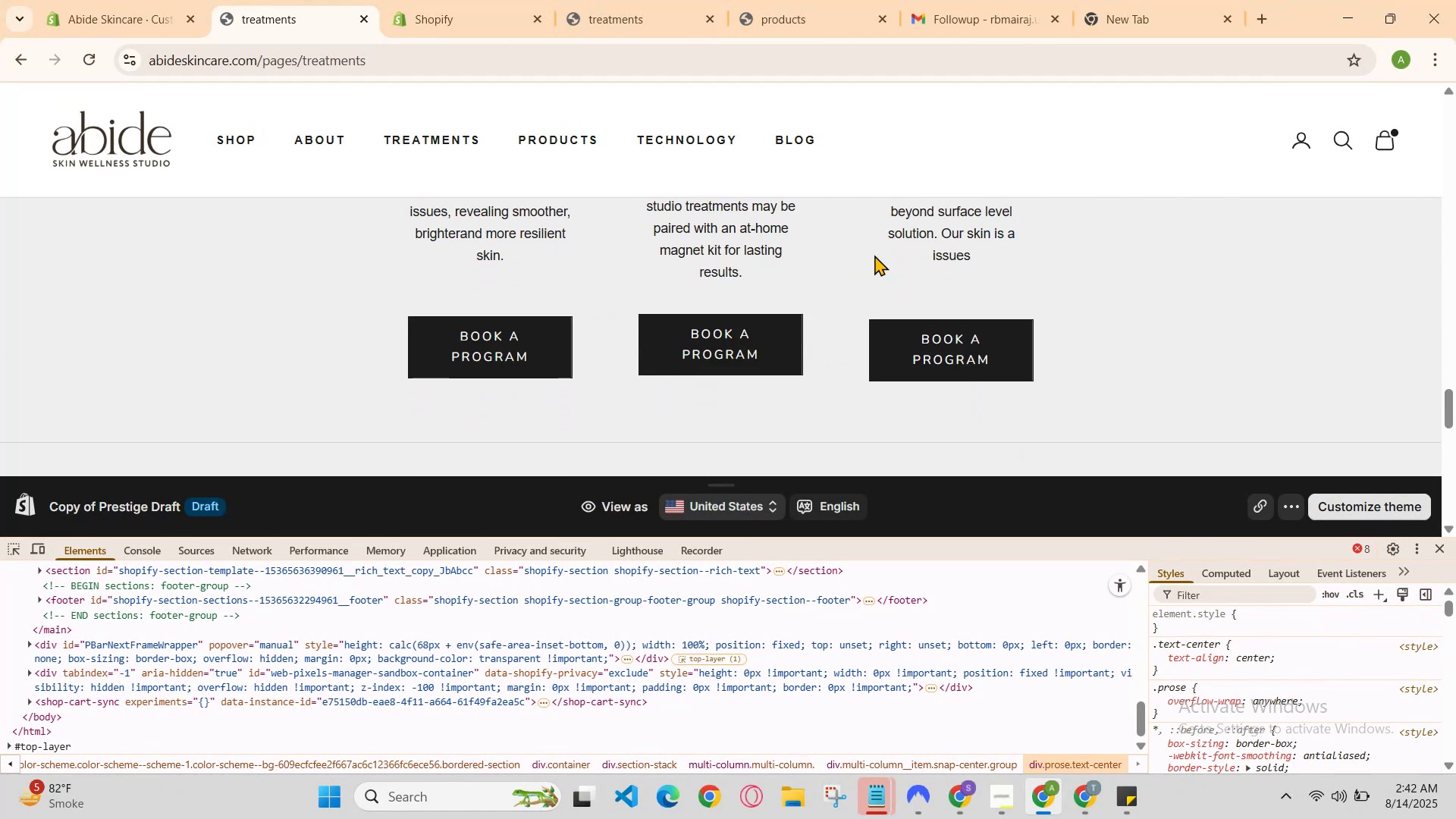 
scroll: coordinate [874, 255], scroll_direction: down, amount: 1.0
 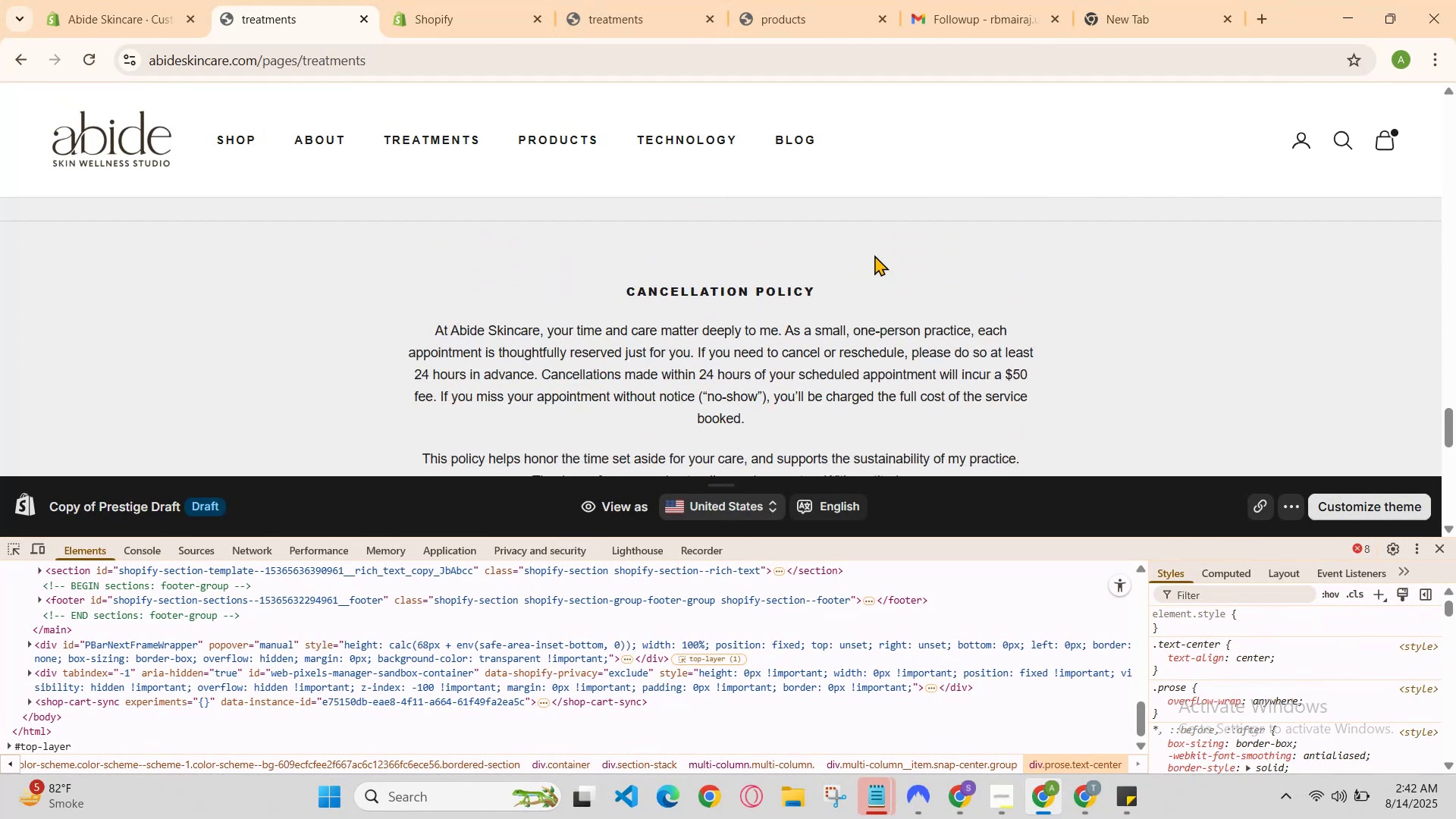 
scroll: coordinate [872, 250], scroll_direction: none, amount: 0.0
 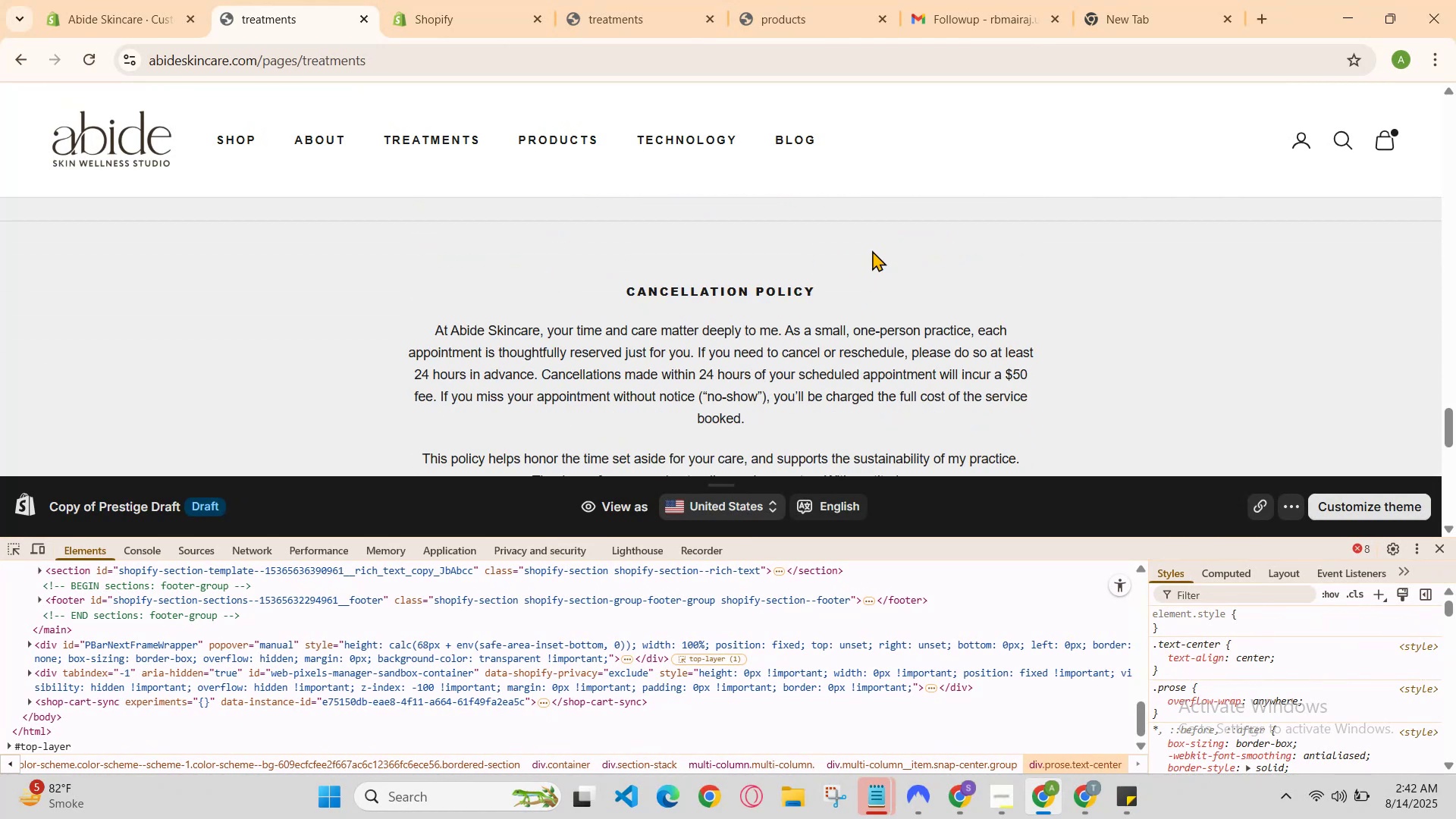 
scroll: coordinate [872, 250], scroll_direction: up, amount: 2.0
 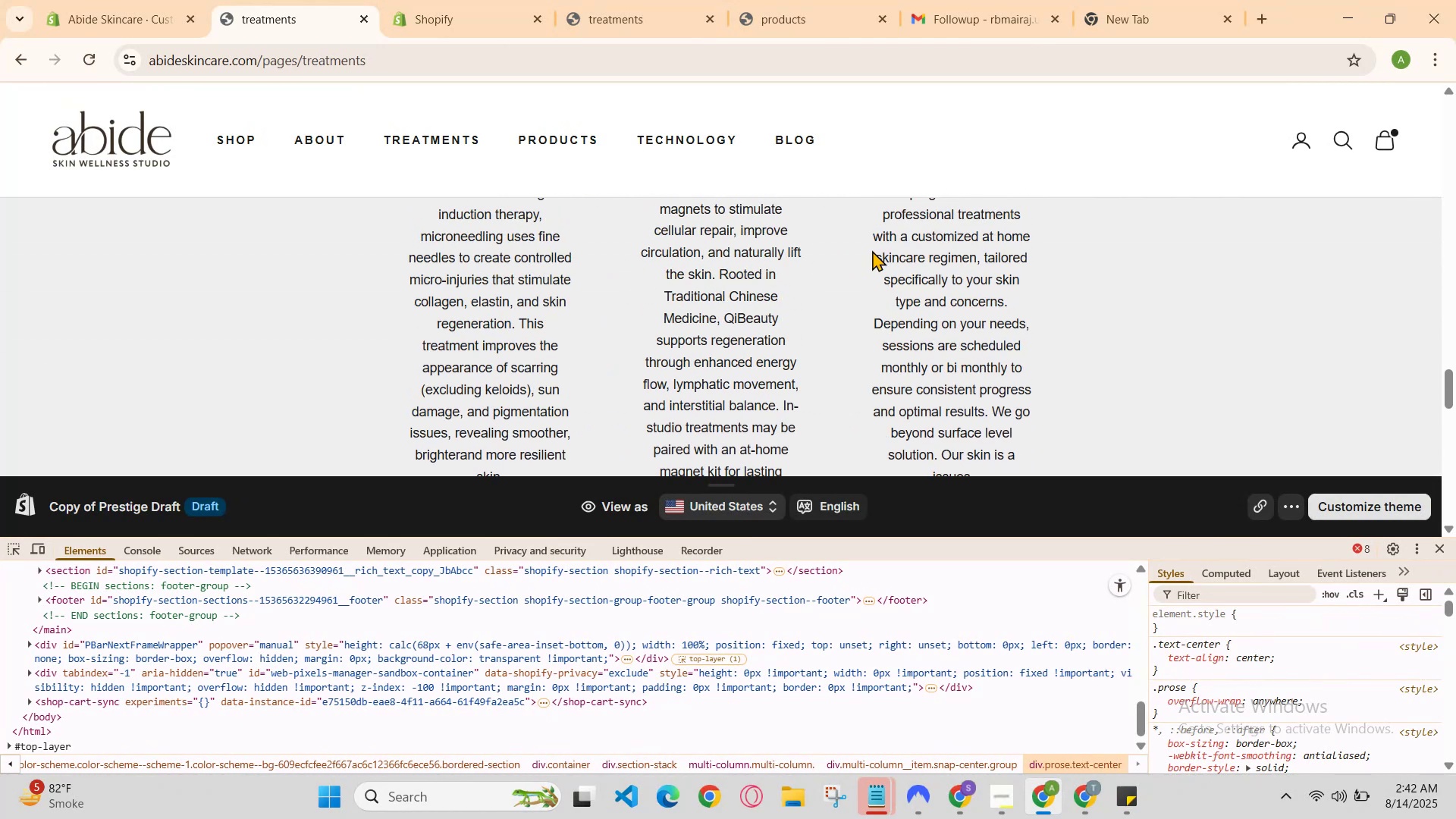 
scroll: coordinate [872, 250], scroll_direction: none, amount: 0.0
 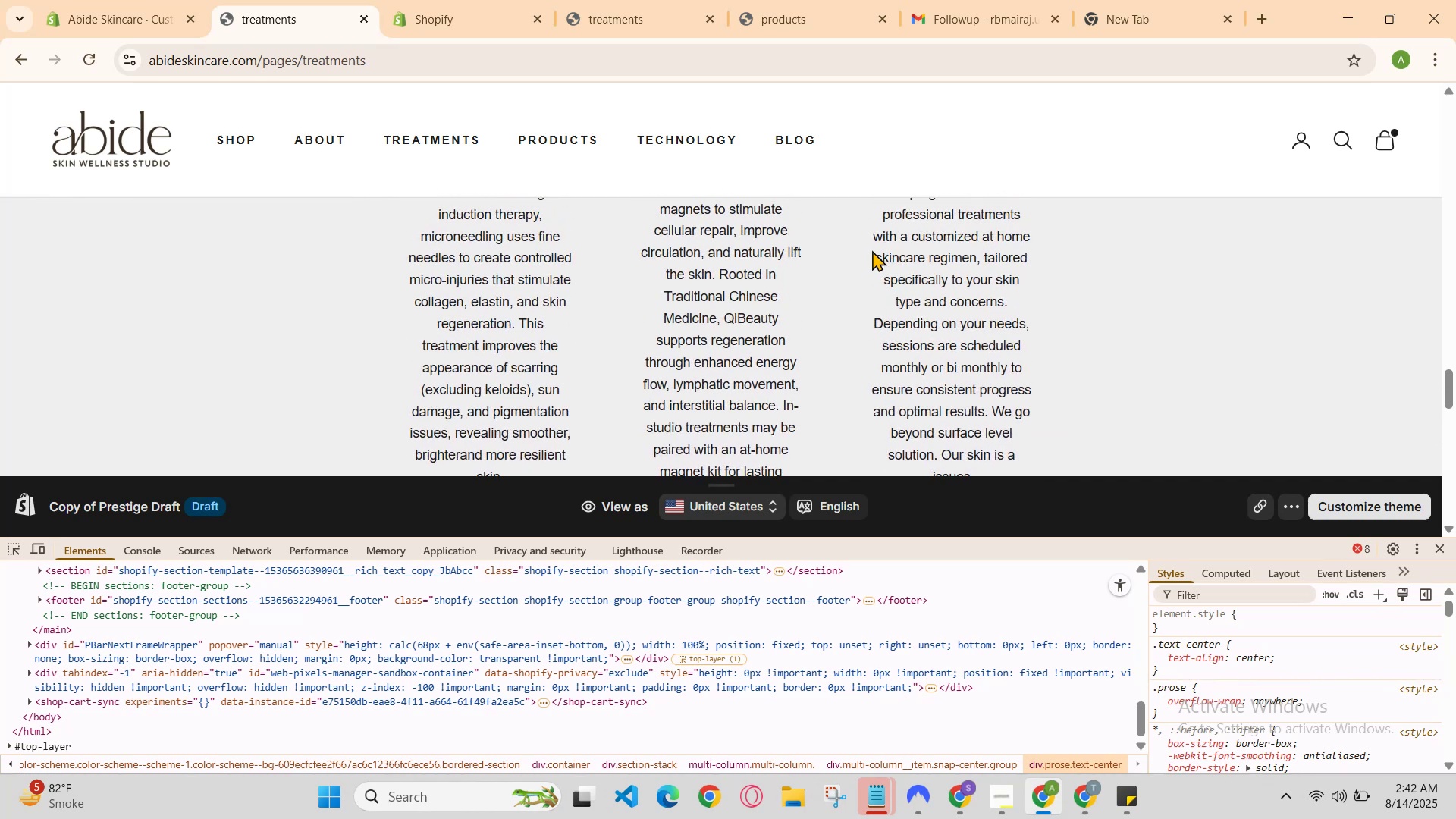 
scroll: coordinate [872, 250], scroll_direction: down, amount: 1.0
 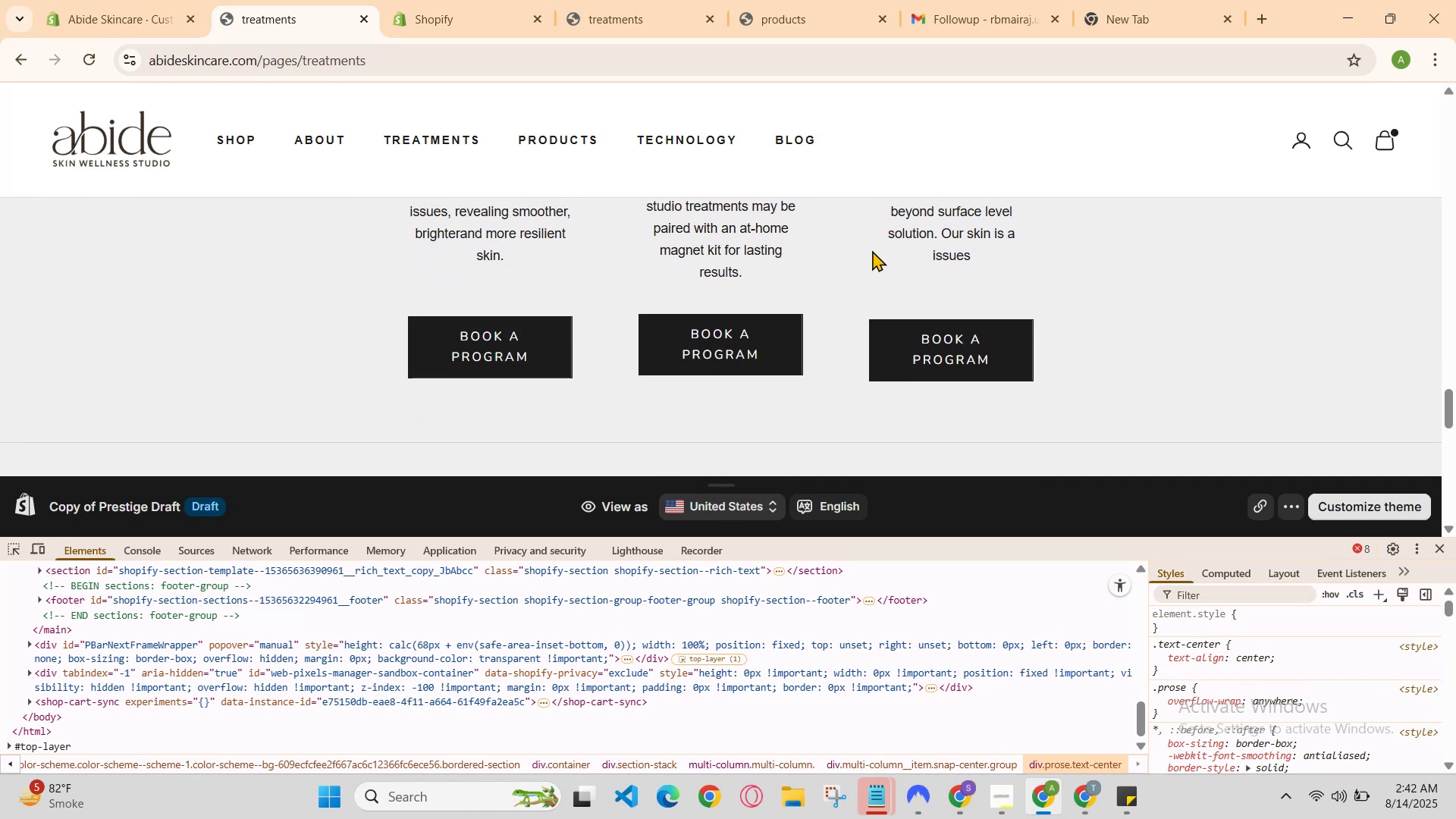 
scroll: coordinate [868, 246], scroll_direction: up, amount: 4.0
 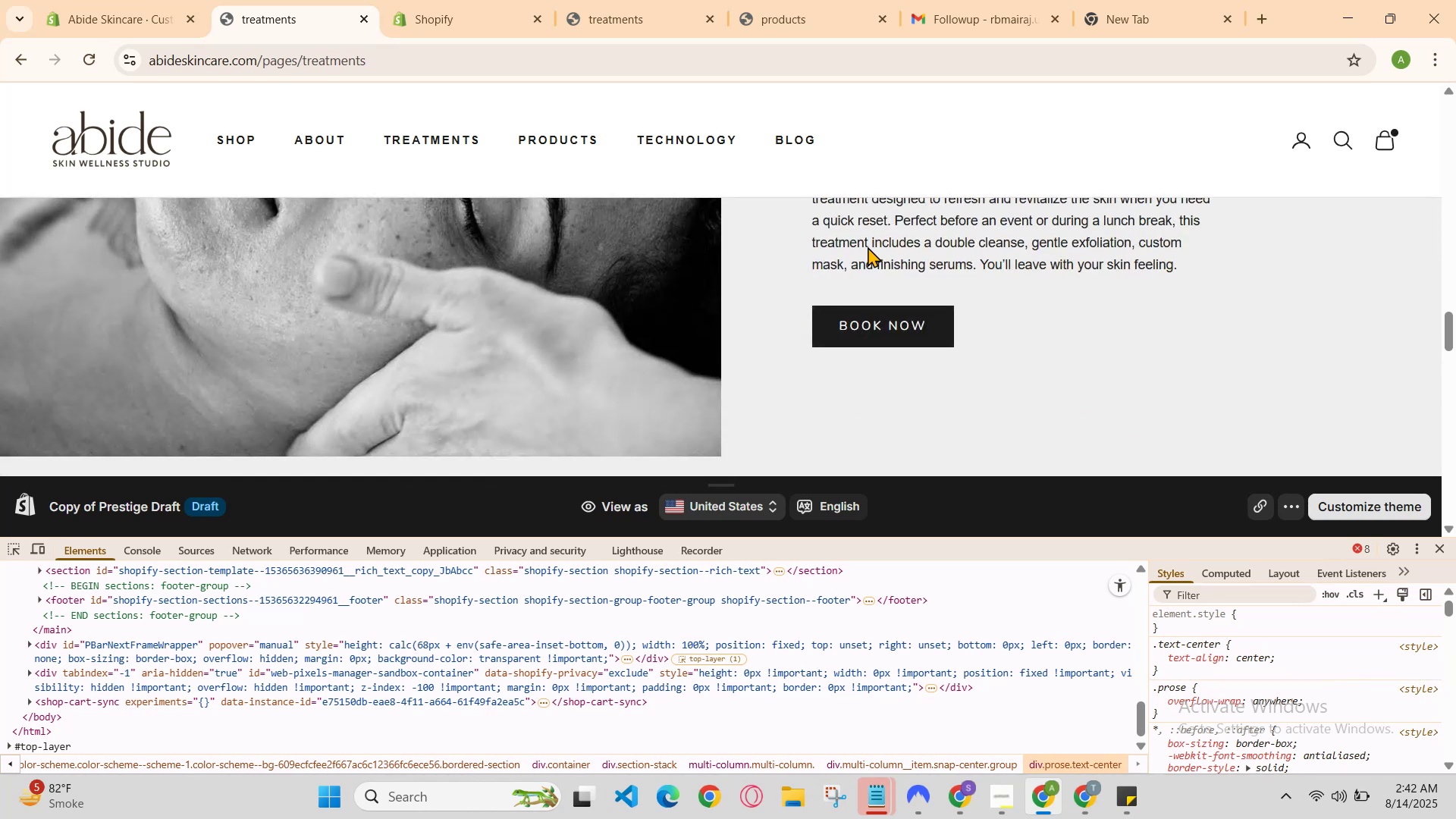 
scroll: coordinate [868, 246], scroll_direction: down, amount: 4.0
 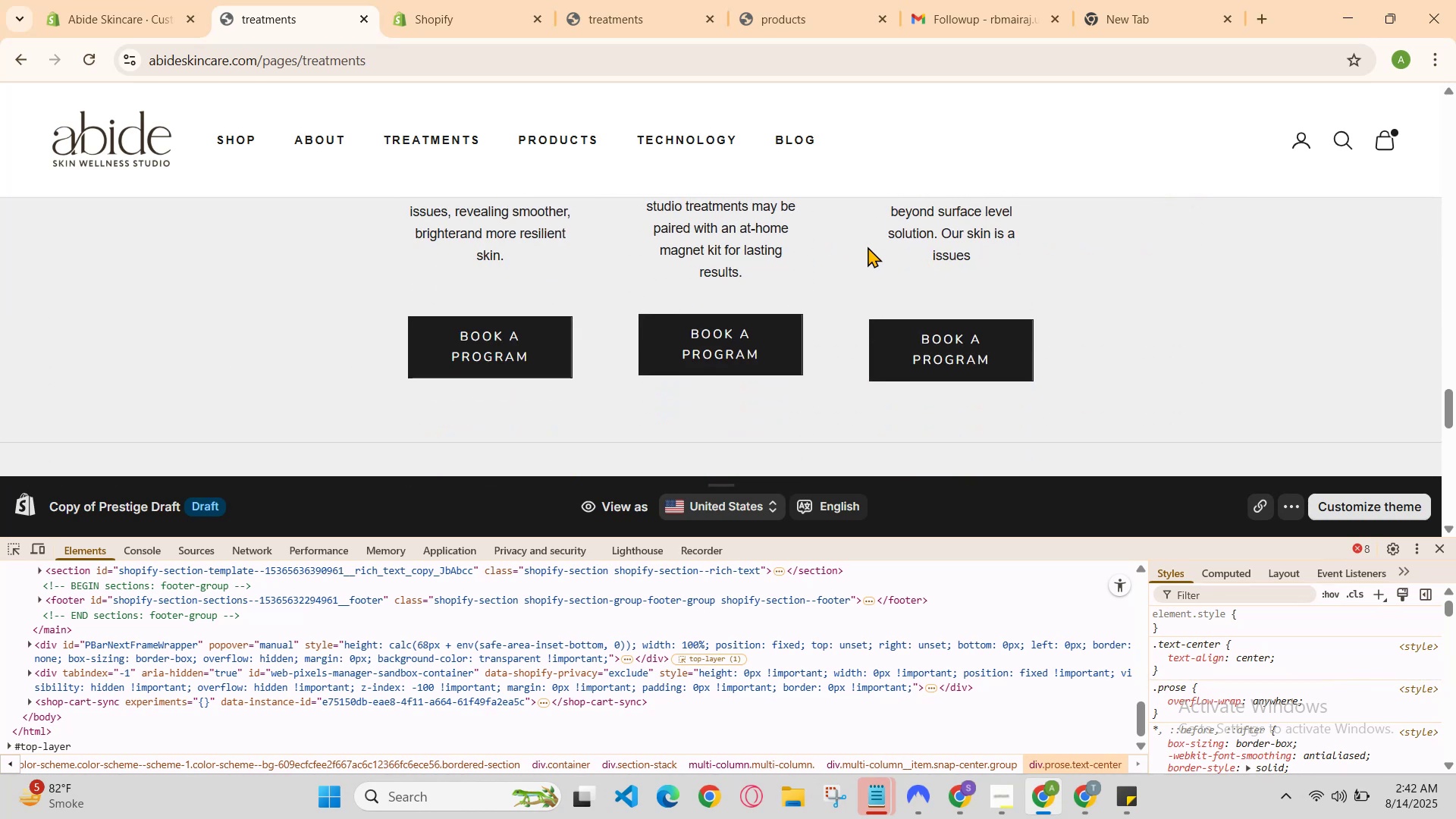 
scroll: coordinate [866, 246], scroll_direction: none, amount: 0.0
 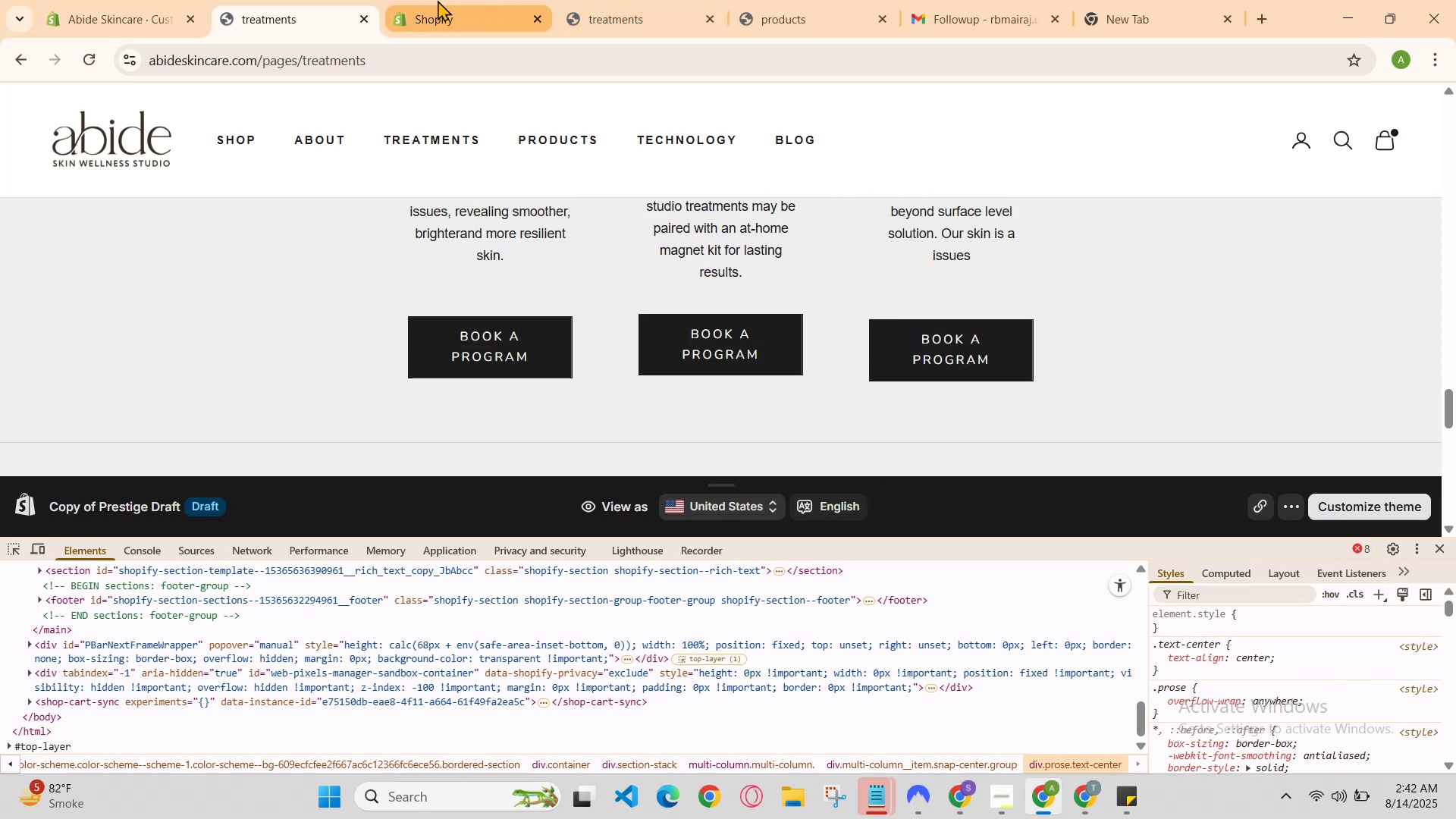 
left_click([336, 0])
 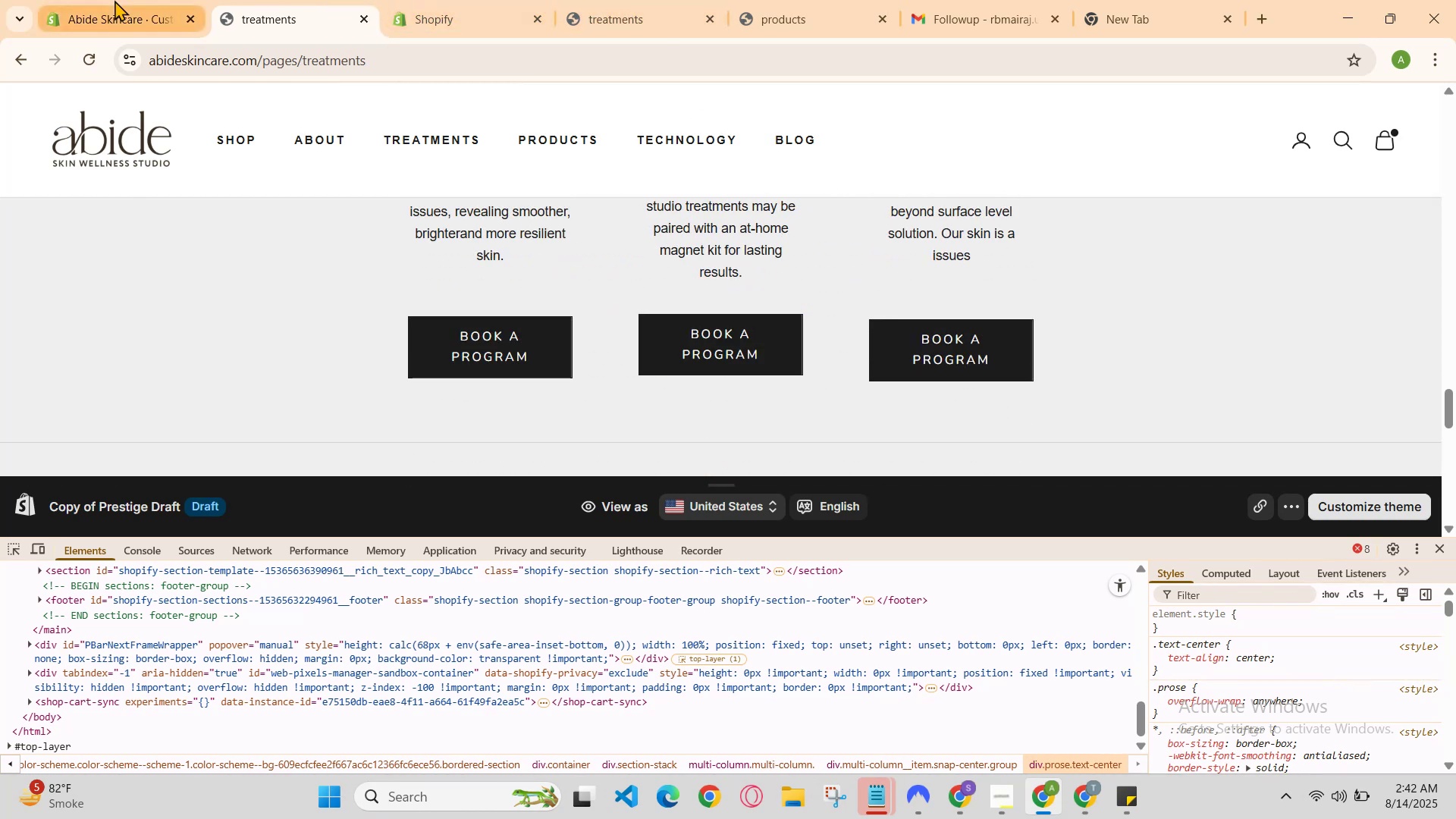 
left_click([113, 0])
 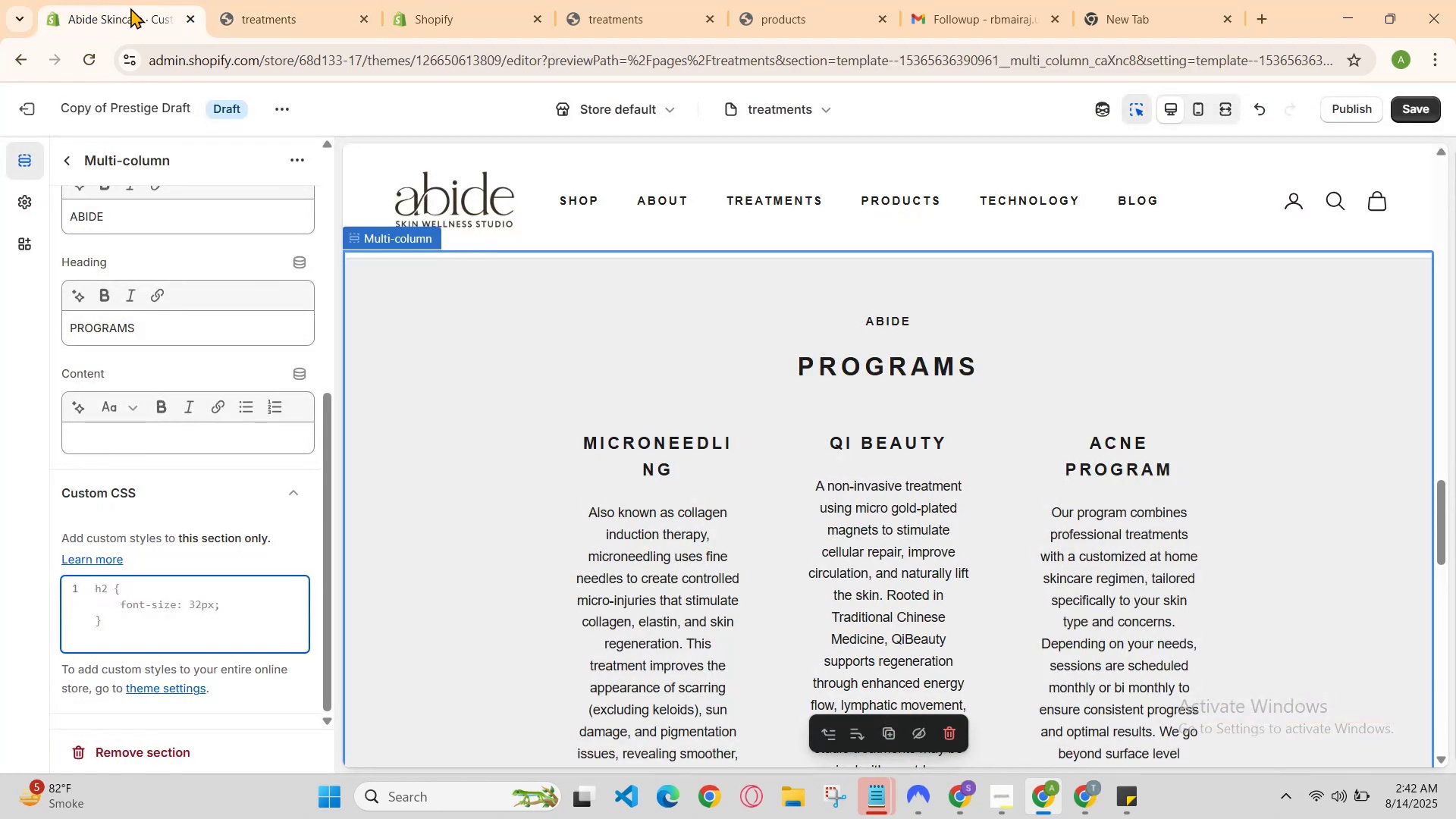 
left_click([334, 0])
 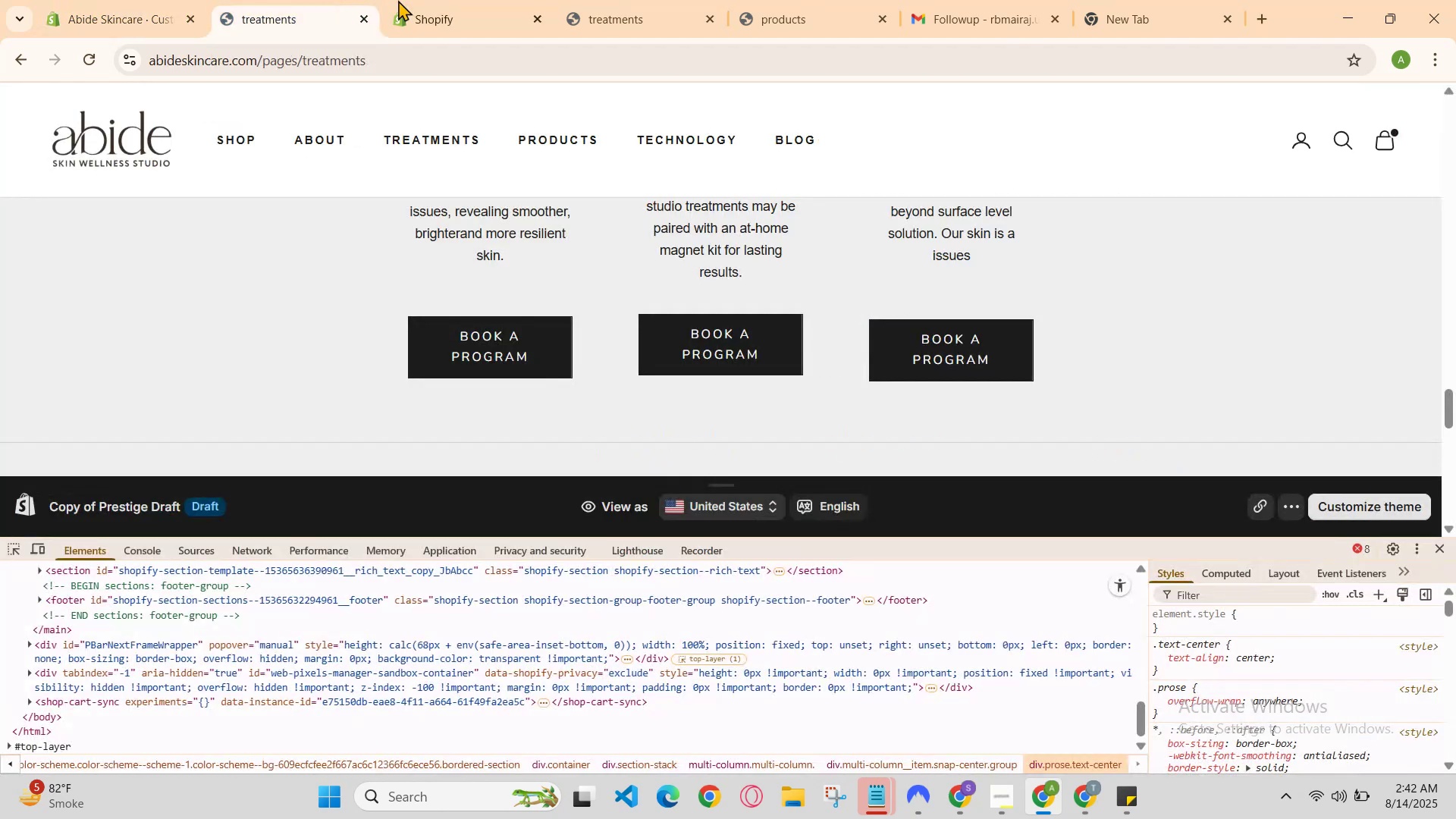 
left_click([426, 0])
 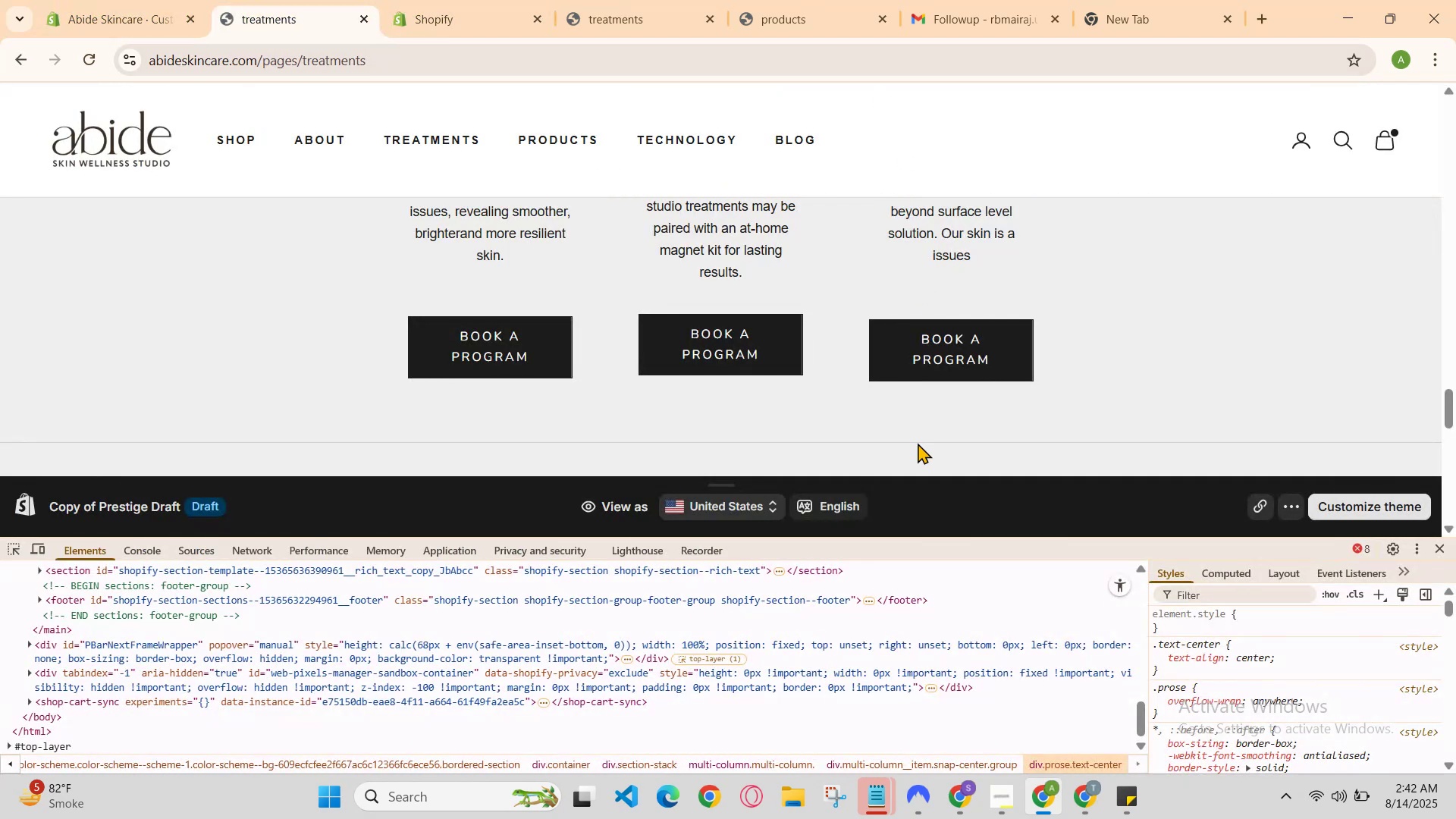 
left_click([961, 799])
 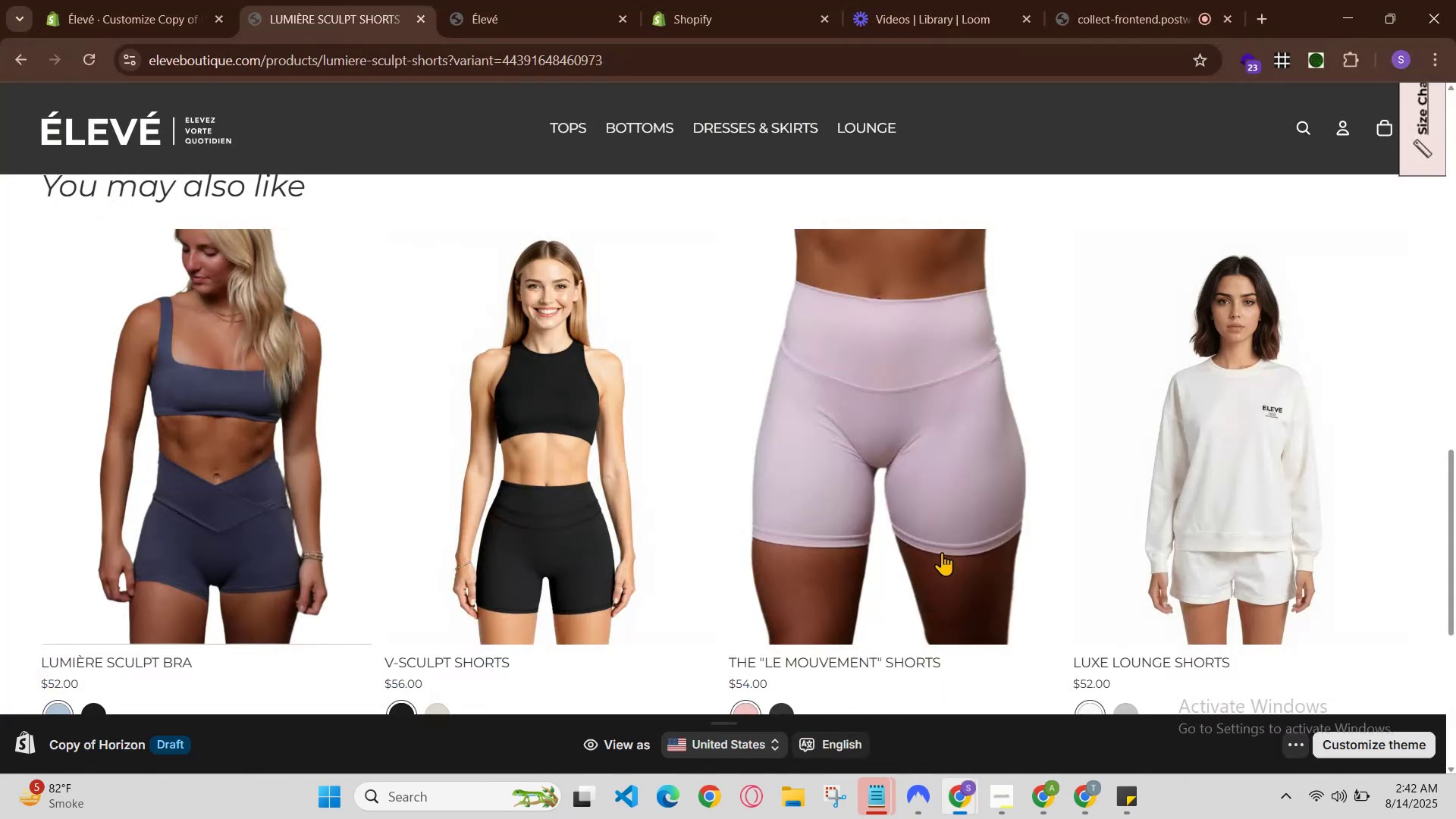 
left_click([1100, 0])
 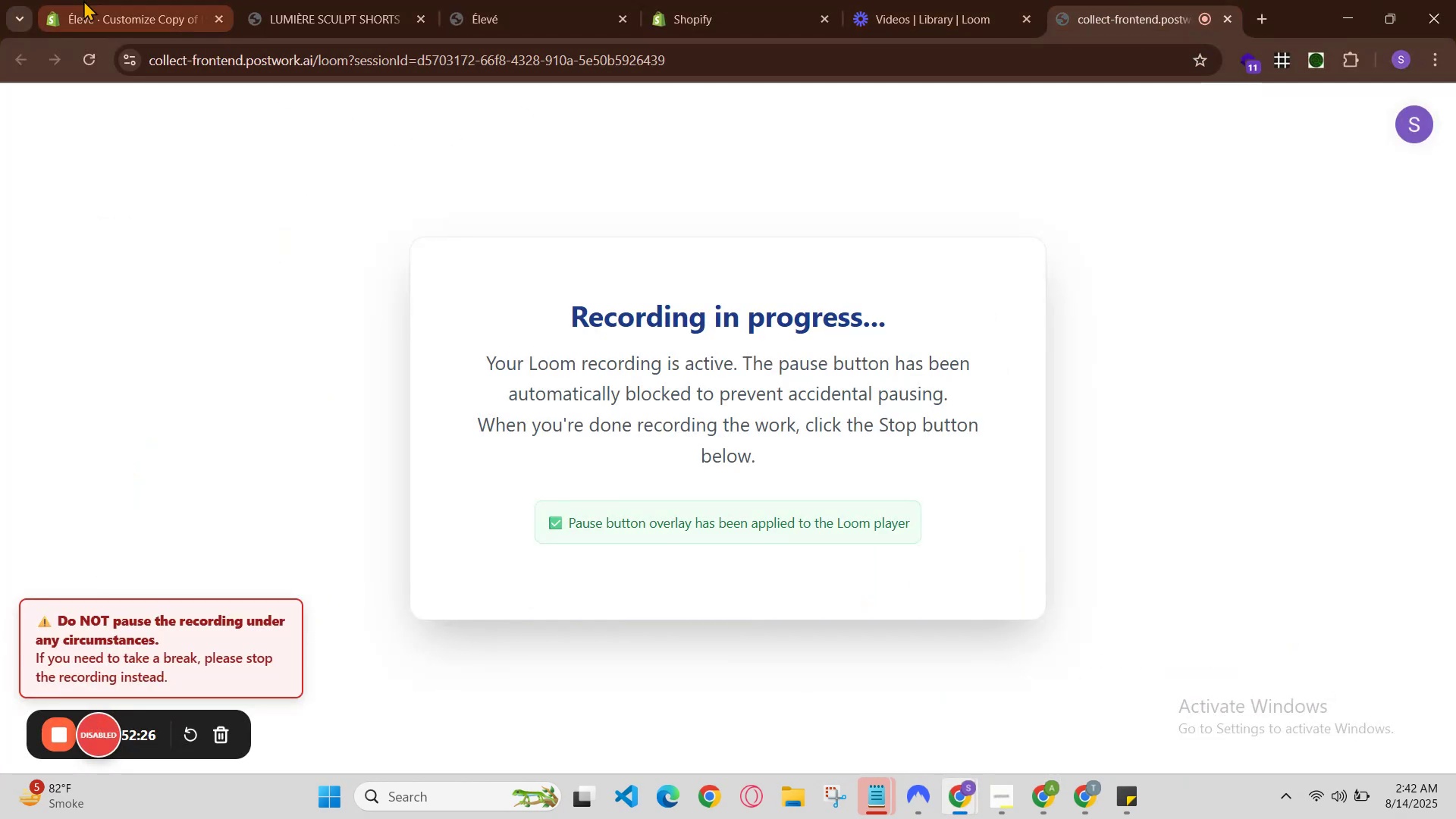 
left_click([133, 0])
 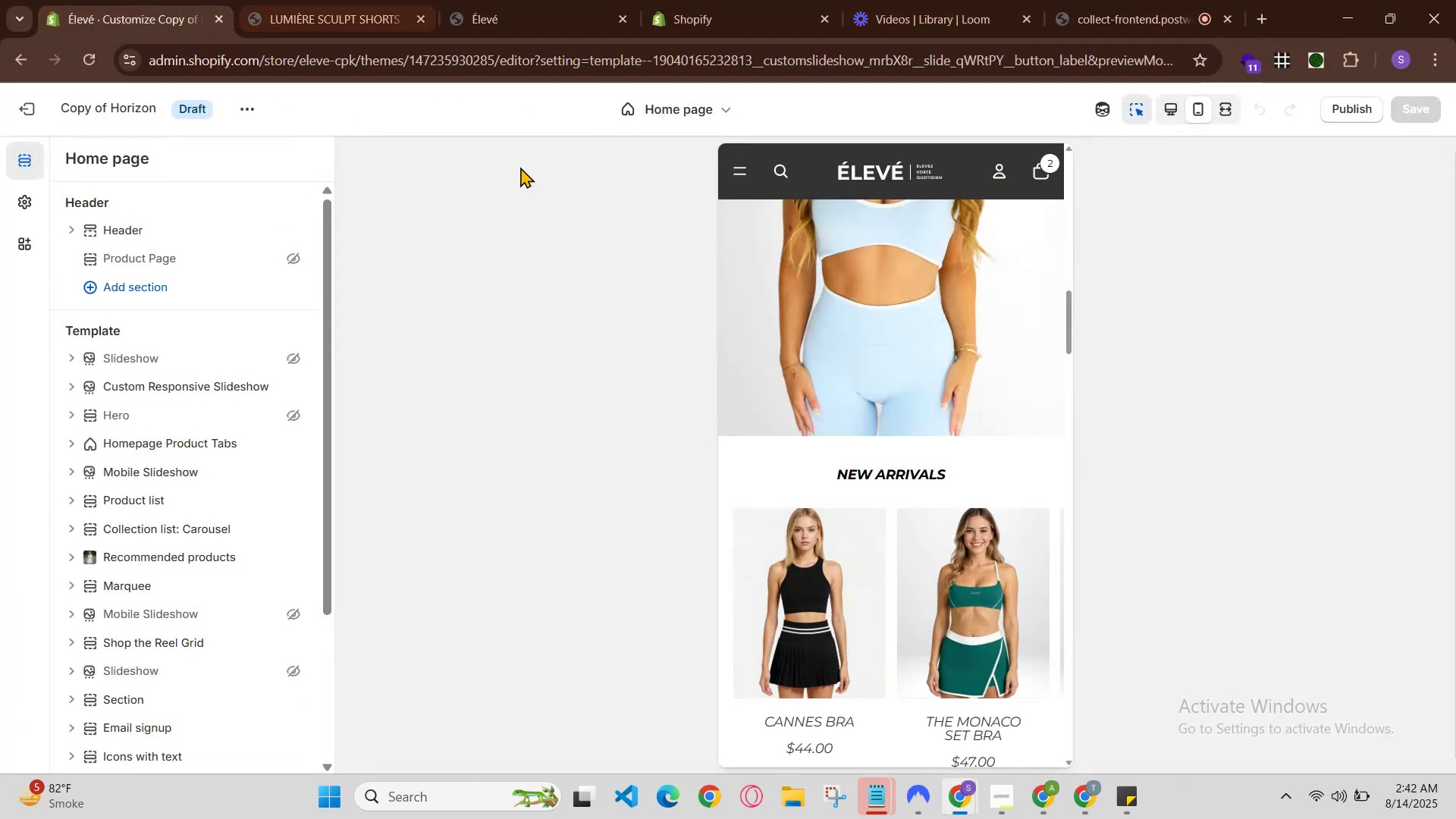 
scroll: coordinate [851, 447], scroll_direction: up, amount: 7.0
 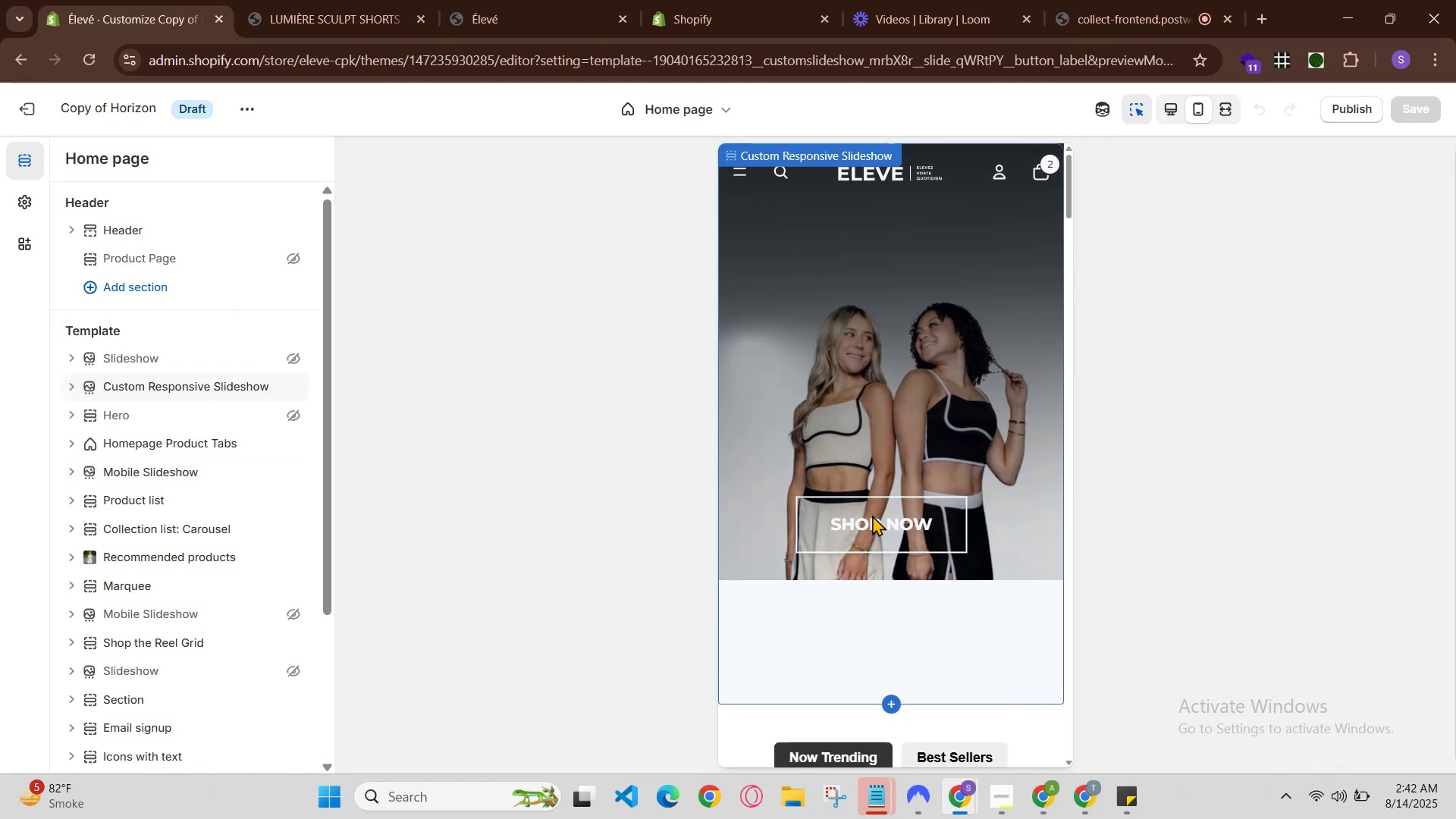 
scroll: coordinate [450, 293], scroll_direction: down, amount: 1.0
 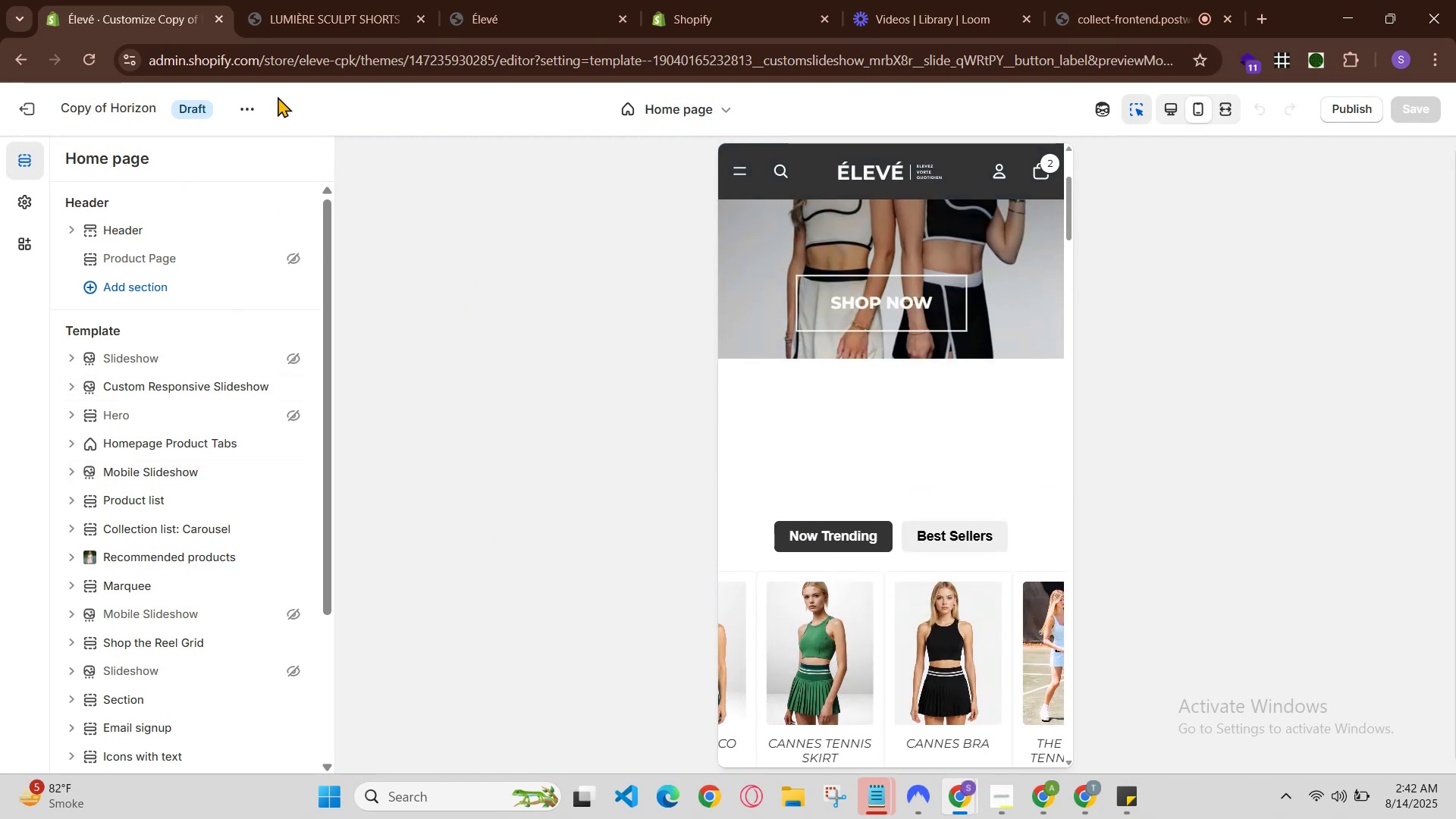 
left_click([256, 104])
 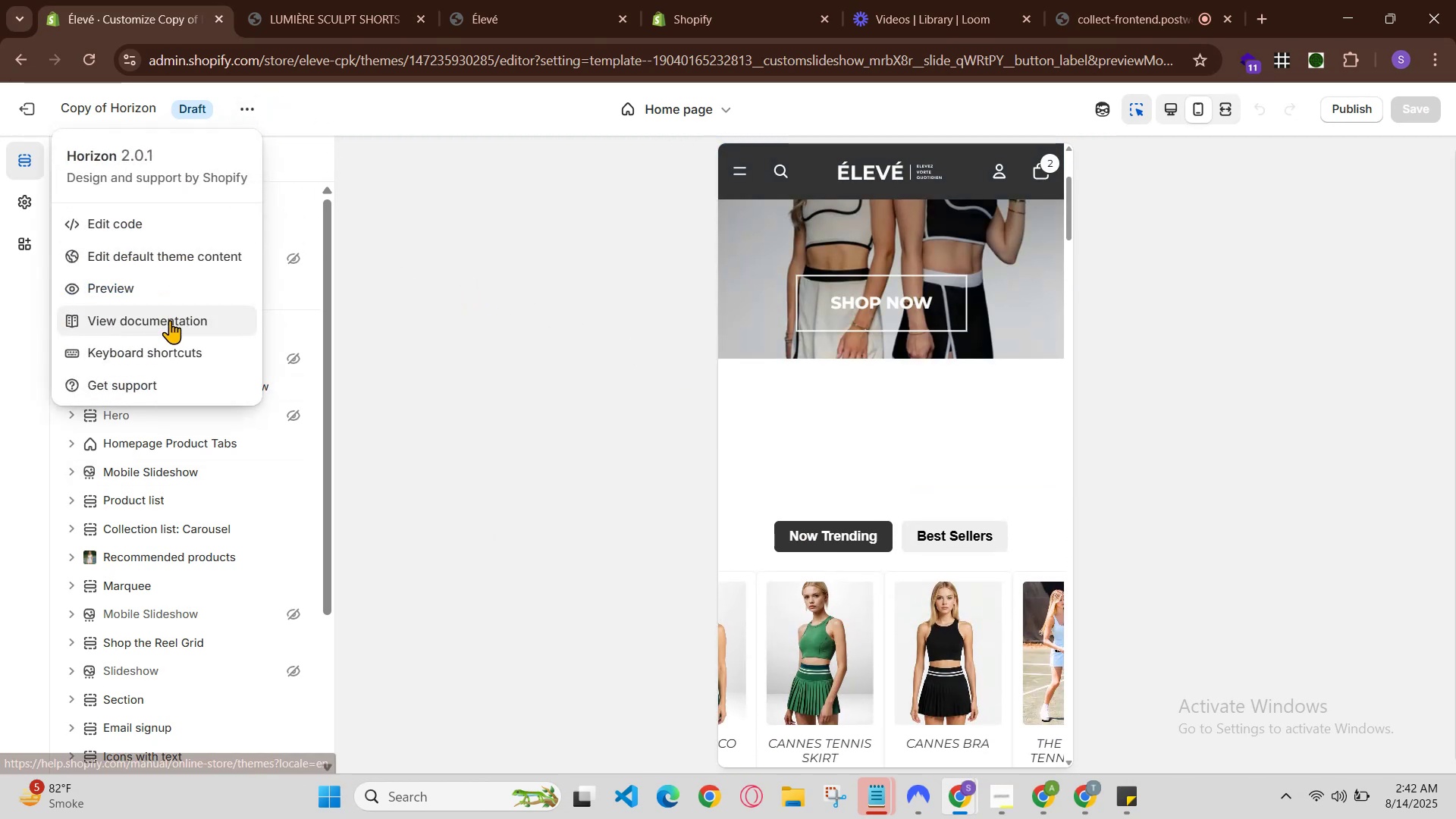 
left_click([168, 289])
 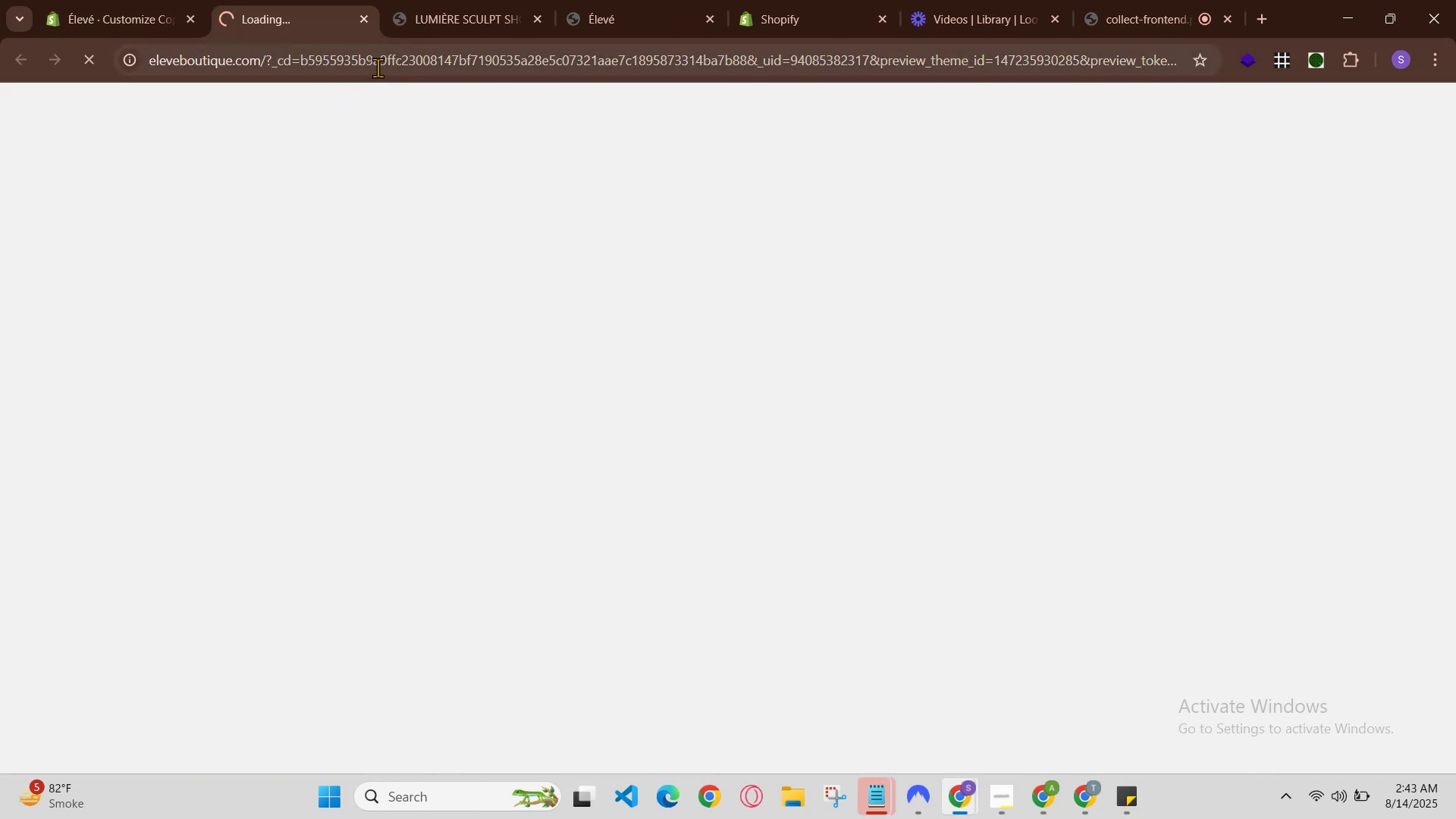 
double_click([382, 69])
 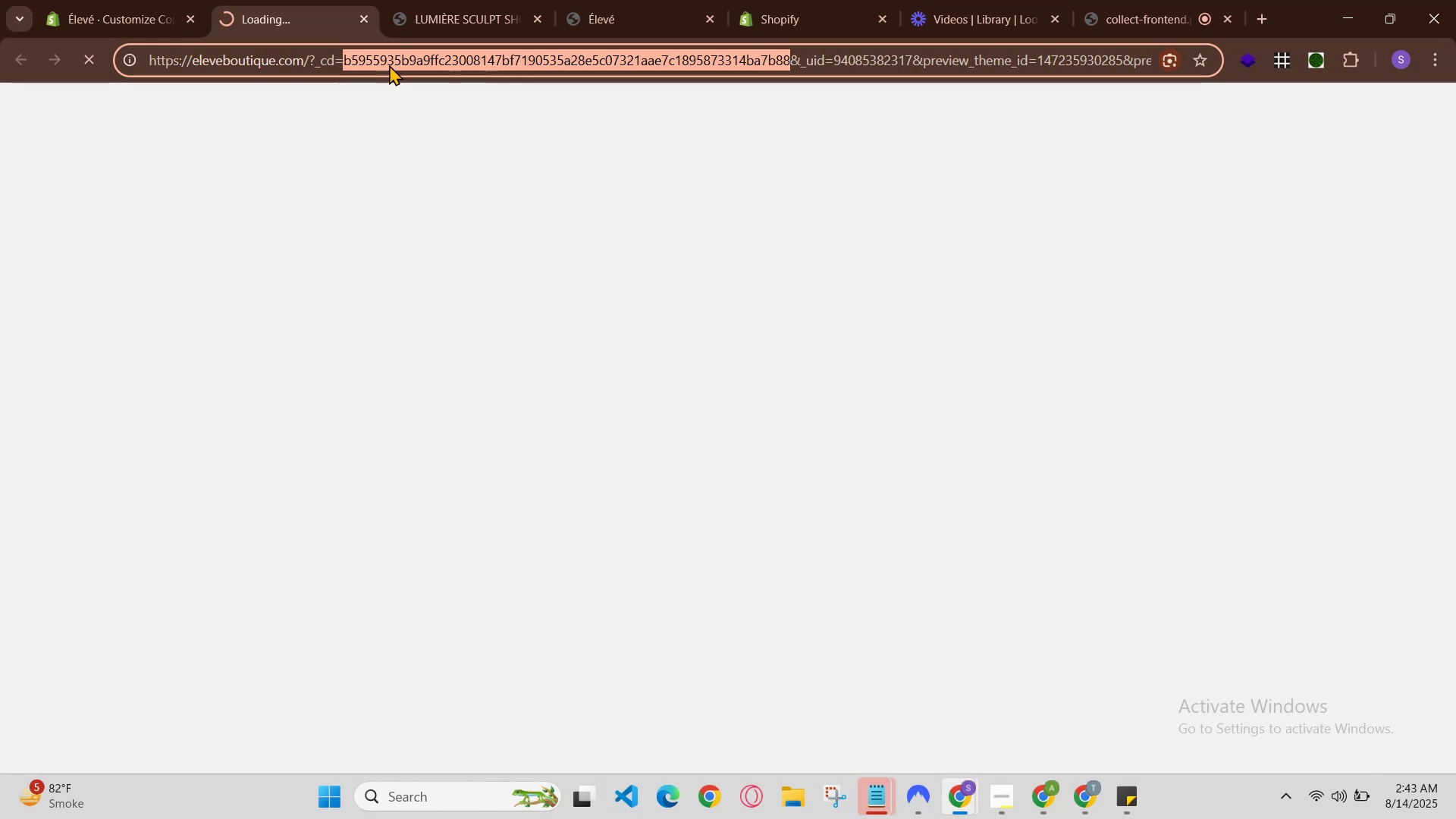 
left_click([410, 62])
 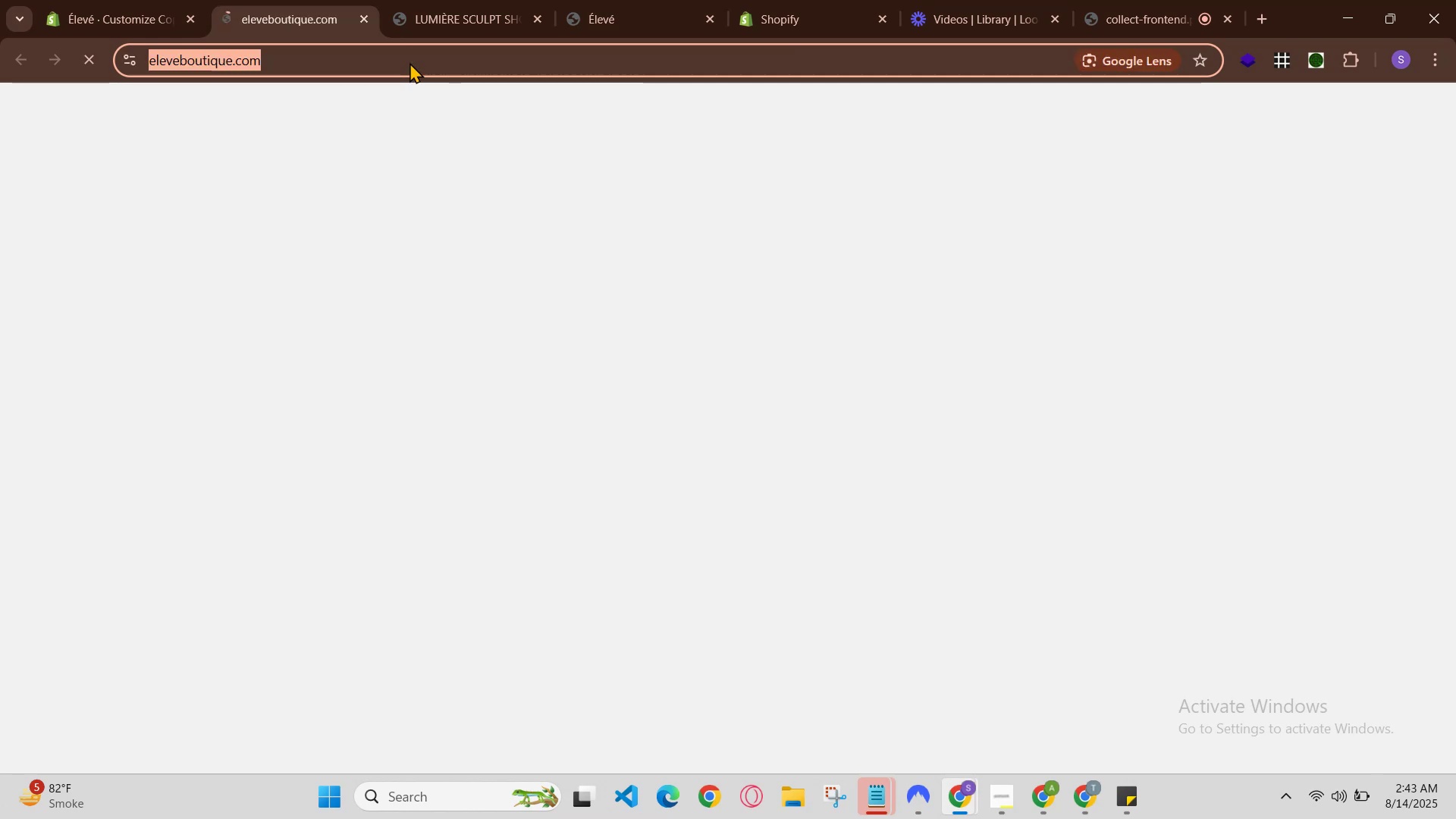 
left_click([410, 62])
 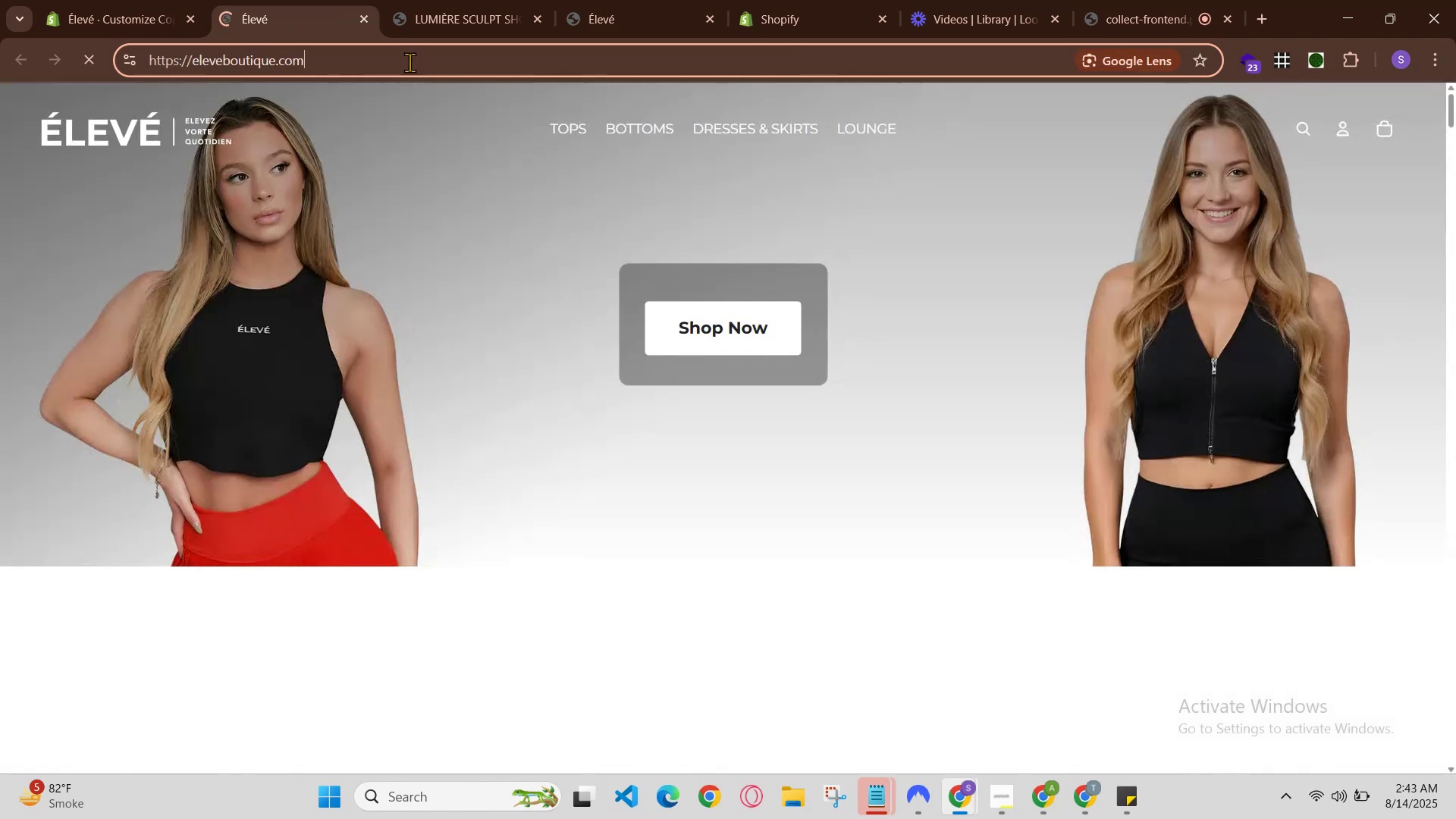 
double_click([410, 62])
 